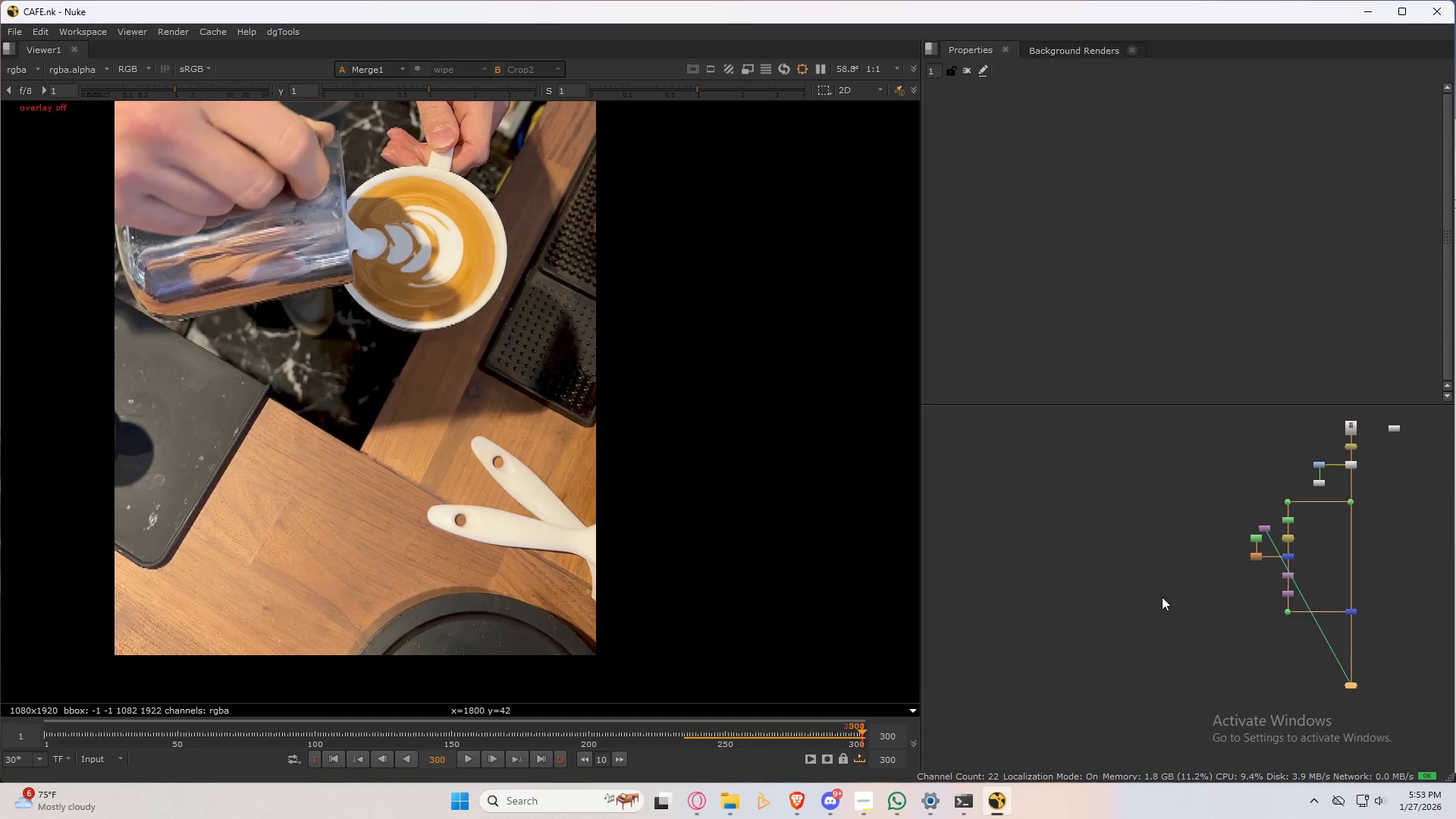 
scroll: coordinate [1293, 565], scroll_direction: up, amount: 8.0
 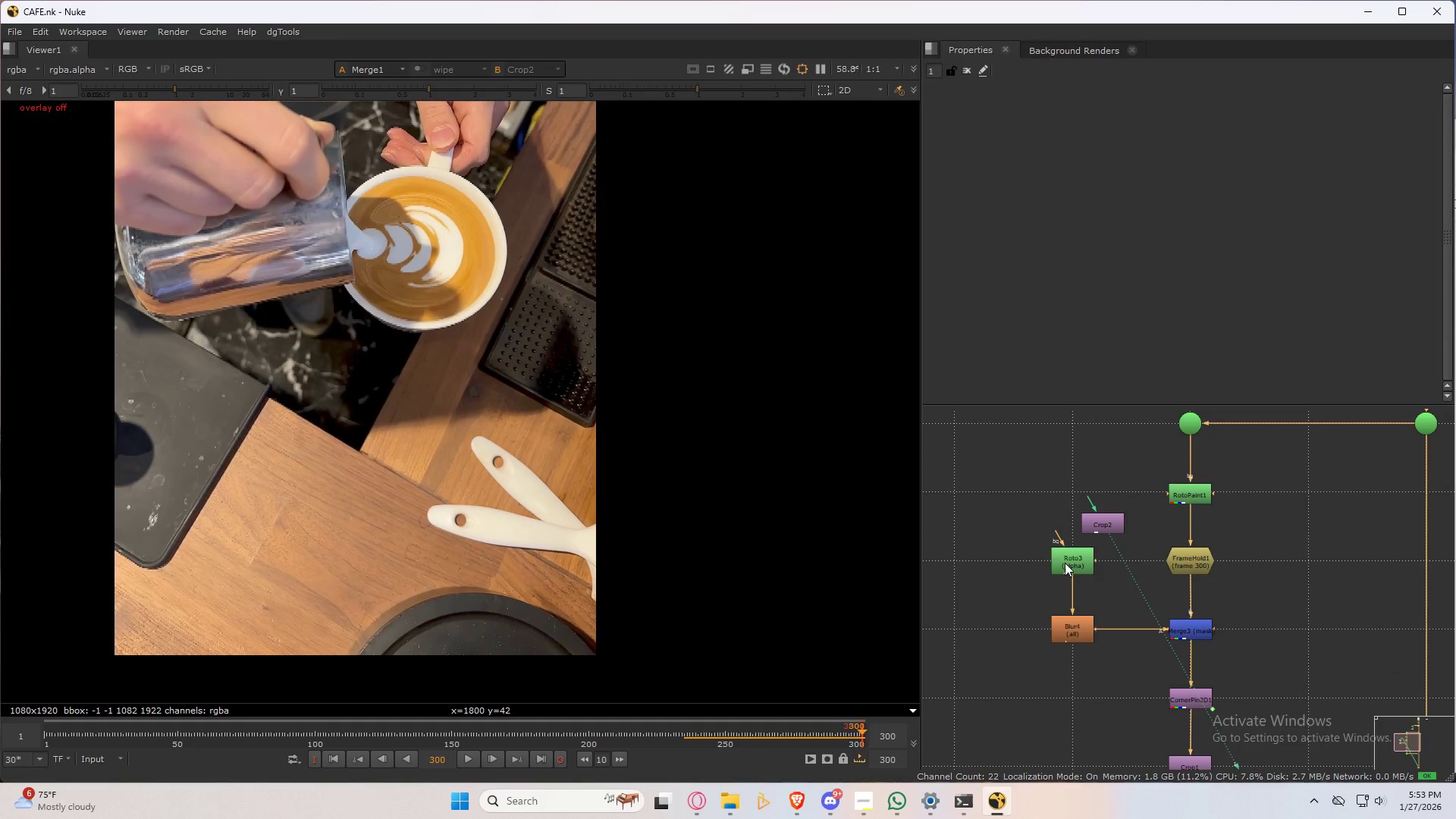 
double_click([1078, 564])
 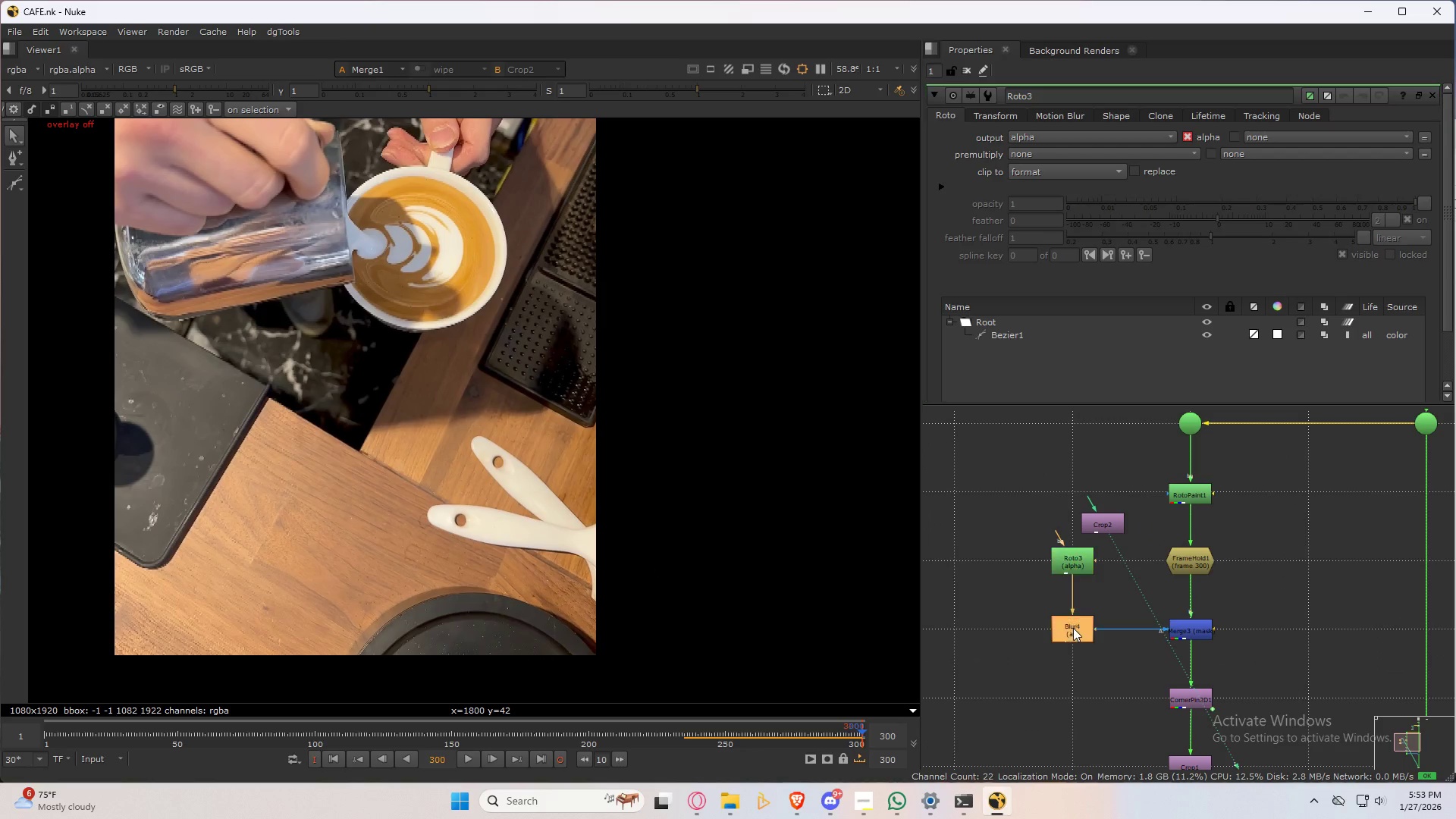 
double_click([1073, 628])
 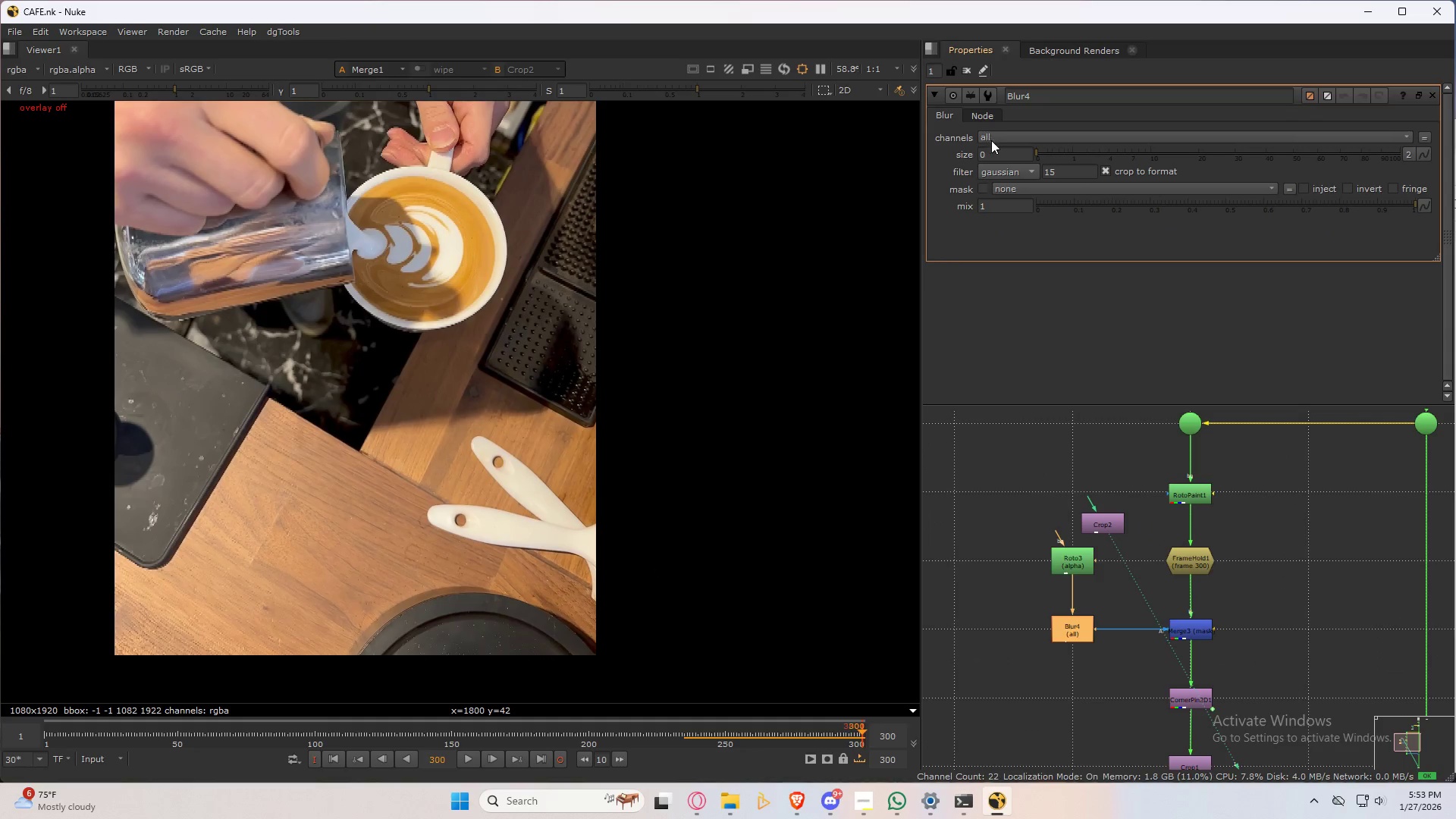 
left_click_drag(start_coordinate=[1005, 158], to_coordinate=[961, 162])
 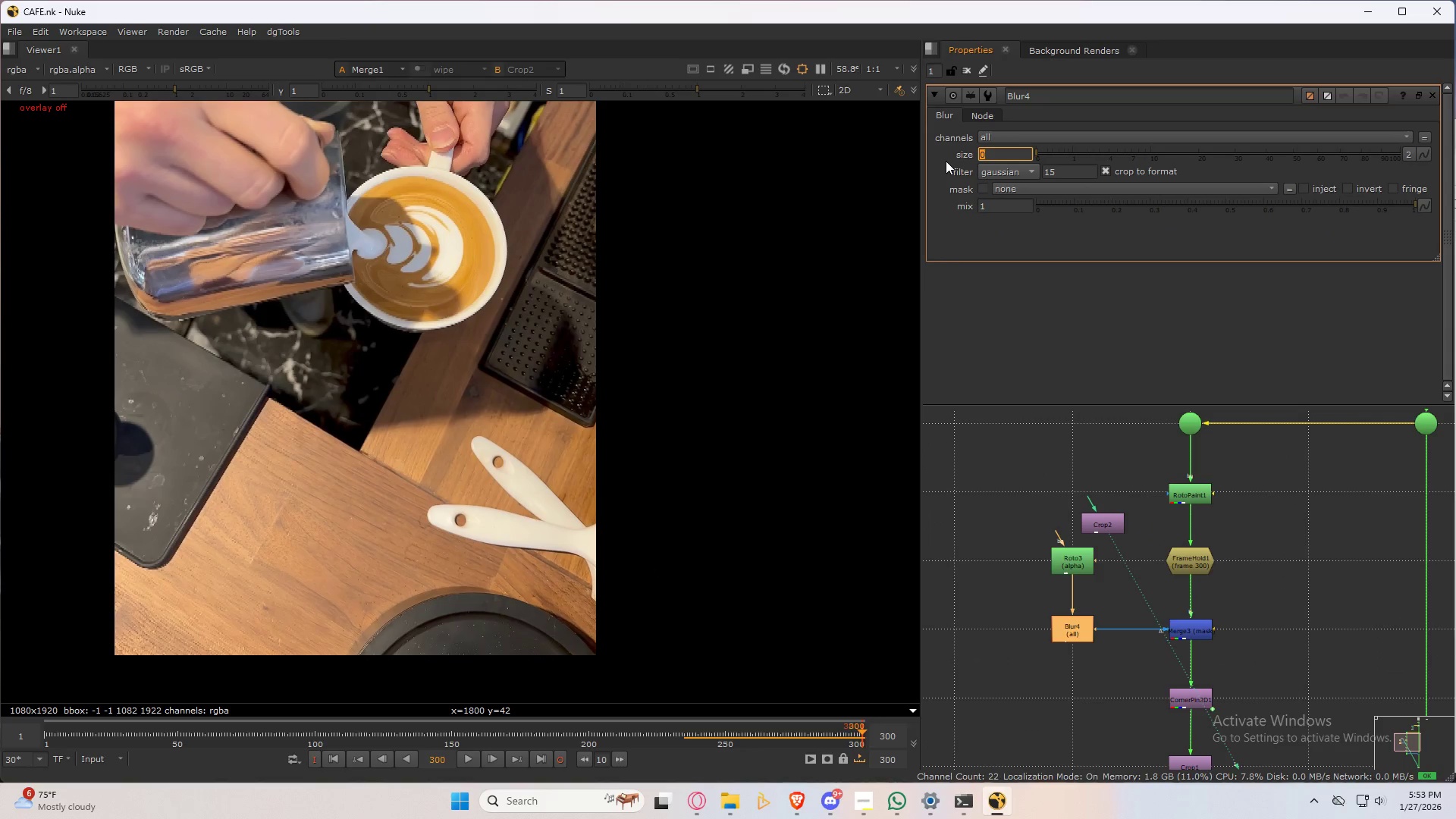 
key(Numpad5)
 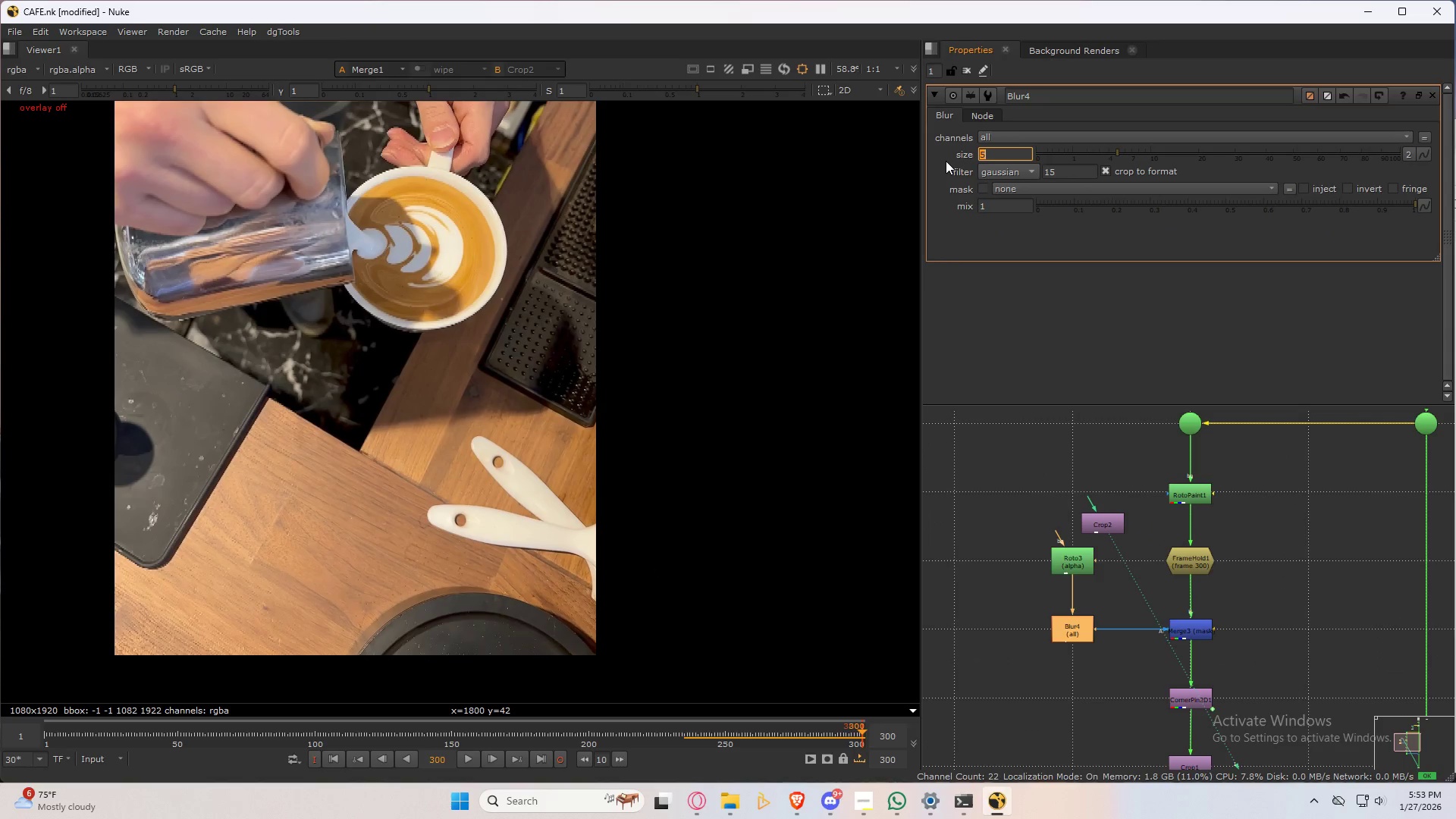 
key(NumpadEnter)
 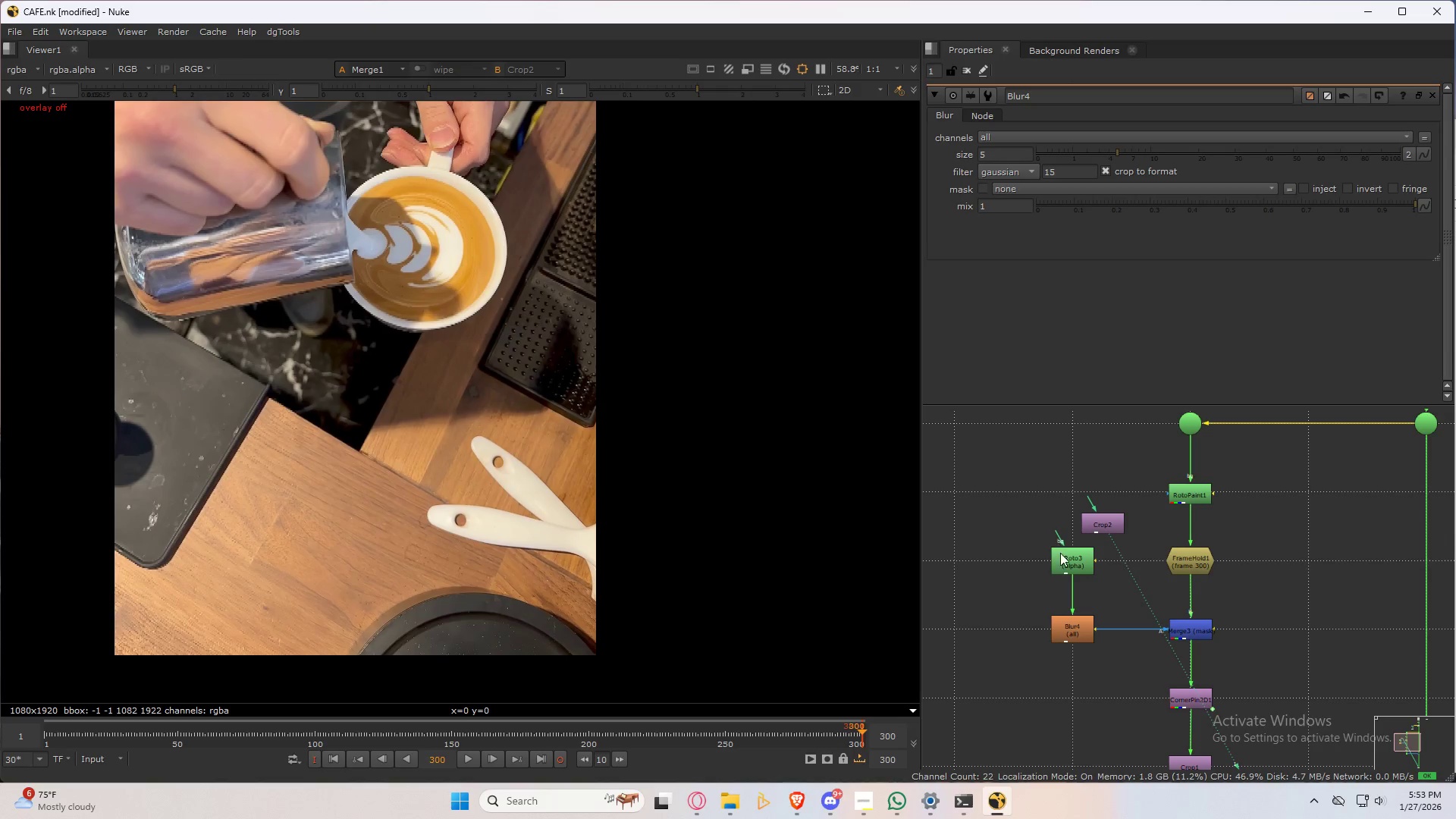 
double_click([1063, 564])
 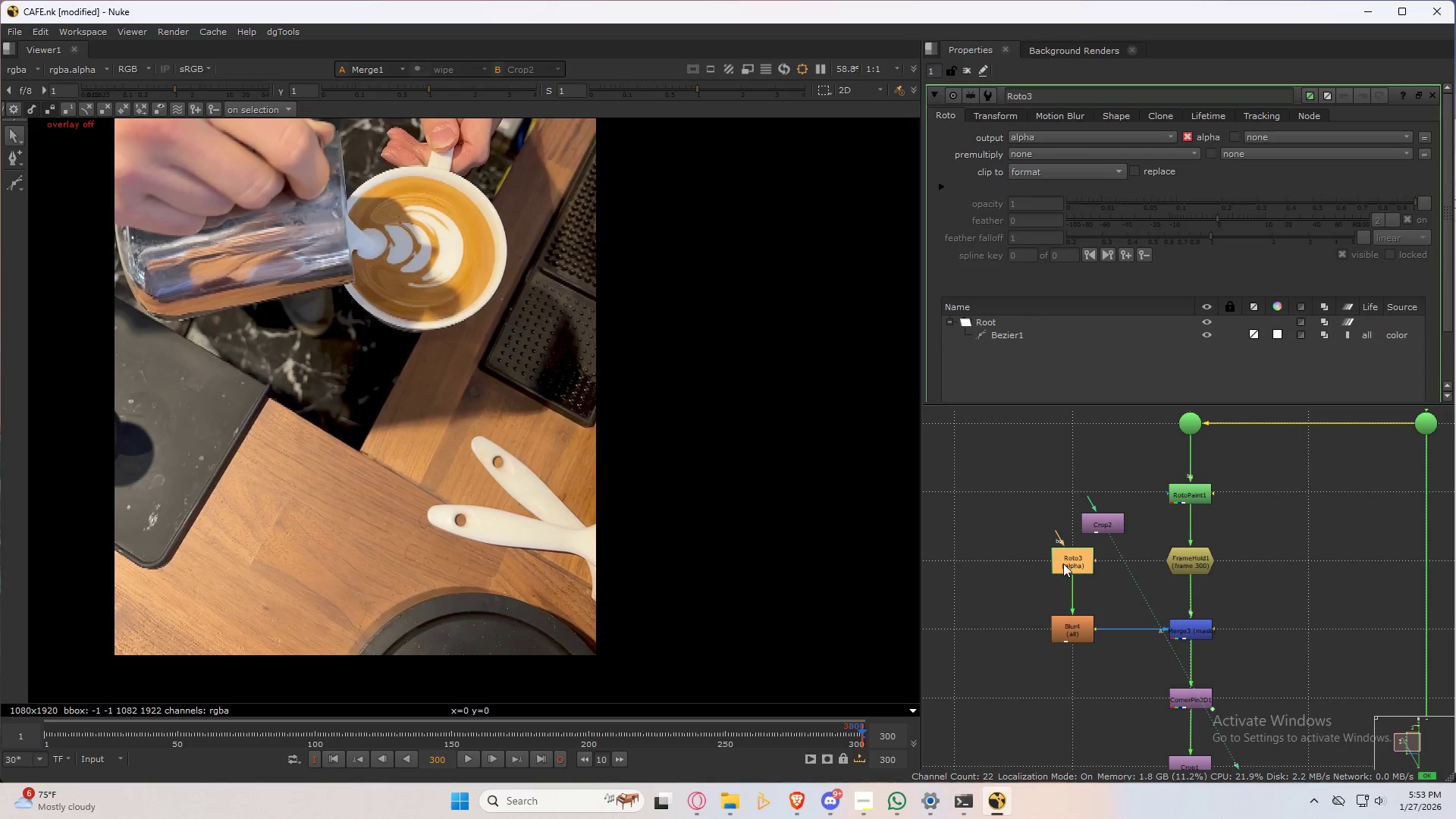 
triple_click([1063, 563])
 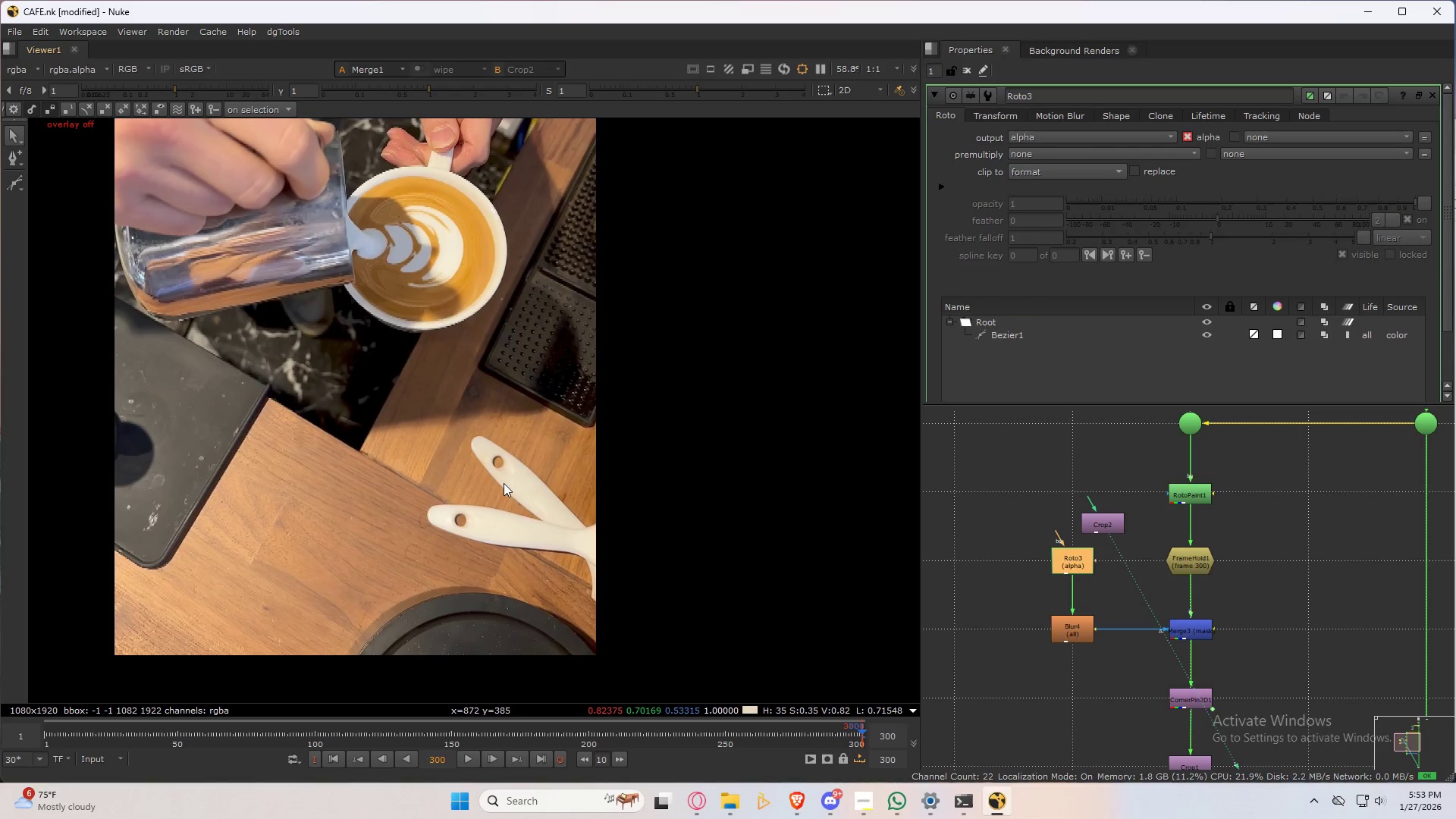 
key(Q)
 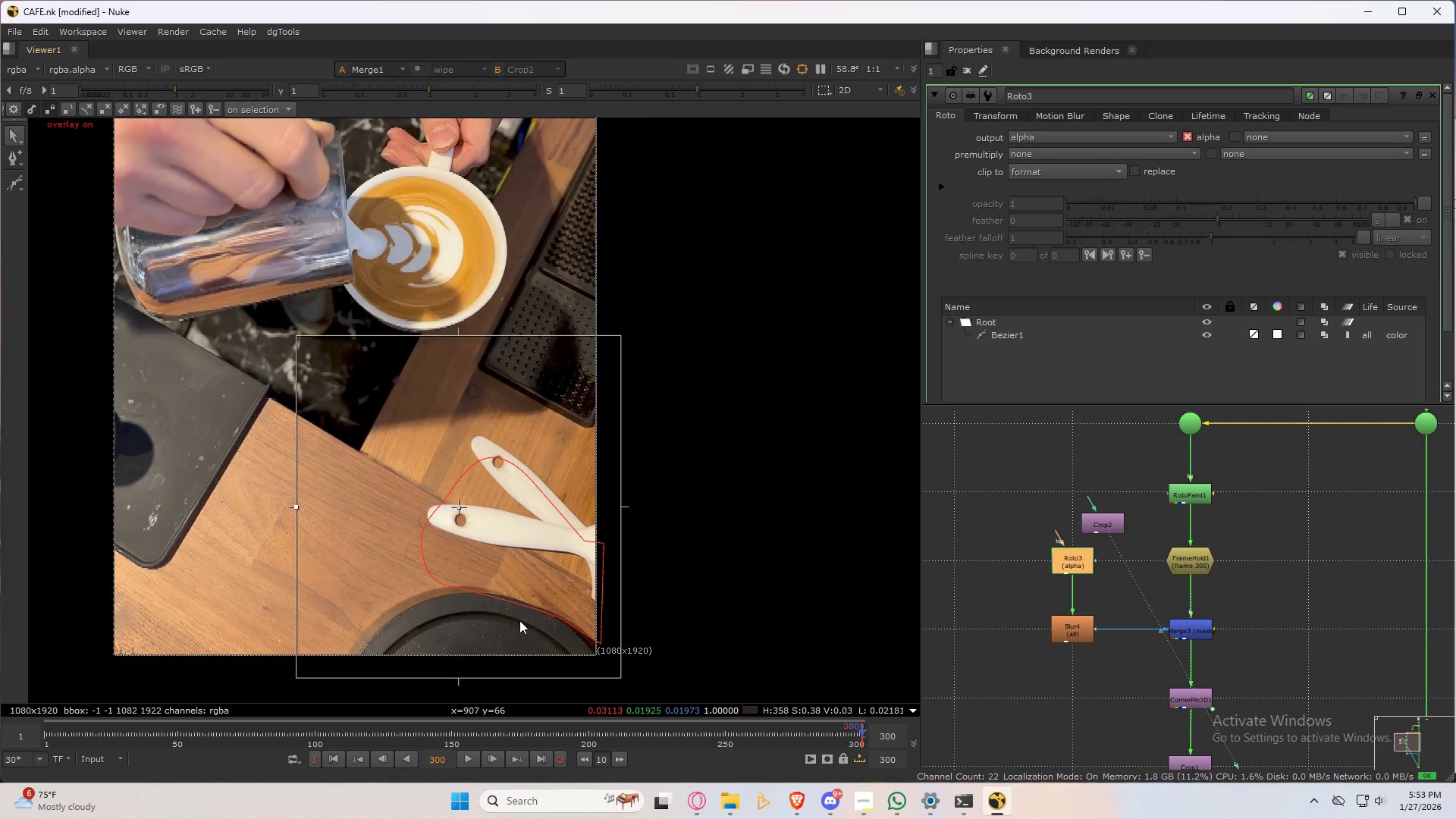 
left_click([532, 488])
 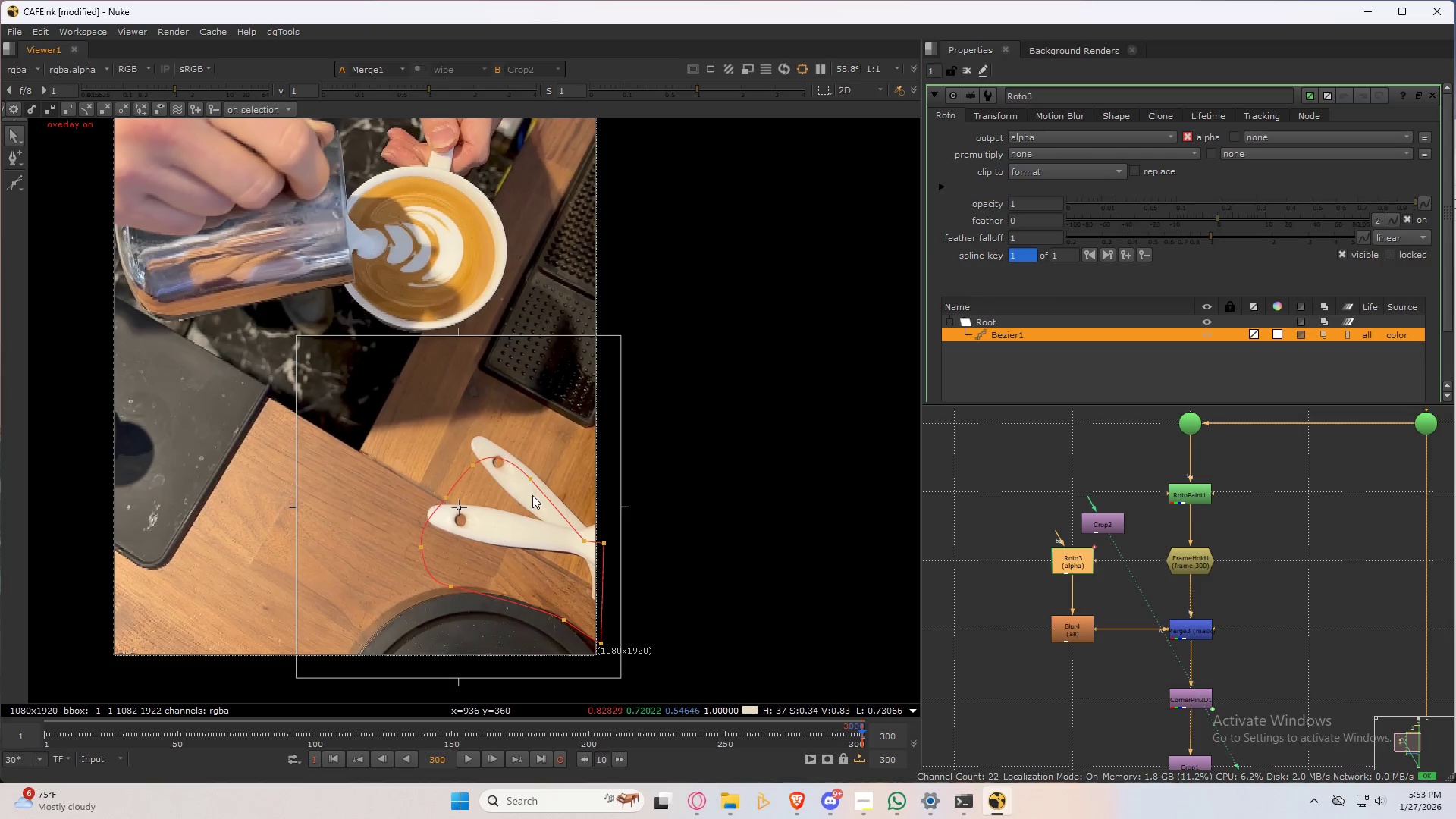 
key(Control+ControlLeft)
 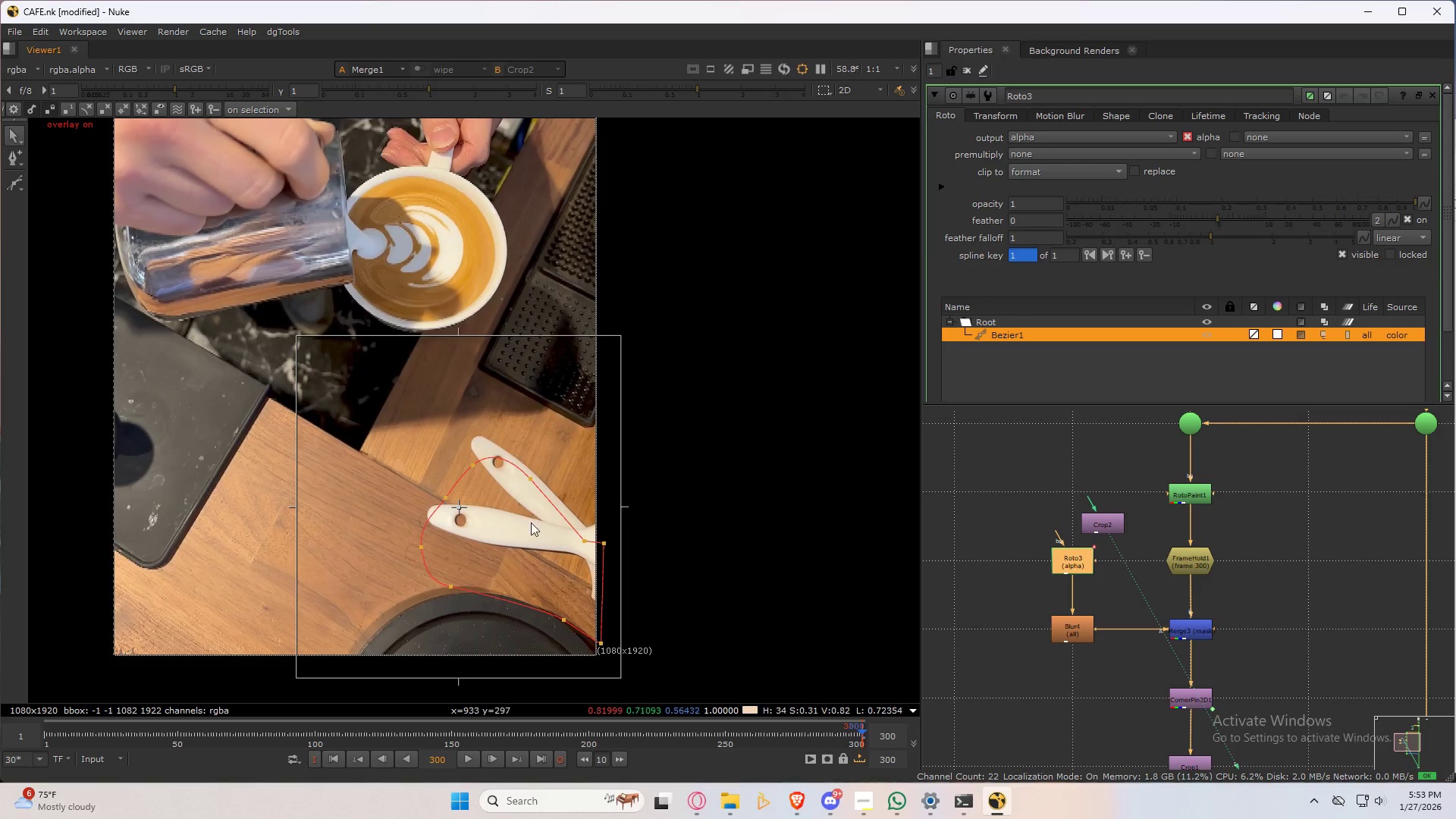 
key(Control+A)
 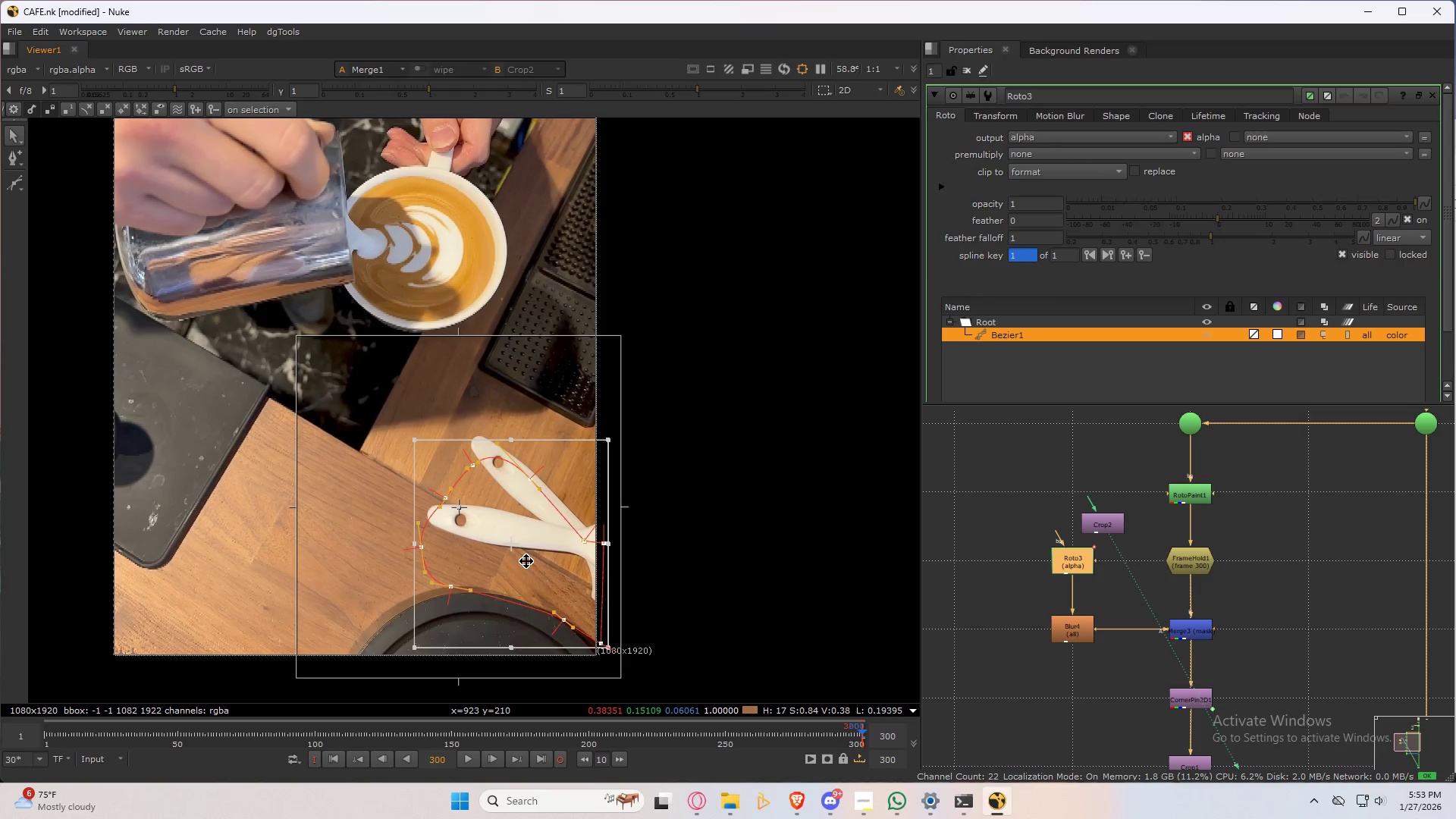 
left_click_drag(start_coordinate=[526, 561], to_coordinate=[526, 527])
 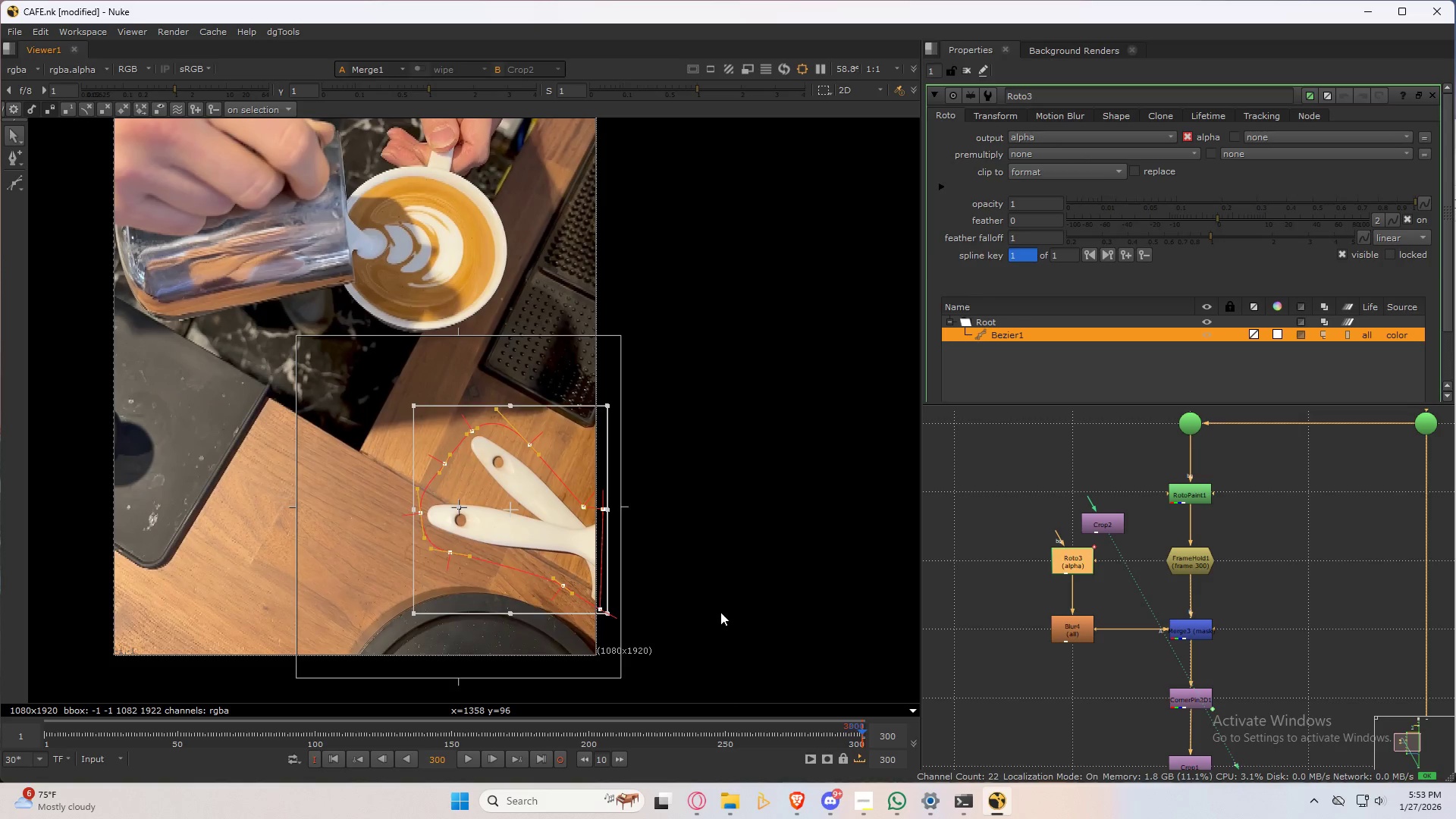 
left_click([720, 612])
 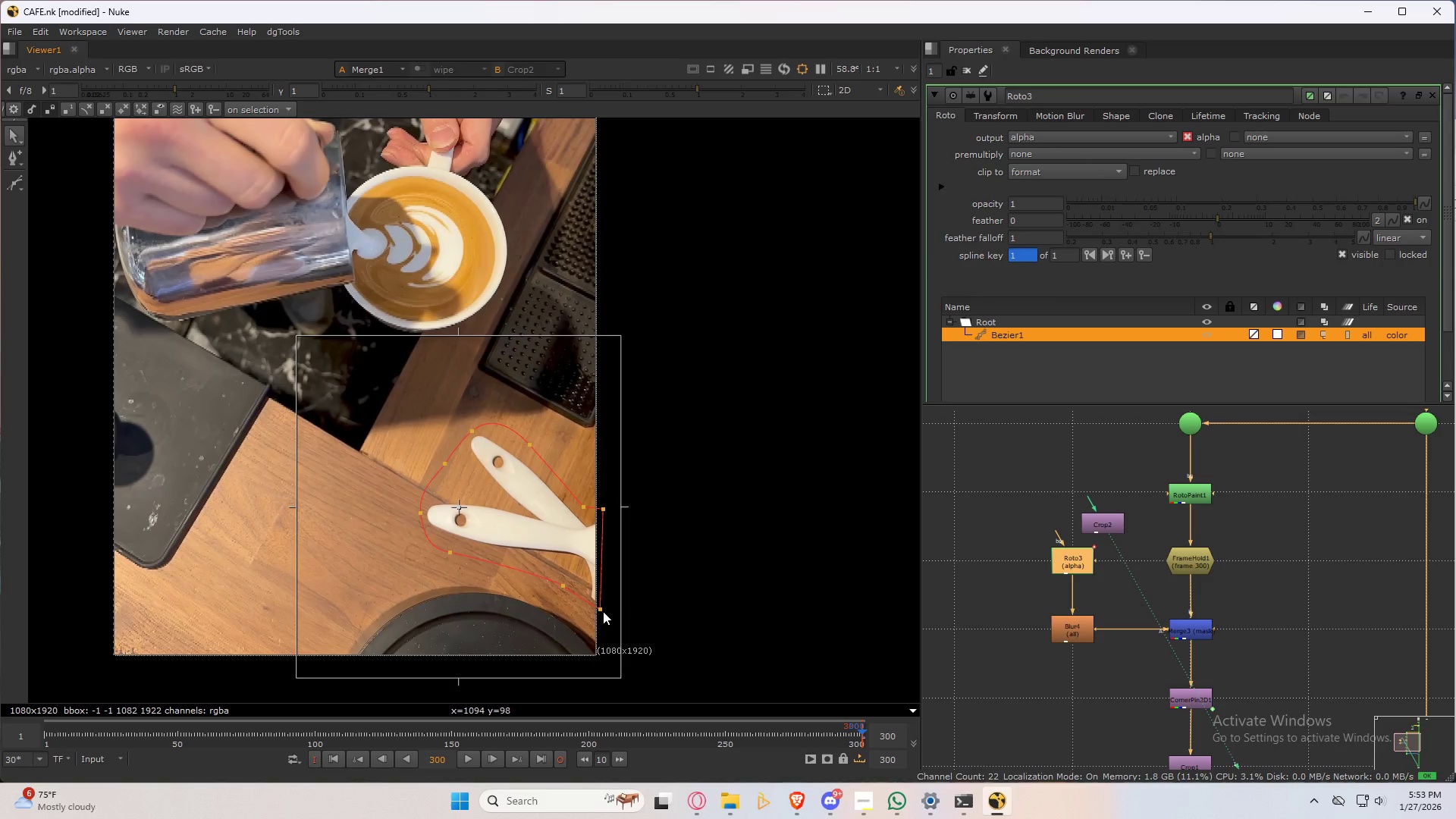 
left_click_drag(start_coordinate=[603, 610], to_coordinate=[602, 622])
 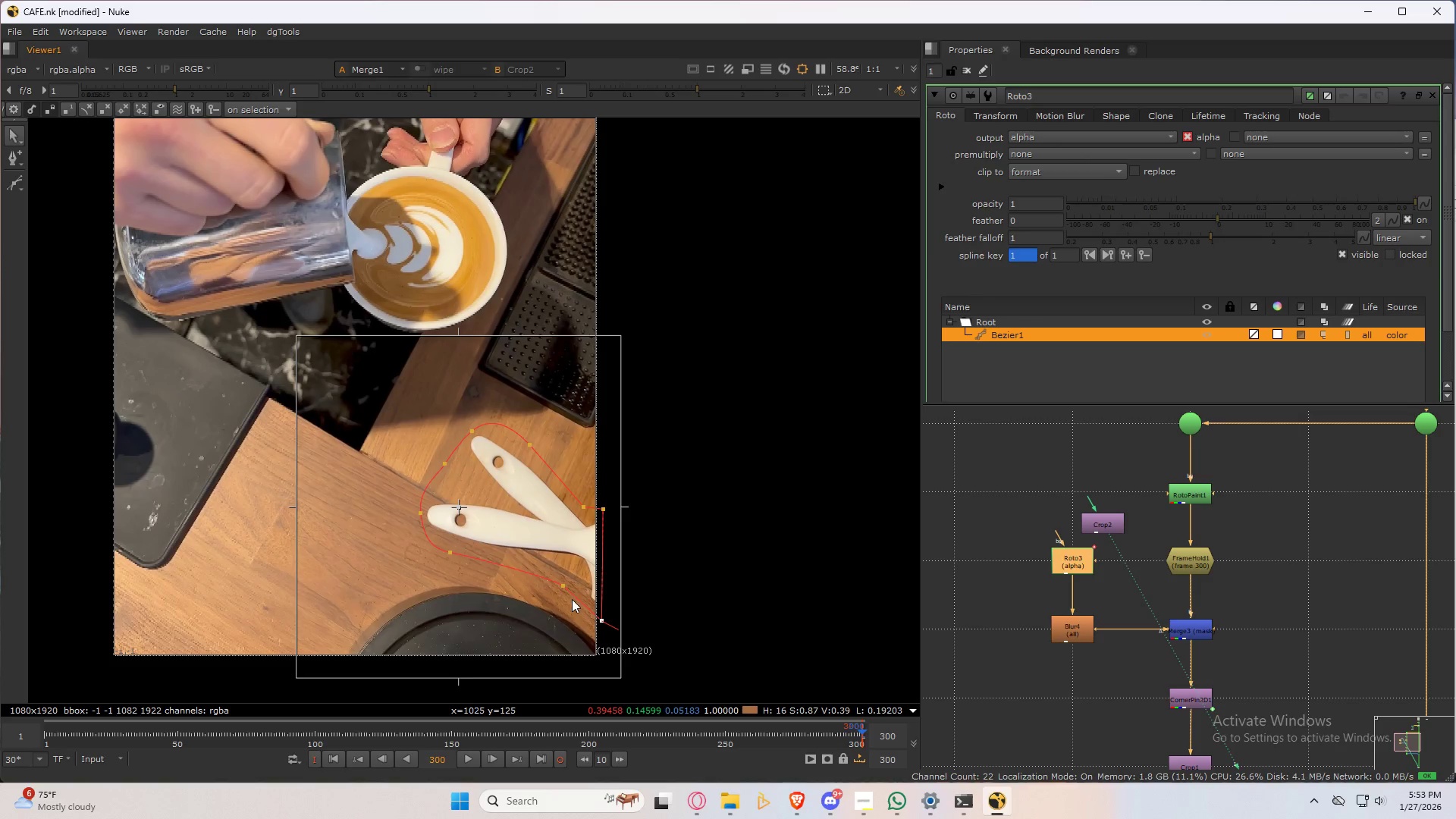 
left_click_drag(start_coordinate=[562, 586], to_coordinate=[562, 592])
 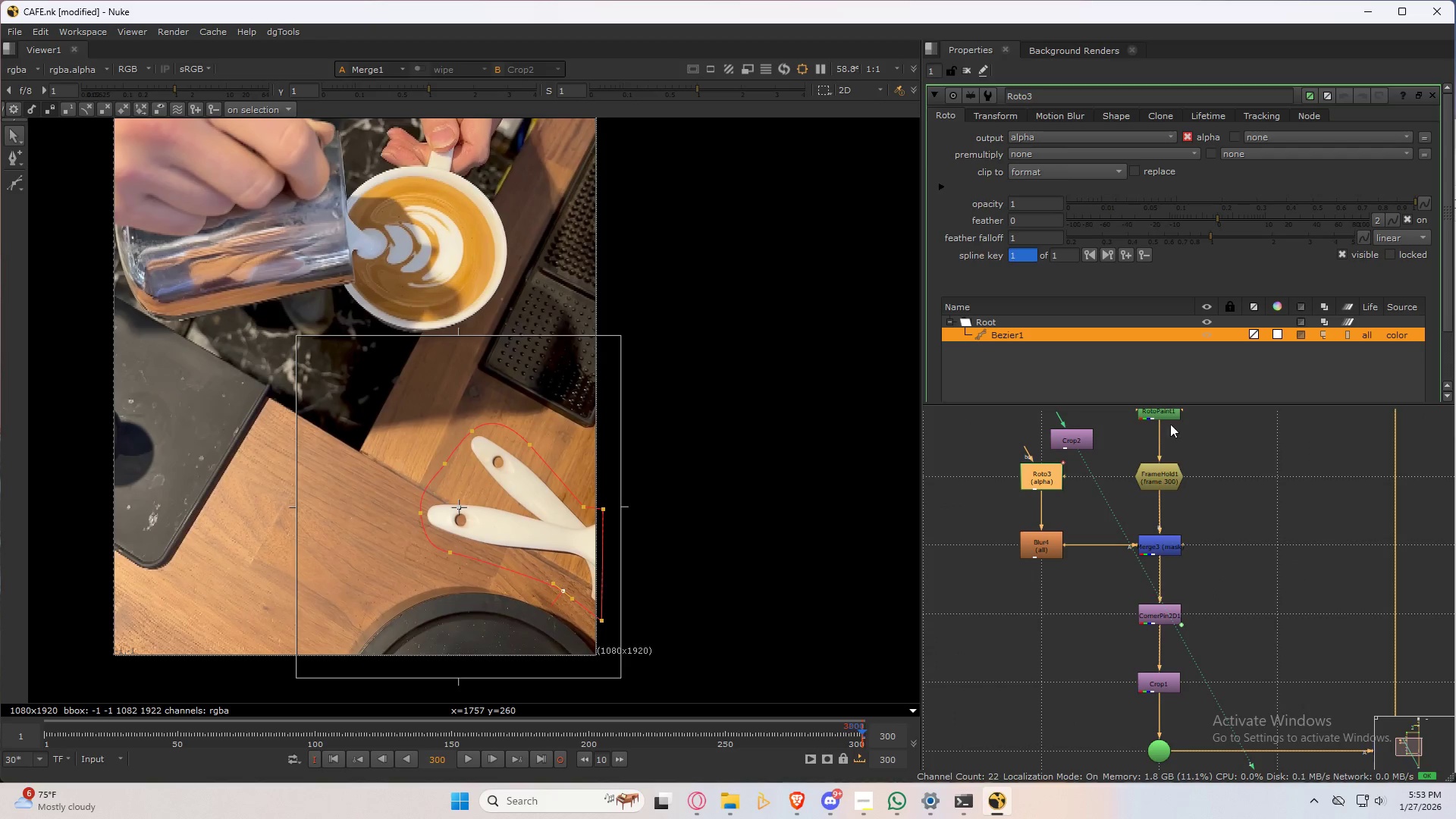 
double_click([1172, 462])
 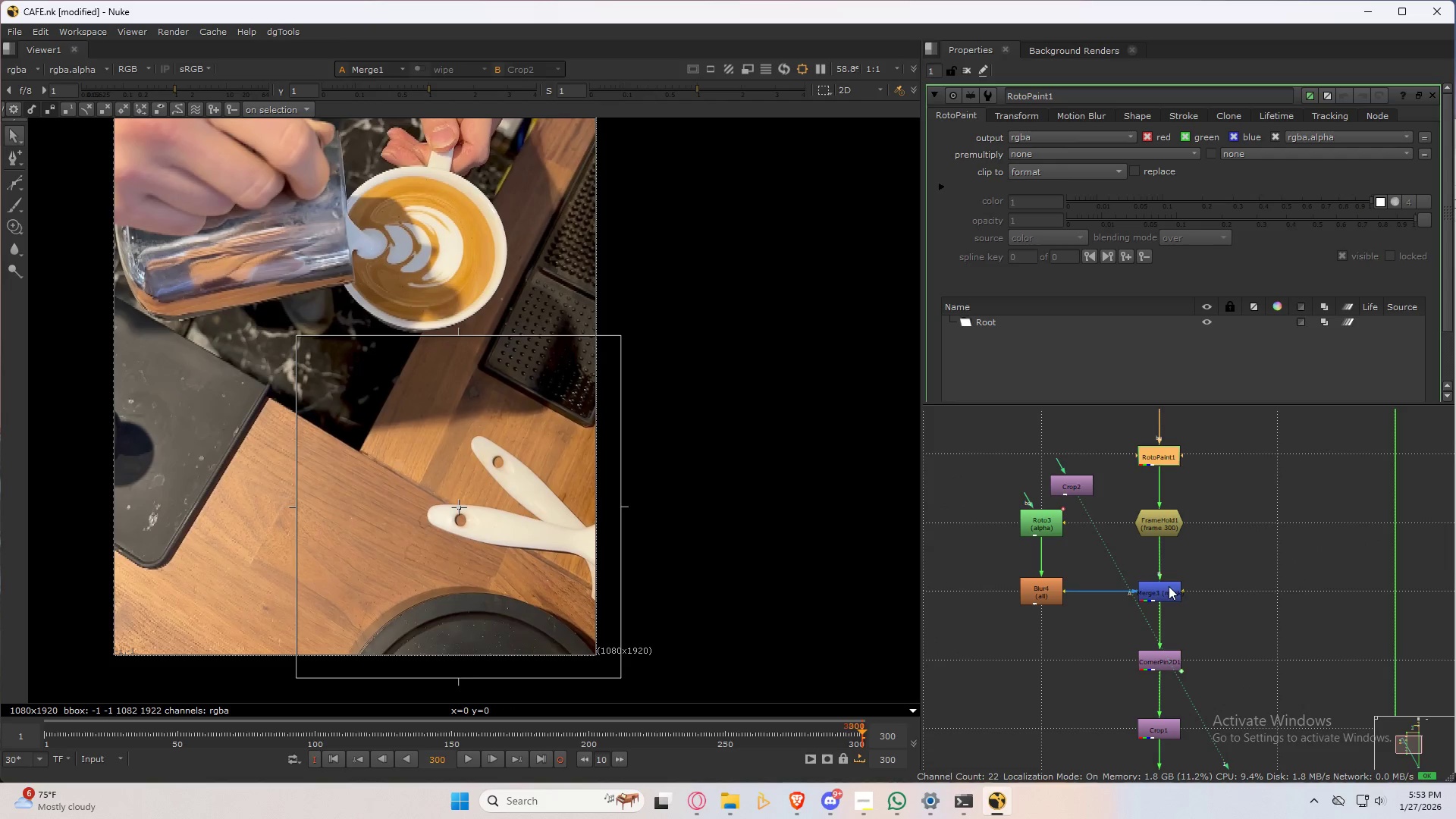 
left_click([1169, 584])
 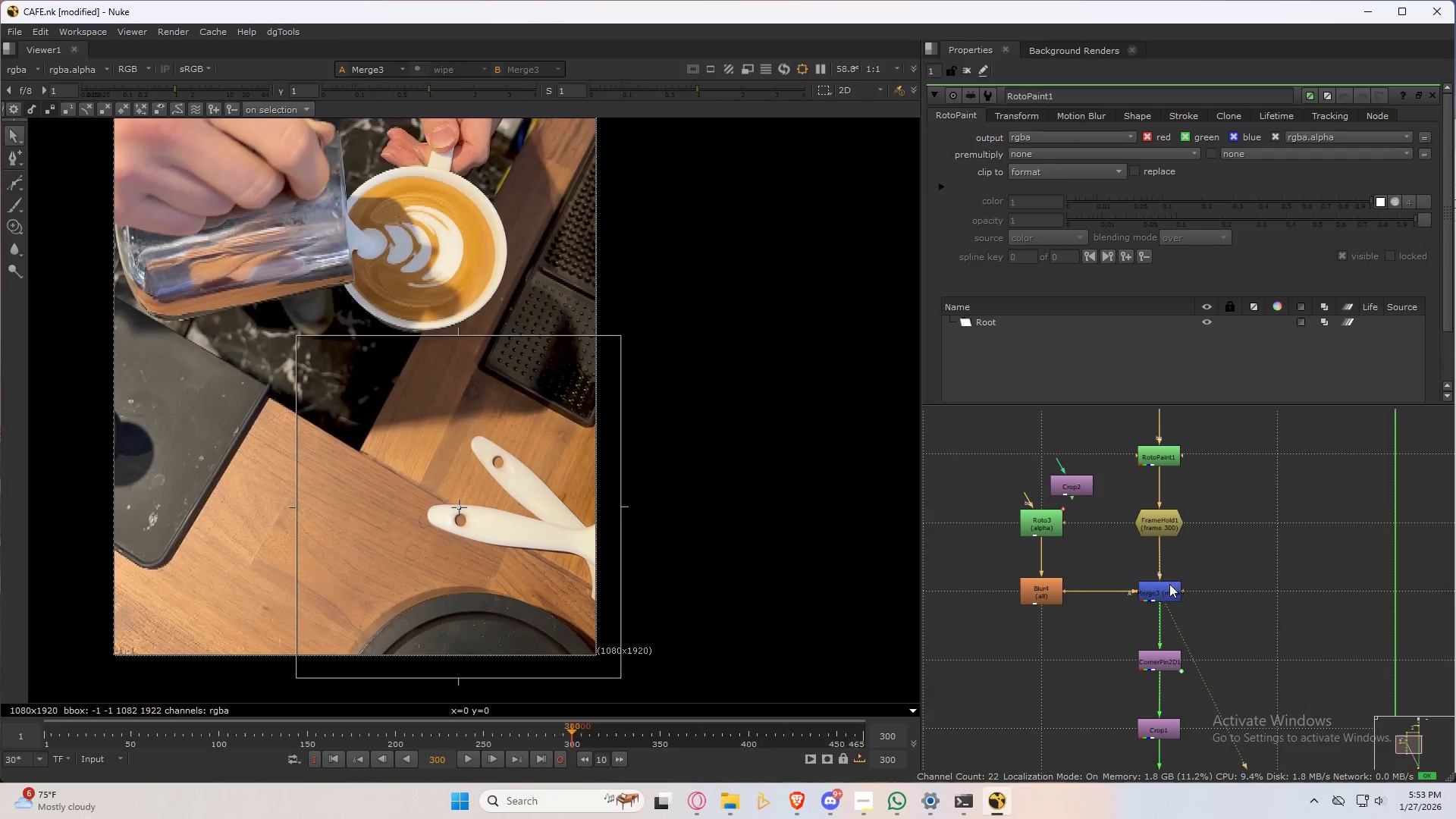 
type(1d)
 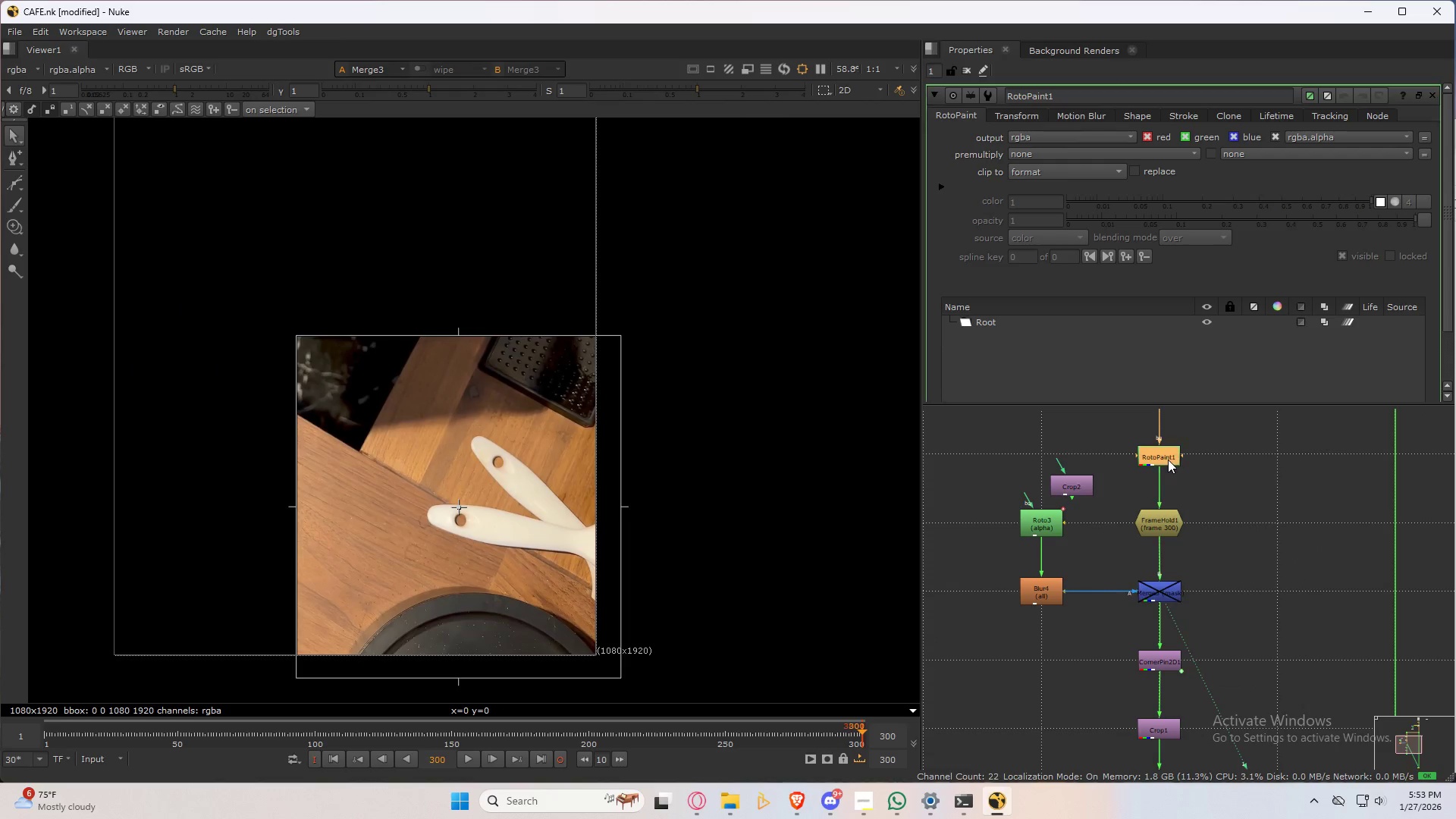 
double_click([1168, 460])
 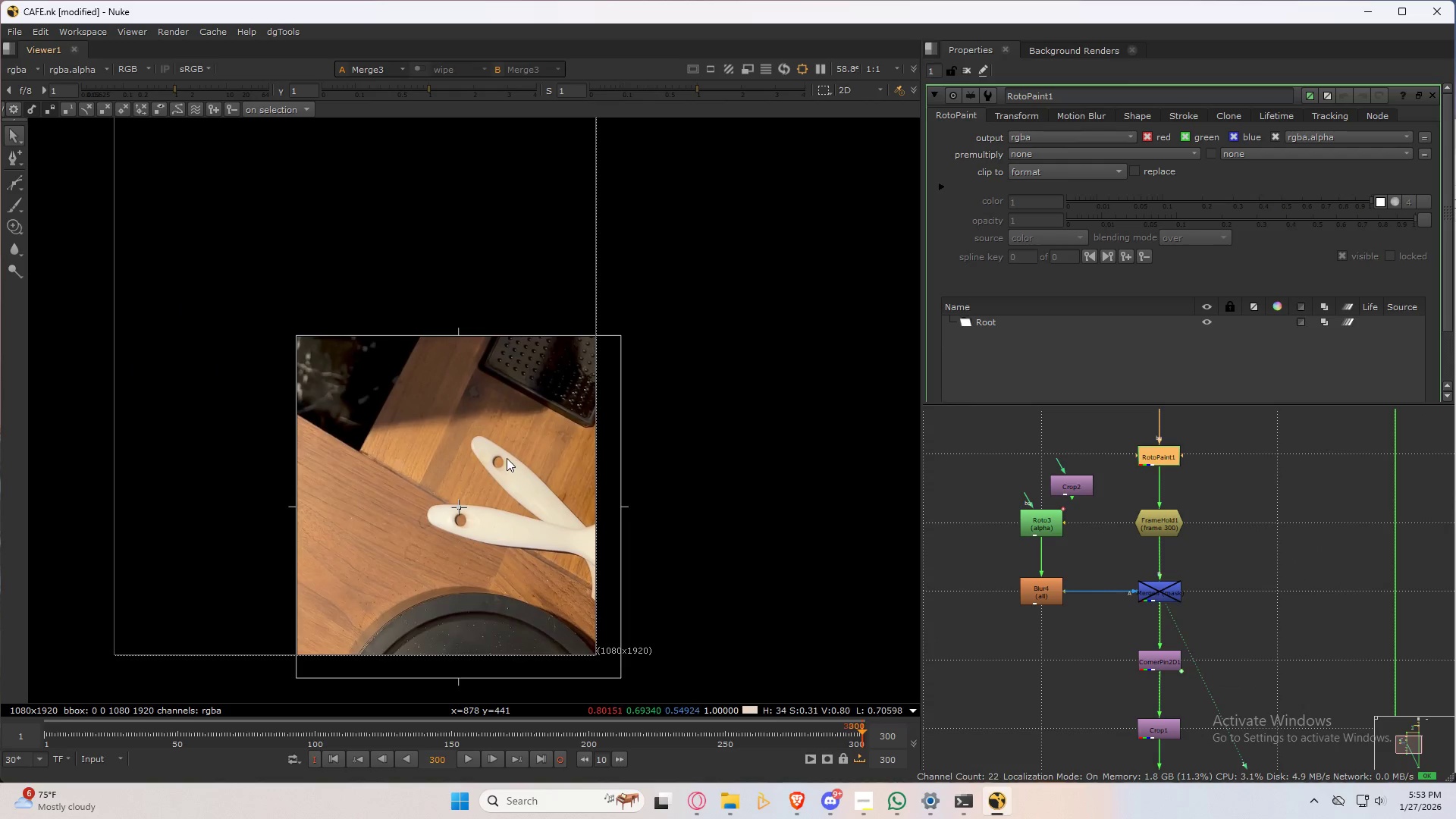 
scroll: coordinate [468, 466], scroll_direction: up, amount: 6.0
 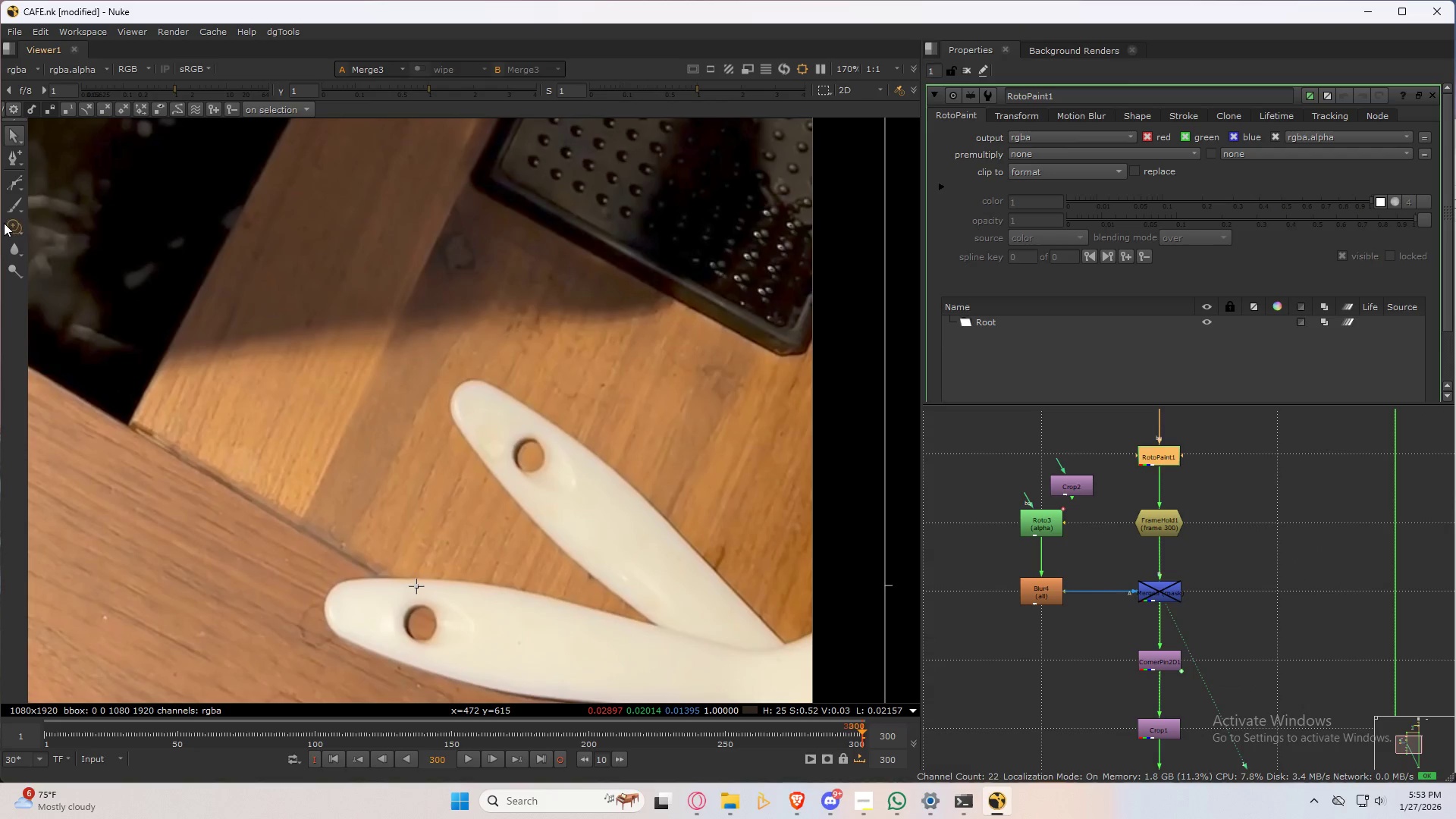 
left_click([11, 221])
 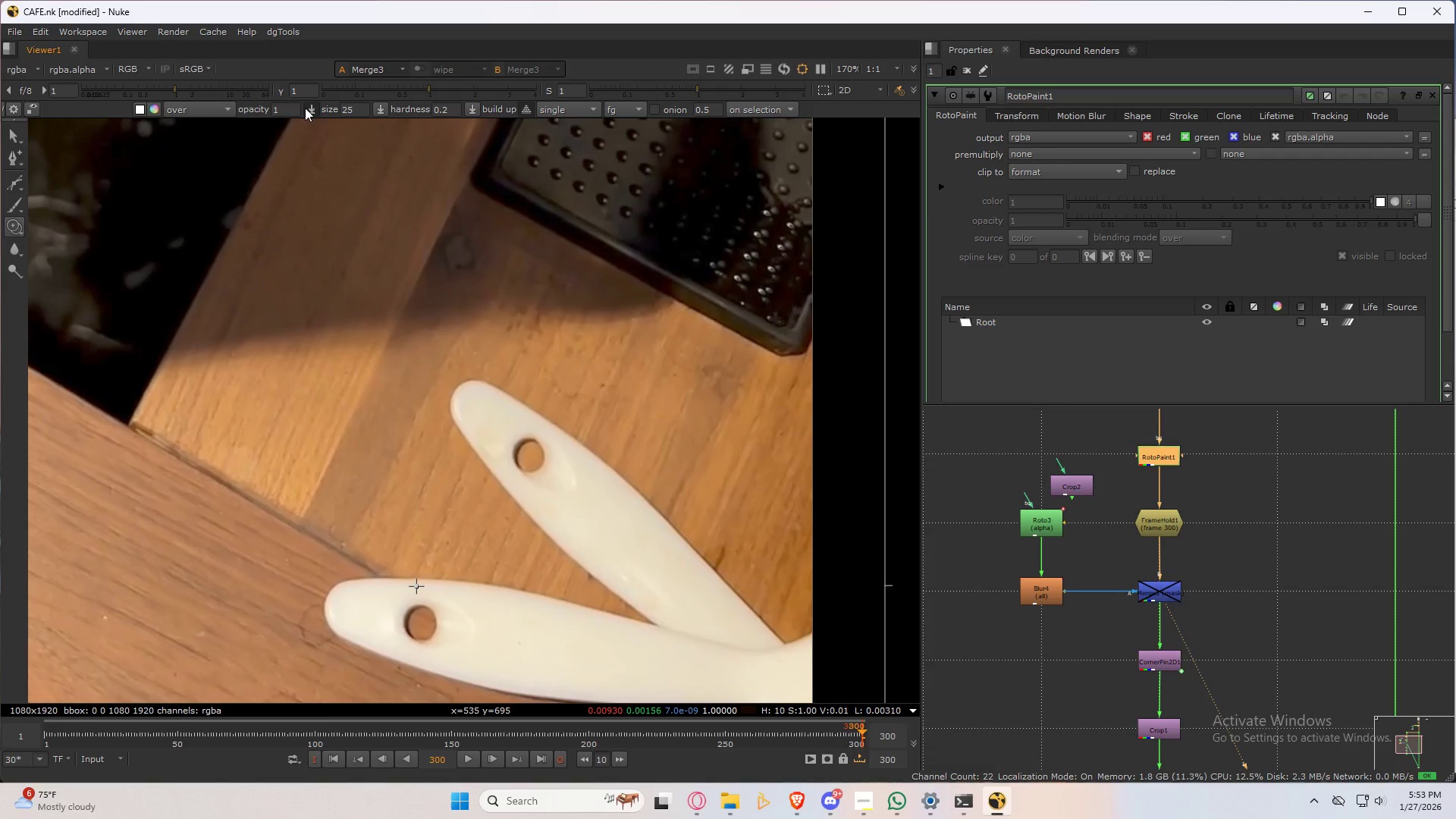 
left_click_drag(start_coordinate=[297, 106], to_coordinate=[249, 106])
 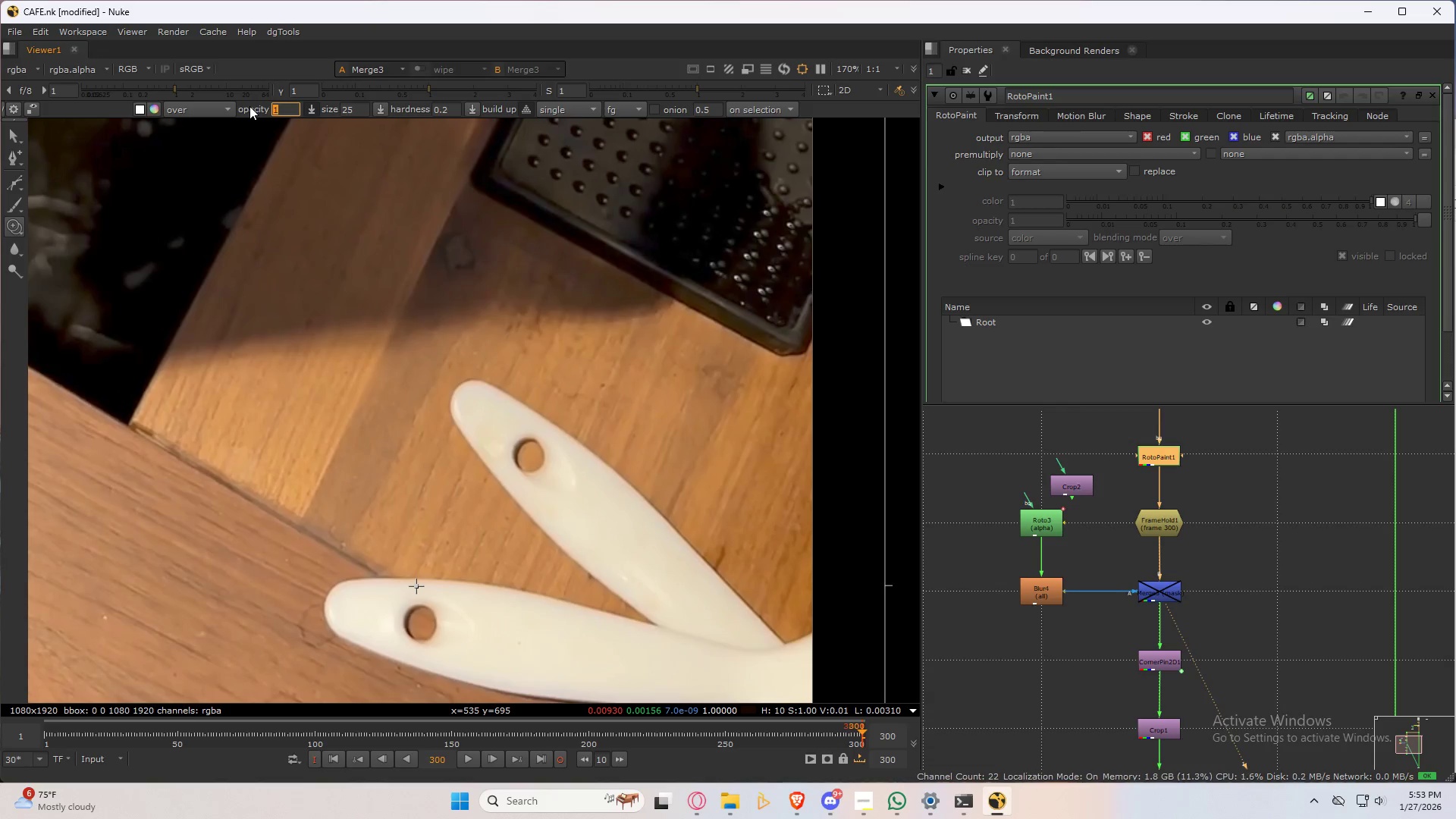 
key(NumpadDecimal)
 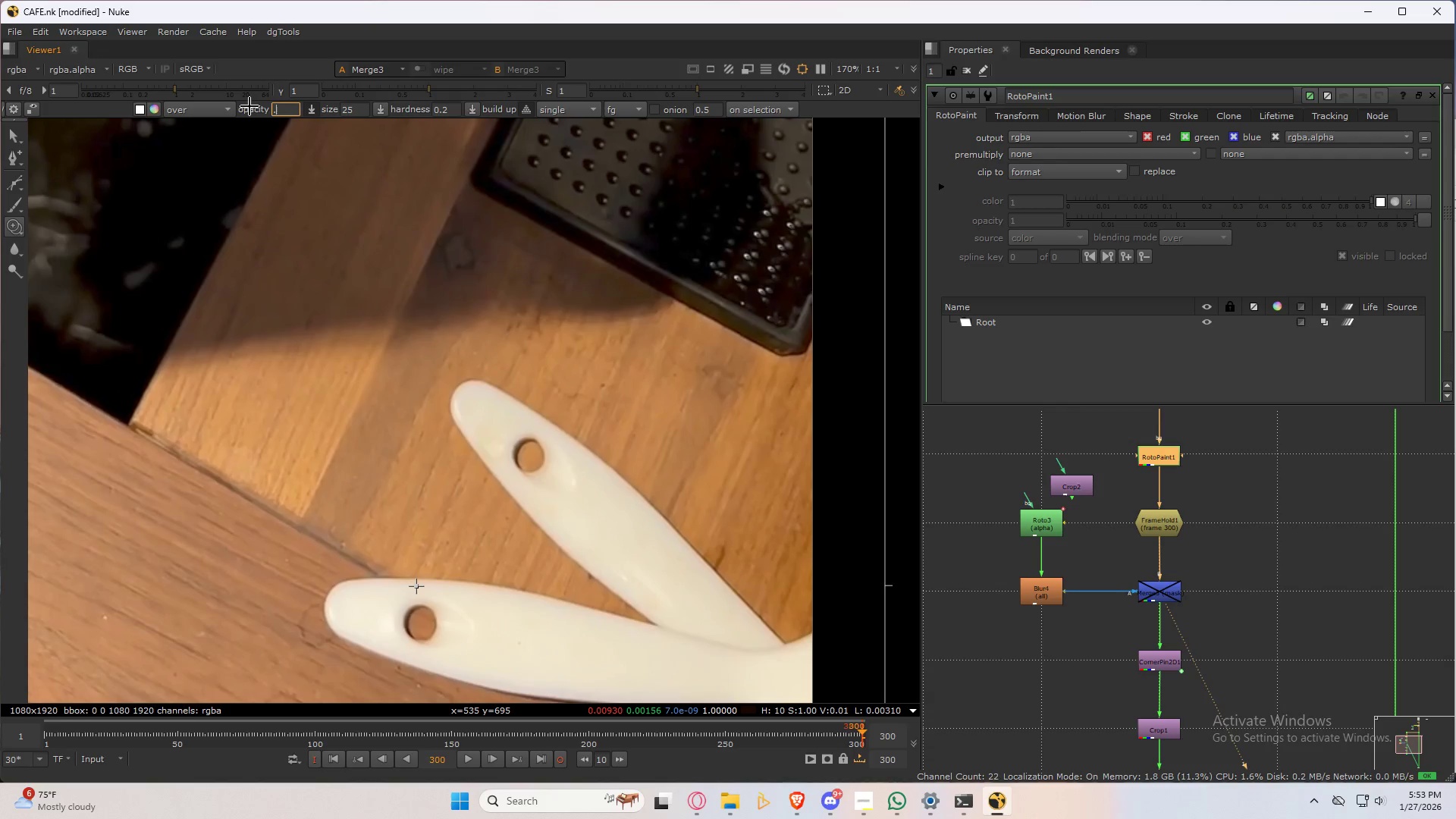 
key(Numpad2)
 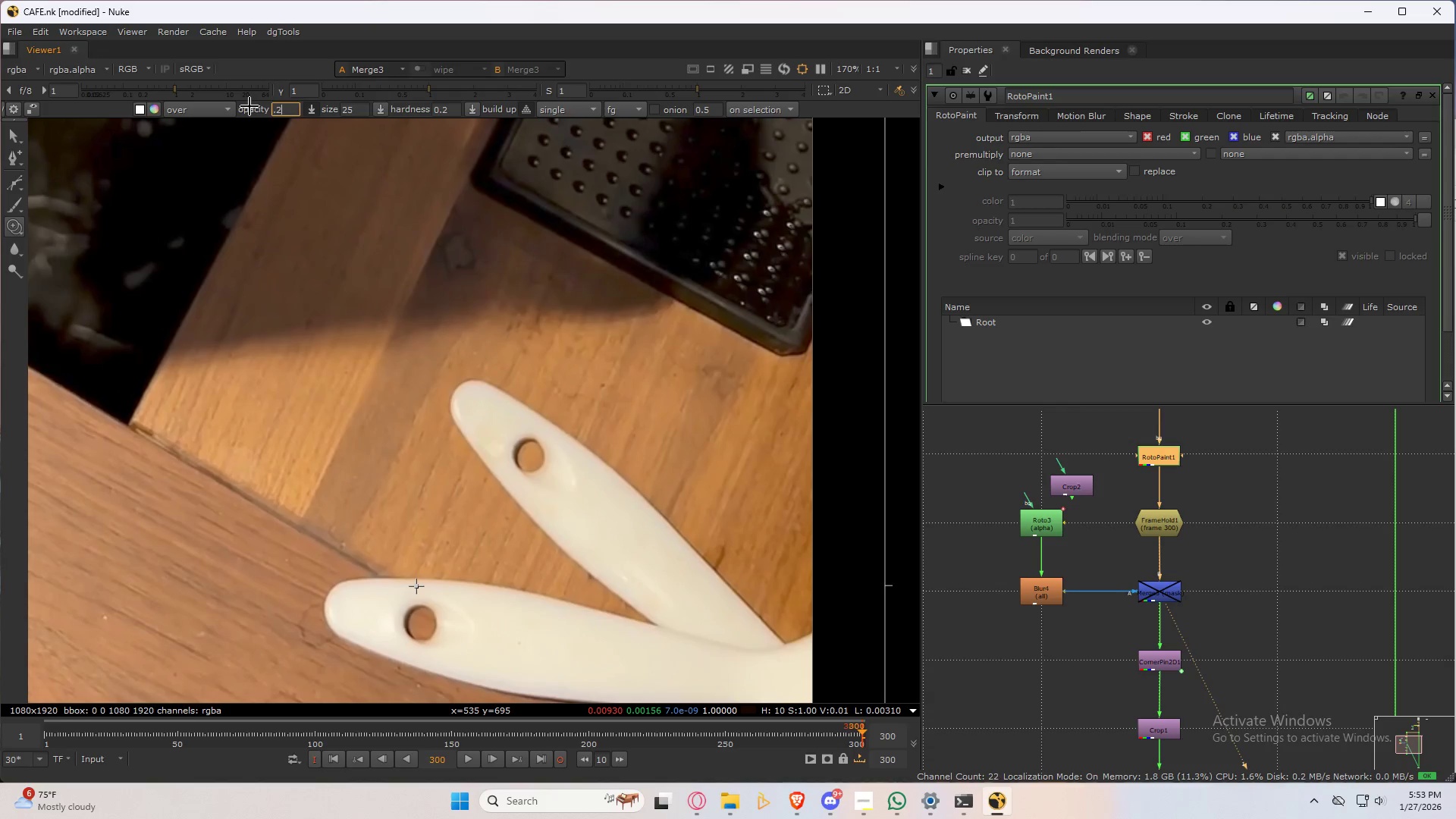 
key(Tab)
 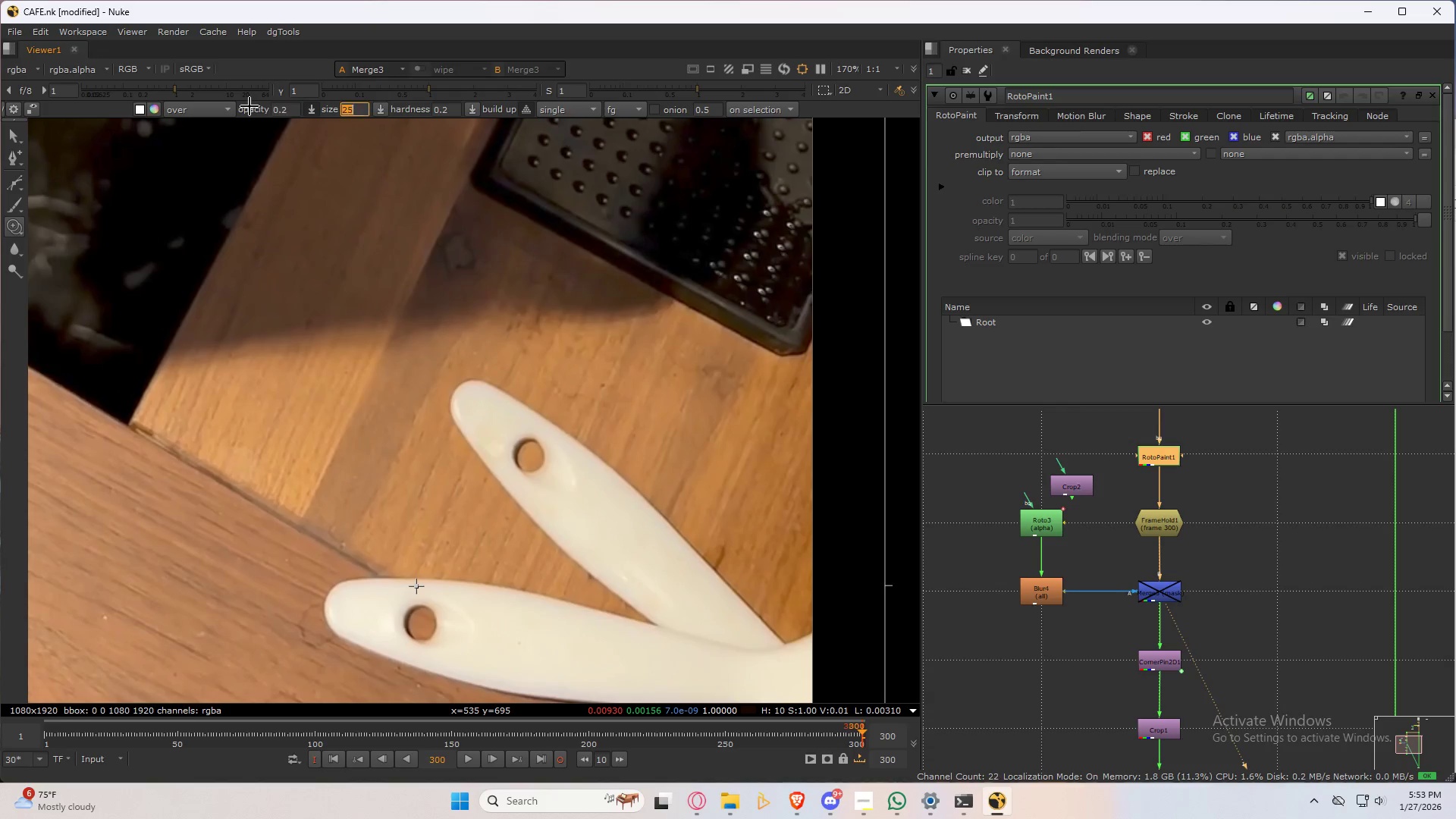 
key(Tab)
 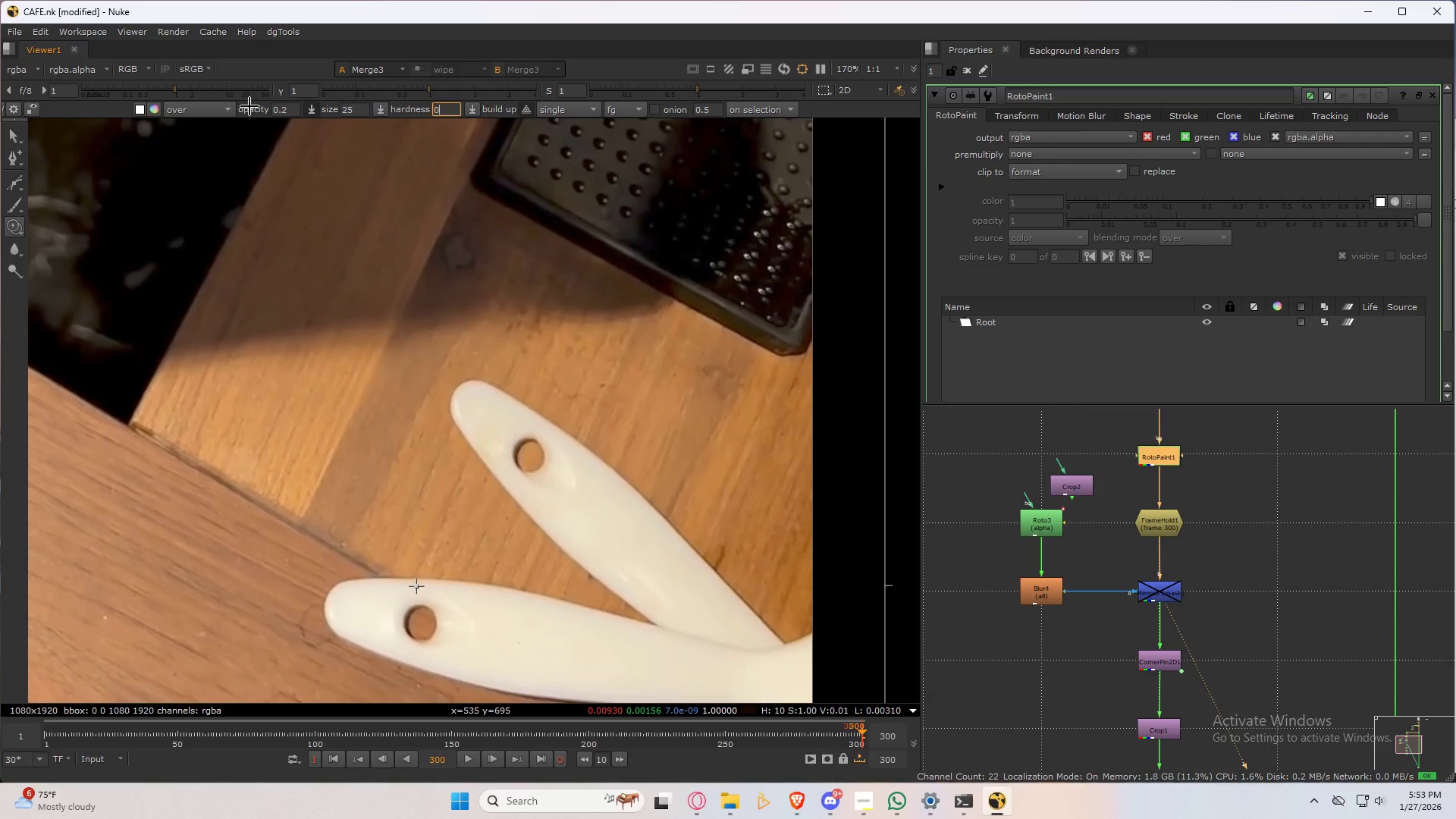 
key(Numpad0)
 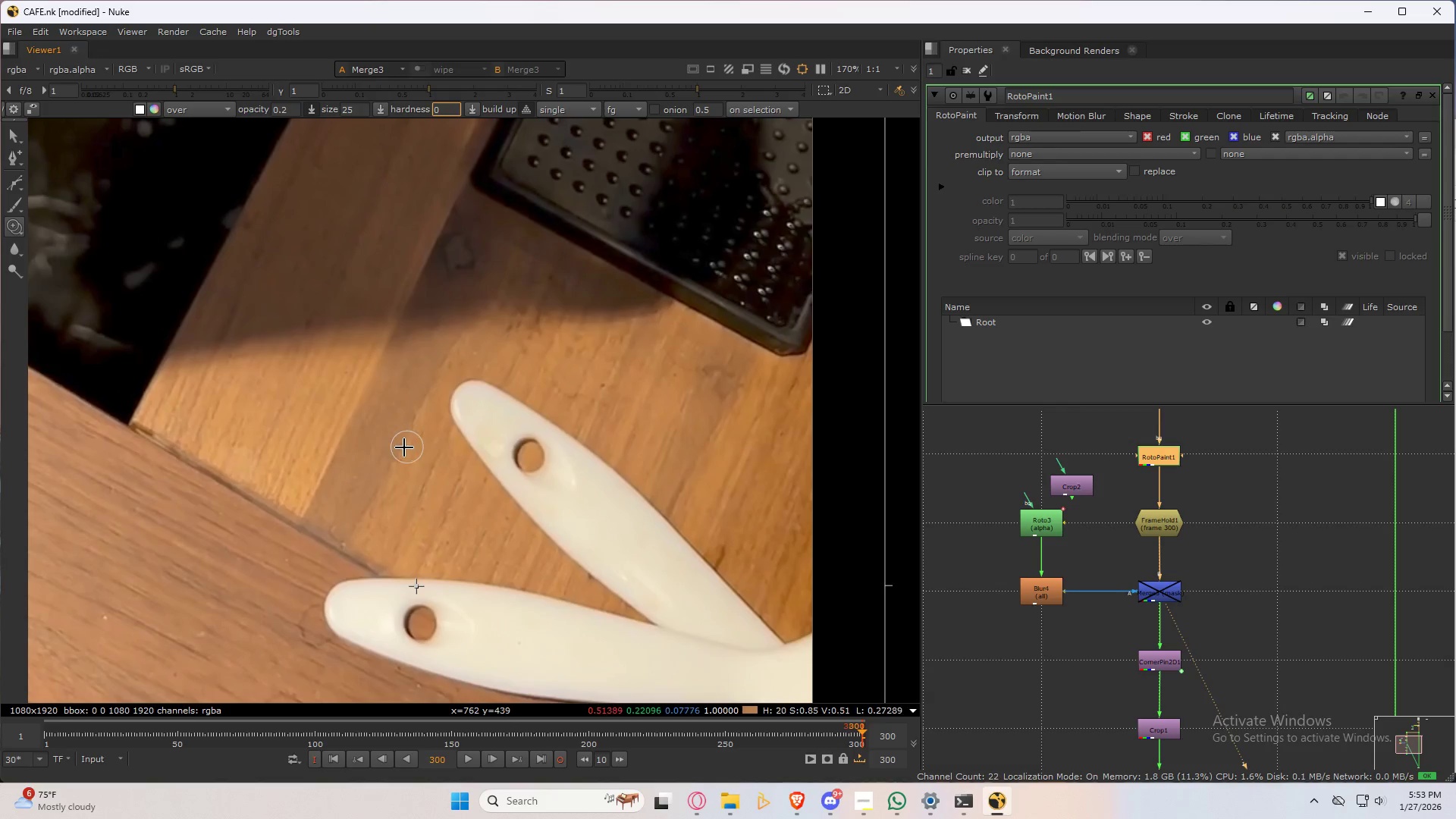 
scroll: coordinate [422, 438], scroll_direction: up, amount: 2.0
 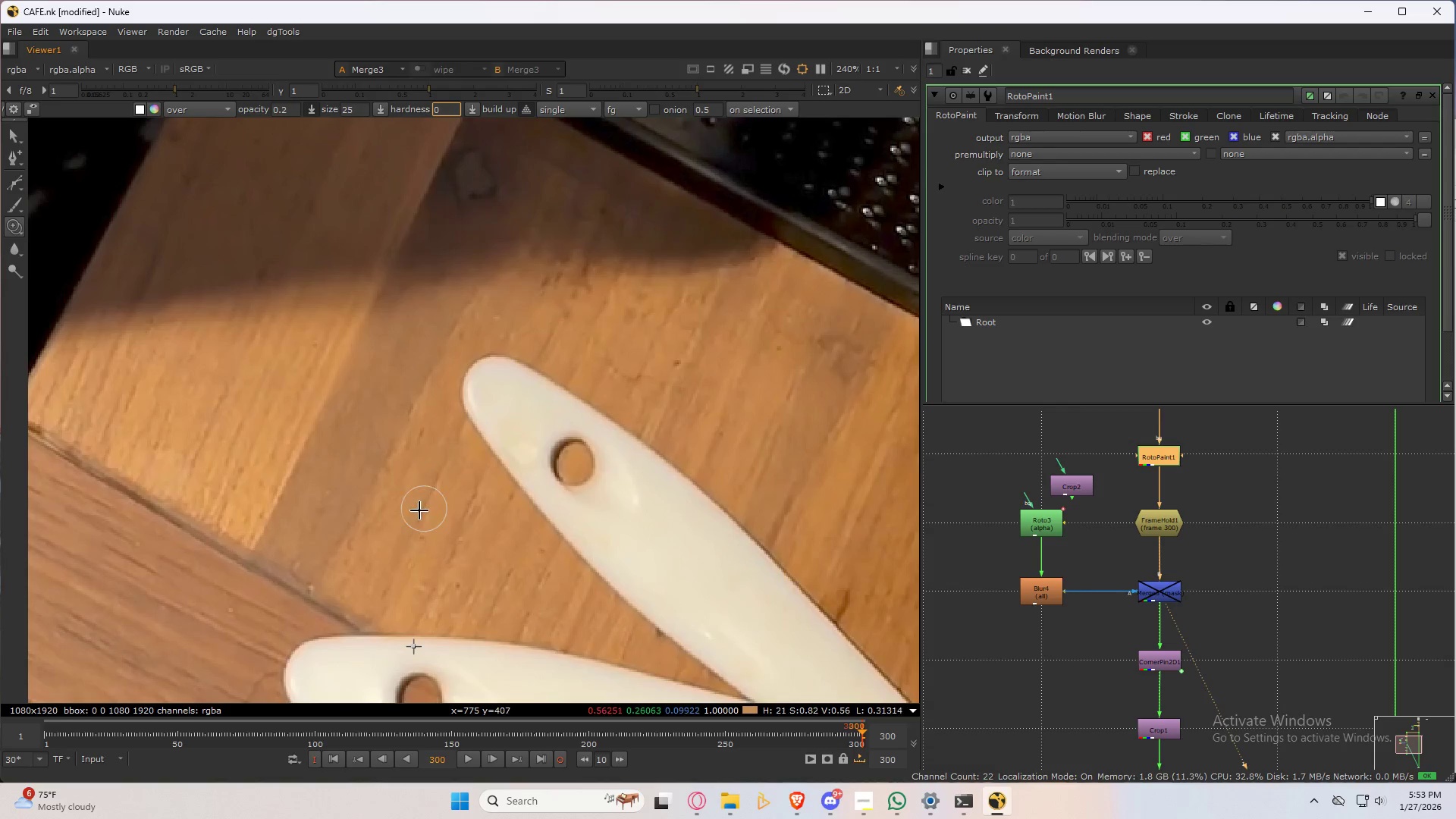 
hold_key(key=ControlLeft, duration=1.5)
left_click_drag(start_coordinate=[420, 519], to_coordinate=[485, 389])
 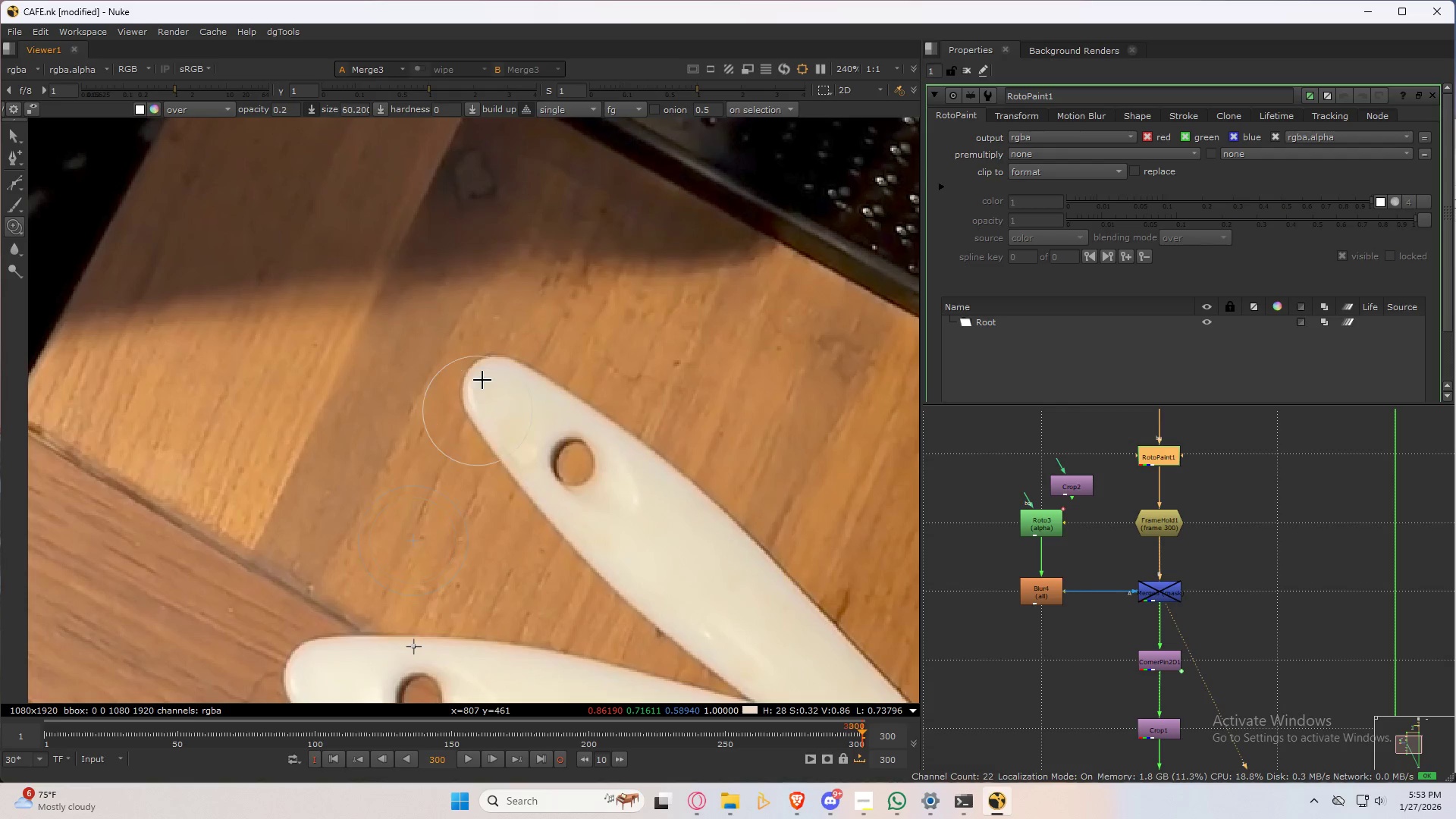 
hold_key(key=ControlLeft, duration=0.44)
 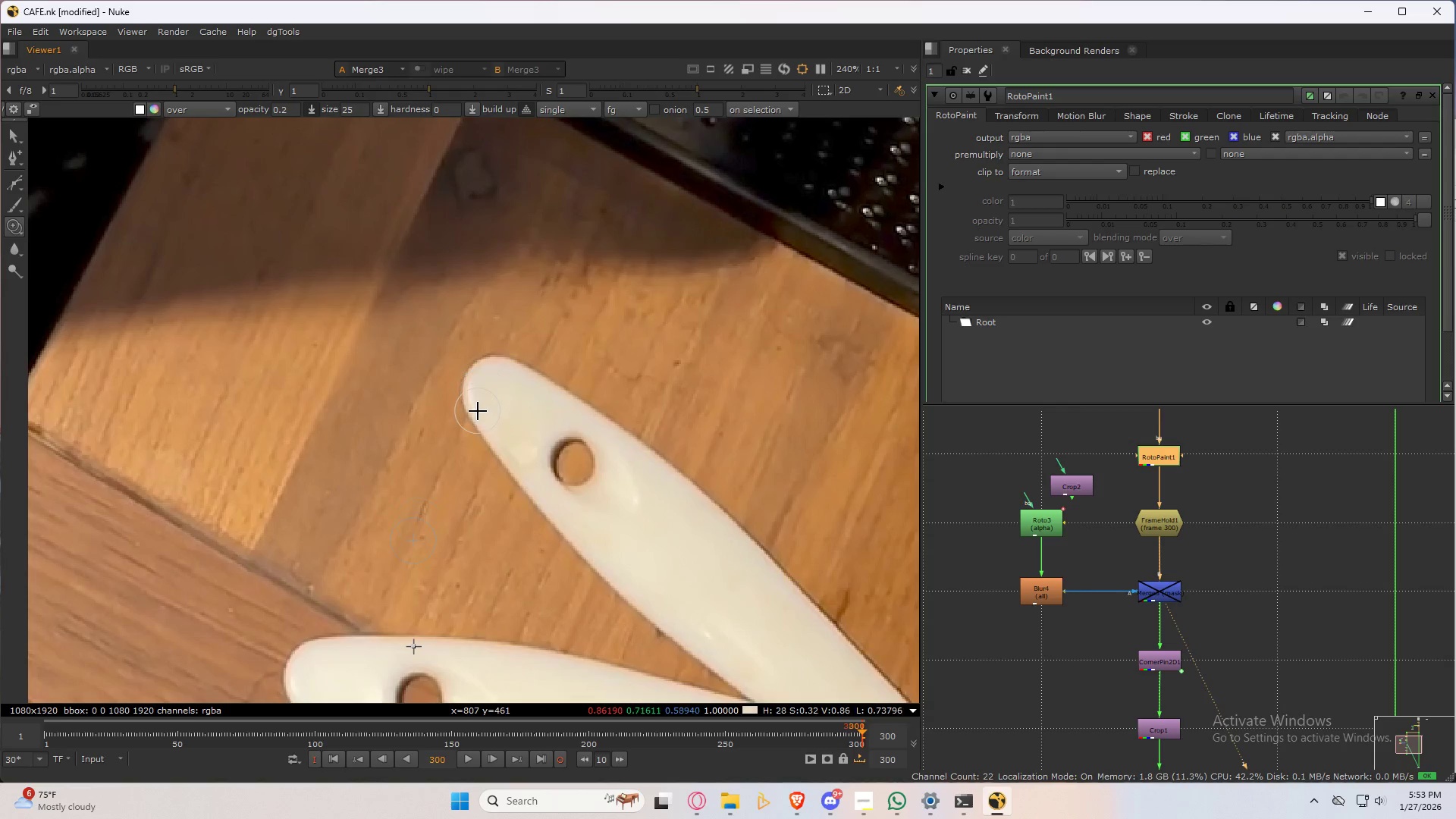 
hold_key(key=ShiftLeft, duration=0.77)
left_click_drag(start_coordinate=[478, 411], to_coordinate=[483, 374])
 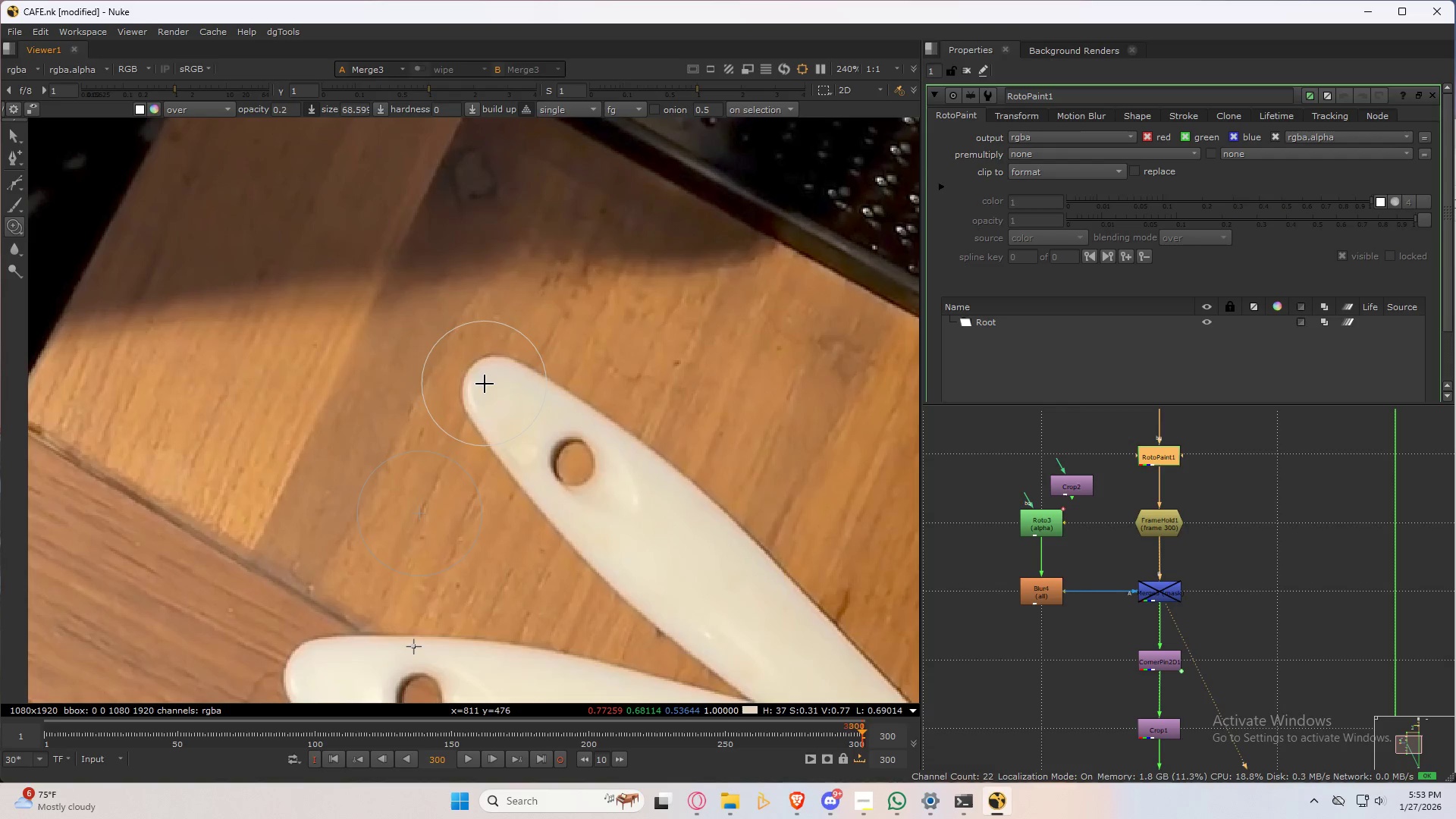 
left_click_drag(start_coordinate=[485, 384], to_coordinate=[511, 443])
 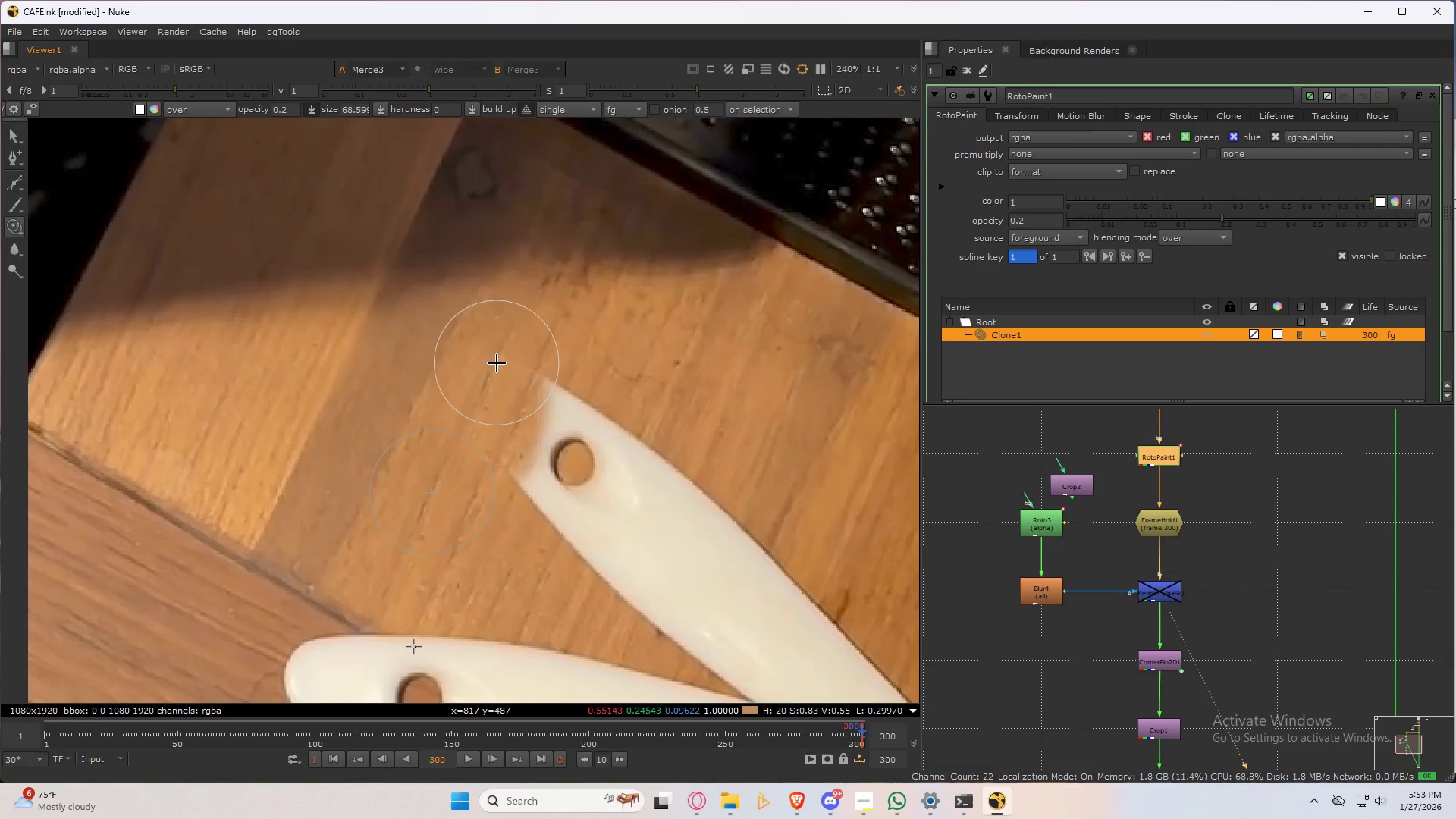 
hold_key(key=ShiftLeft, duration=0.5)
left_click_drag(start_coordinate=[494, 368], to_coordinate=[479, 397])
 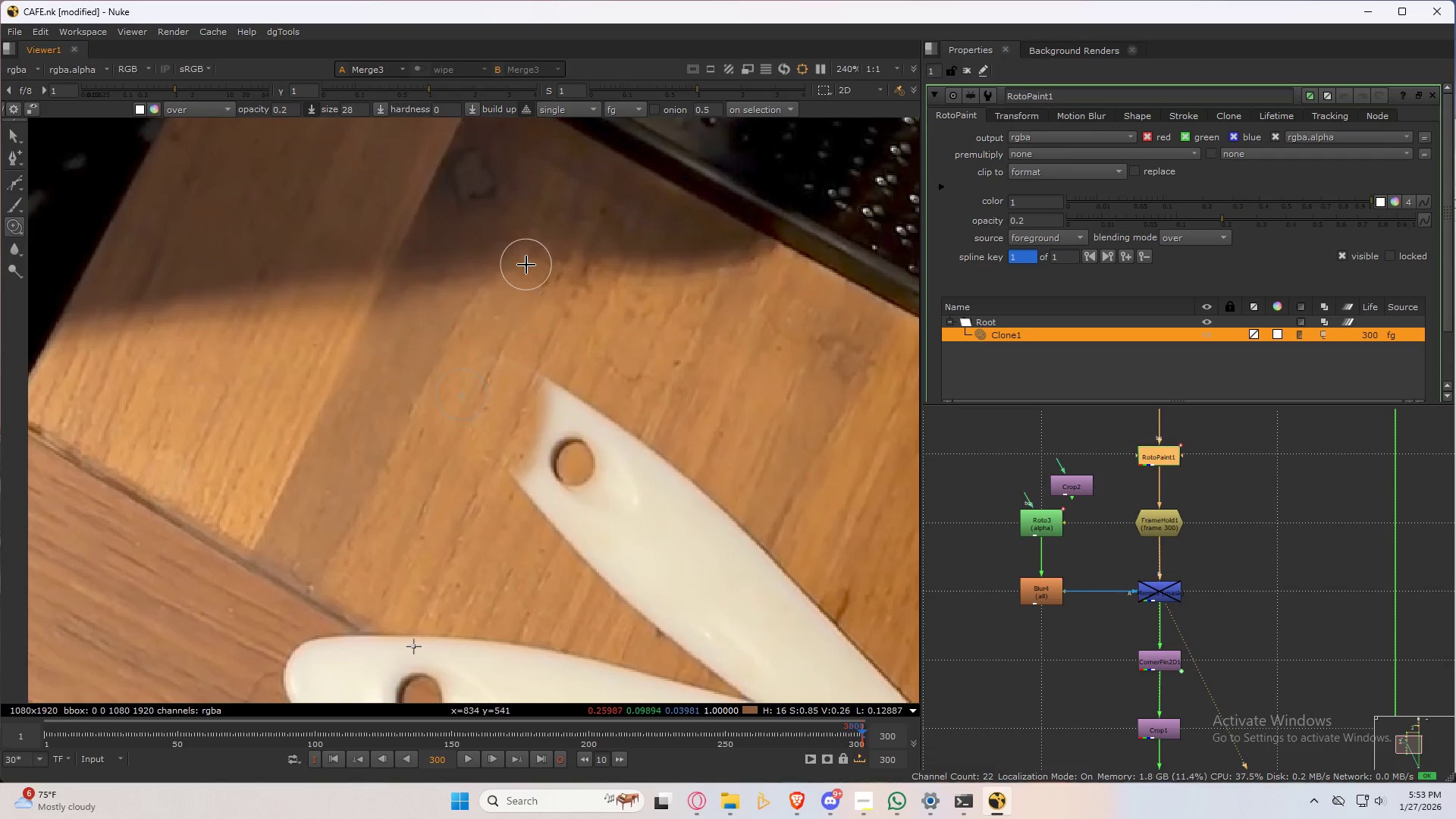 
hold_key(key=ControlLeft, duration=0.67)
left_click_drag(start_coordinate=[516, 258], to_coordinate=[466, 341])
 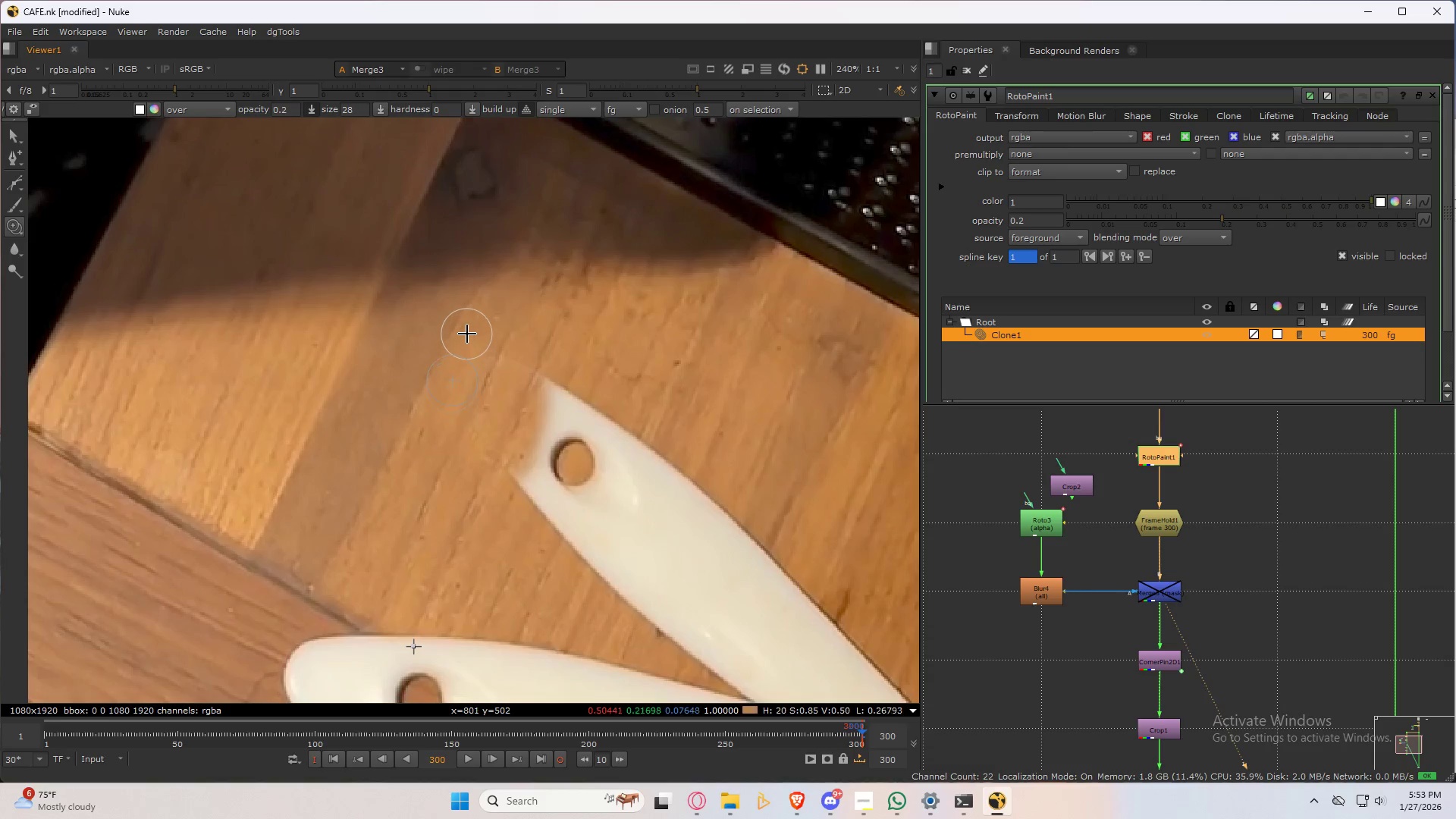 
left_click_drag(start_coordinate=[468, 333], to_coordinate=[469, 340])
 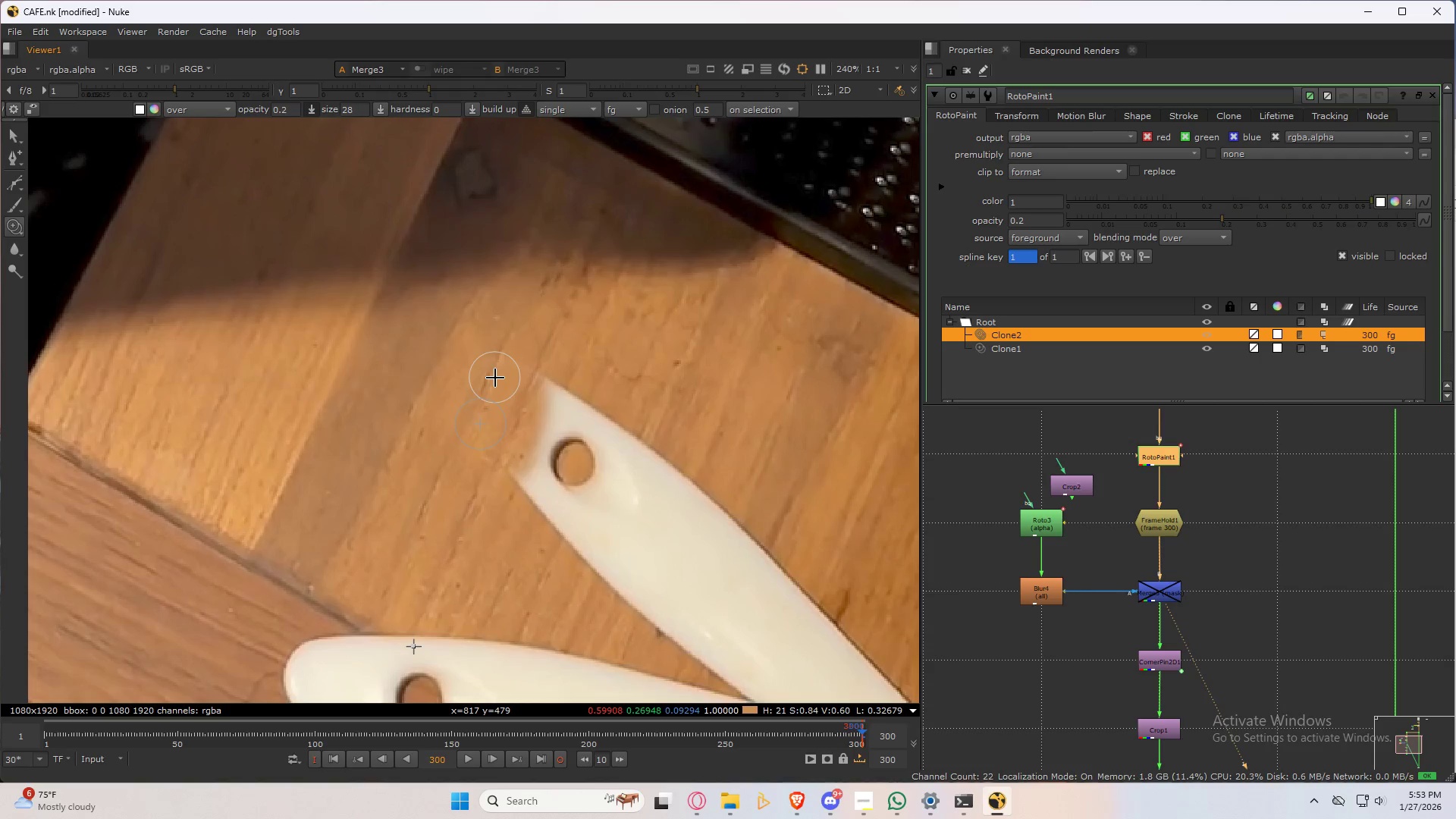 
left_click_drag(start_coordinate=[489, 389], to_coordinate=[483, 383])
 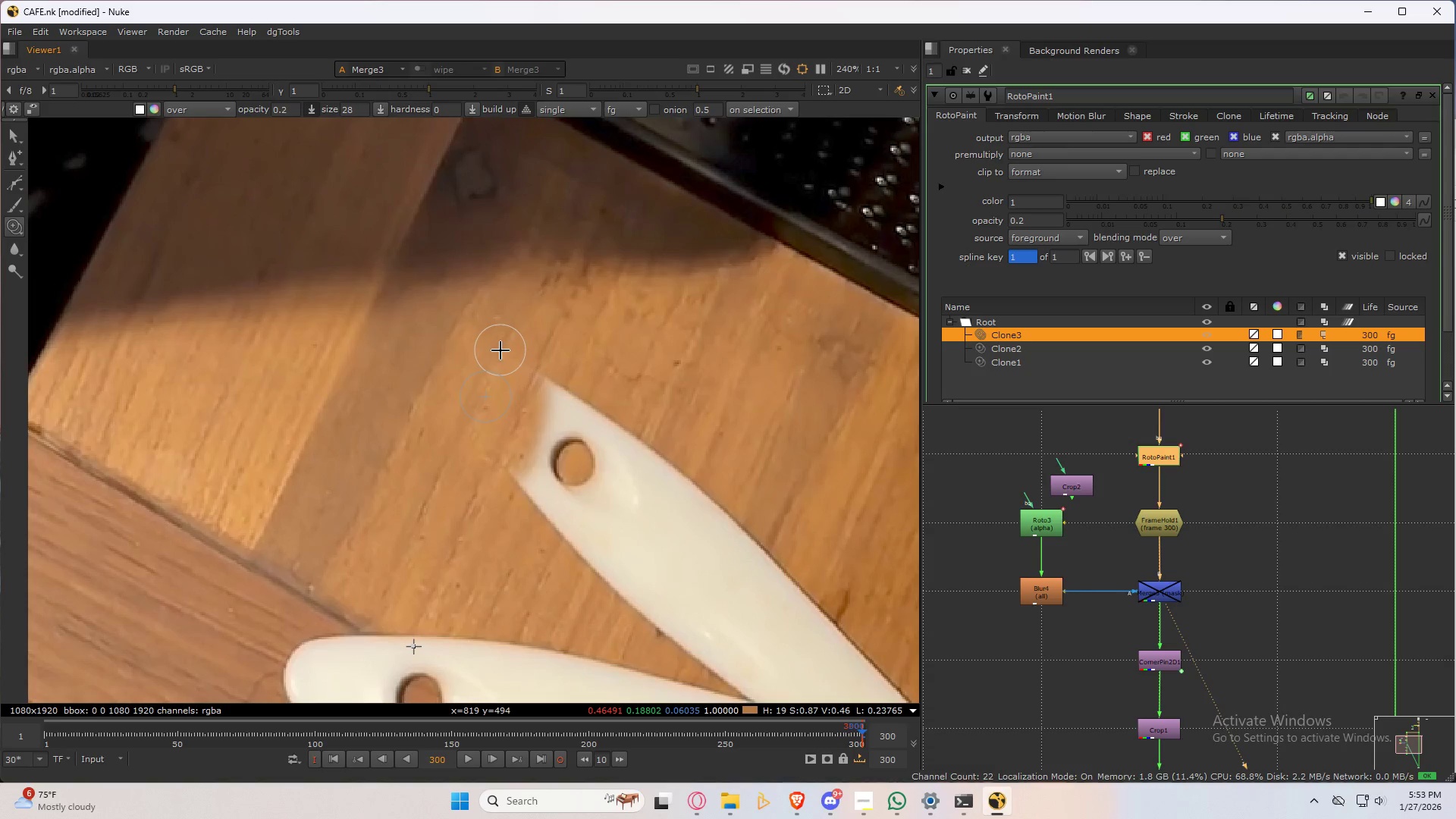 
left_click_drag(start_coordinate=[499, 358], to_coordinate=[507, 334])
 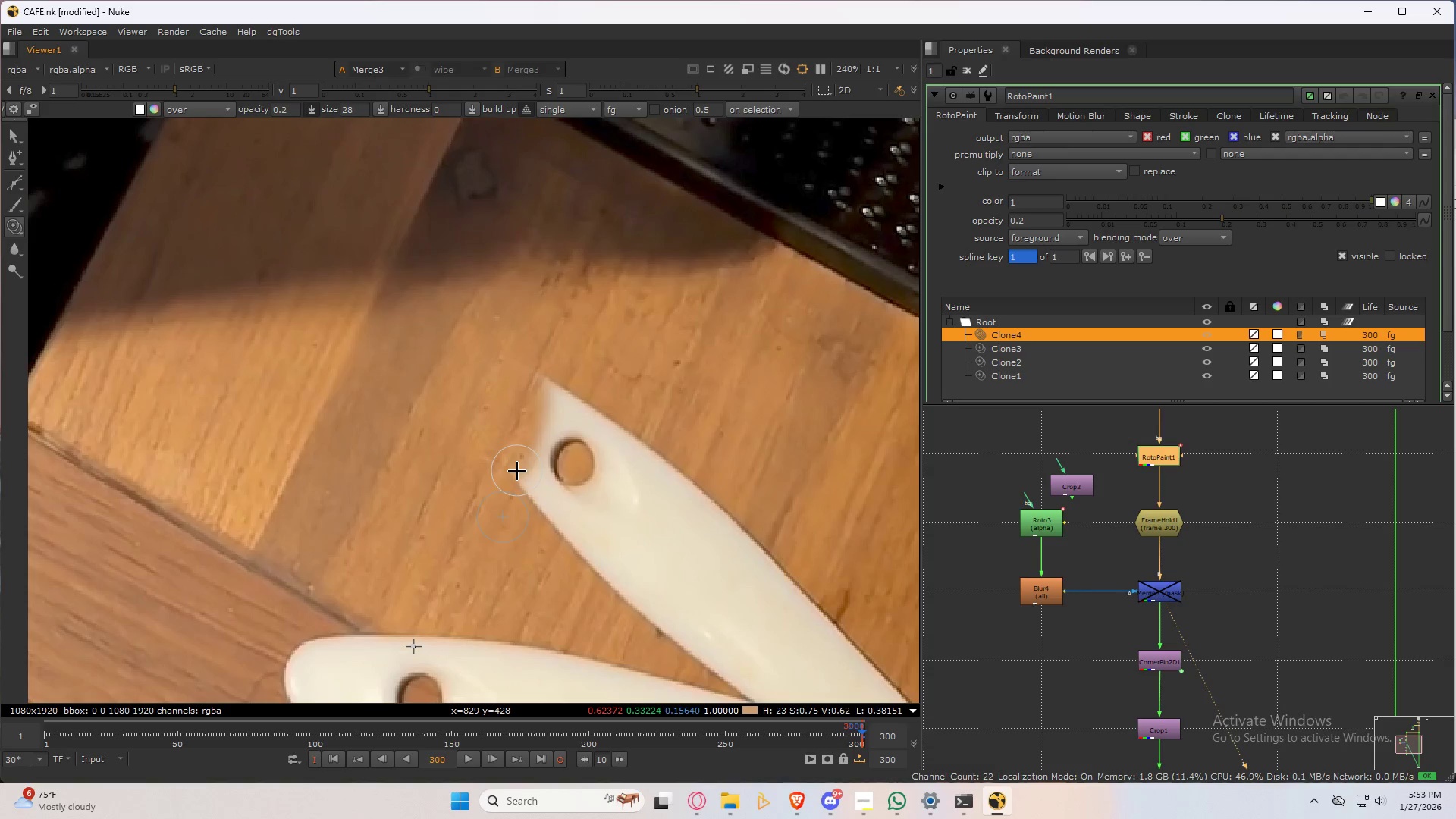 
left_click_drag(start_coordinate=[515, 471], to_coordinate=[524, 476])
 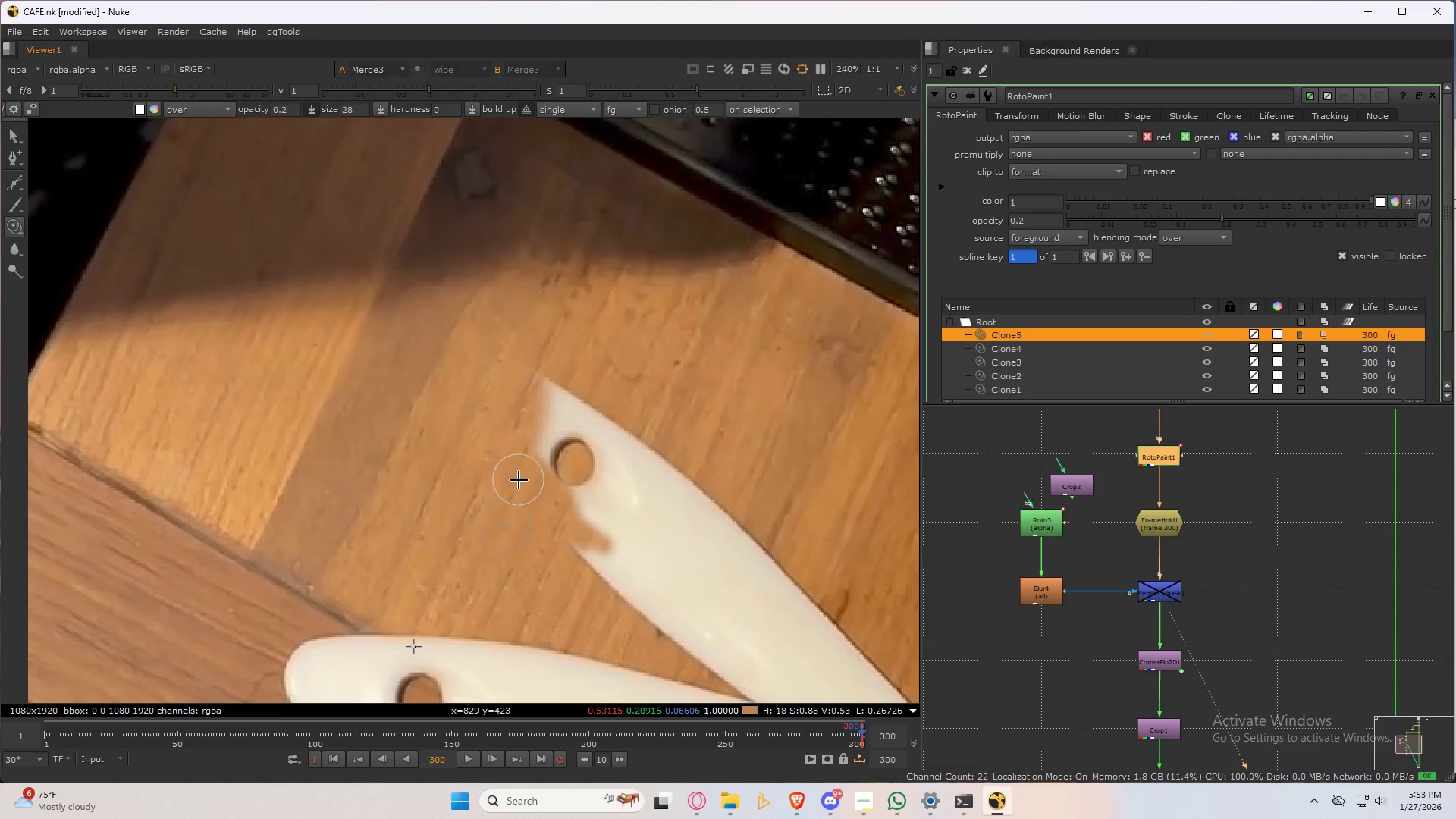 
hold_key(key=ControlLeft, duration=0.56)
left_click_drag(start_coordinate=[512, 491], to_coordinate=[526, 454])
 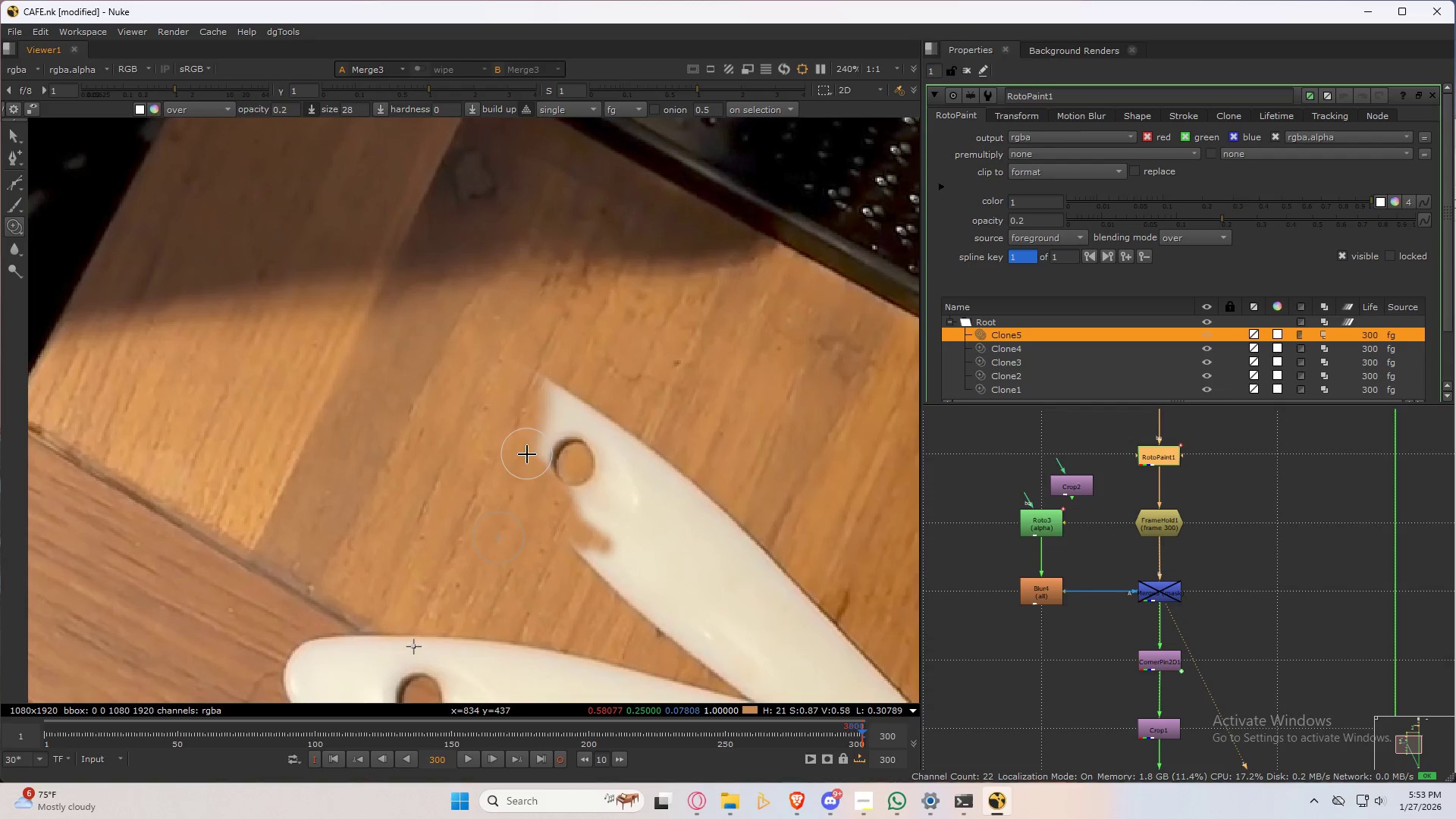 
left_click_drag(start_coordinate=[527, 454], to_coordinate=[537, 485])
 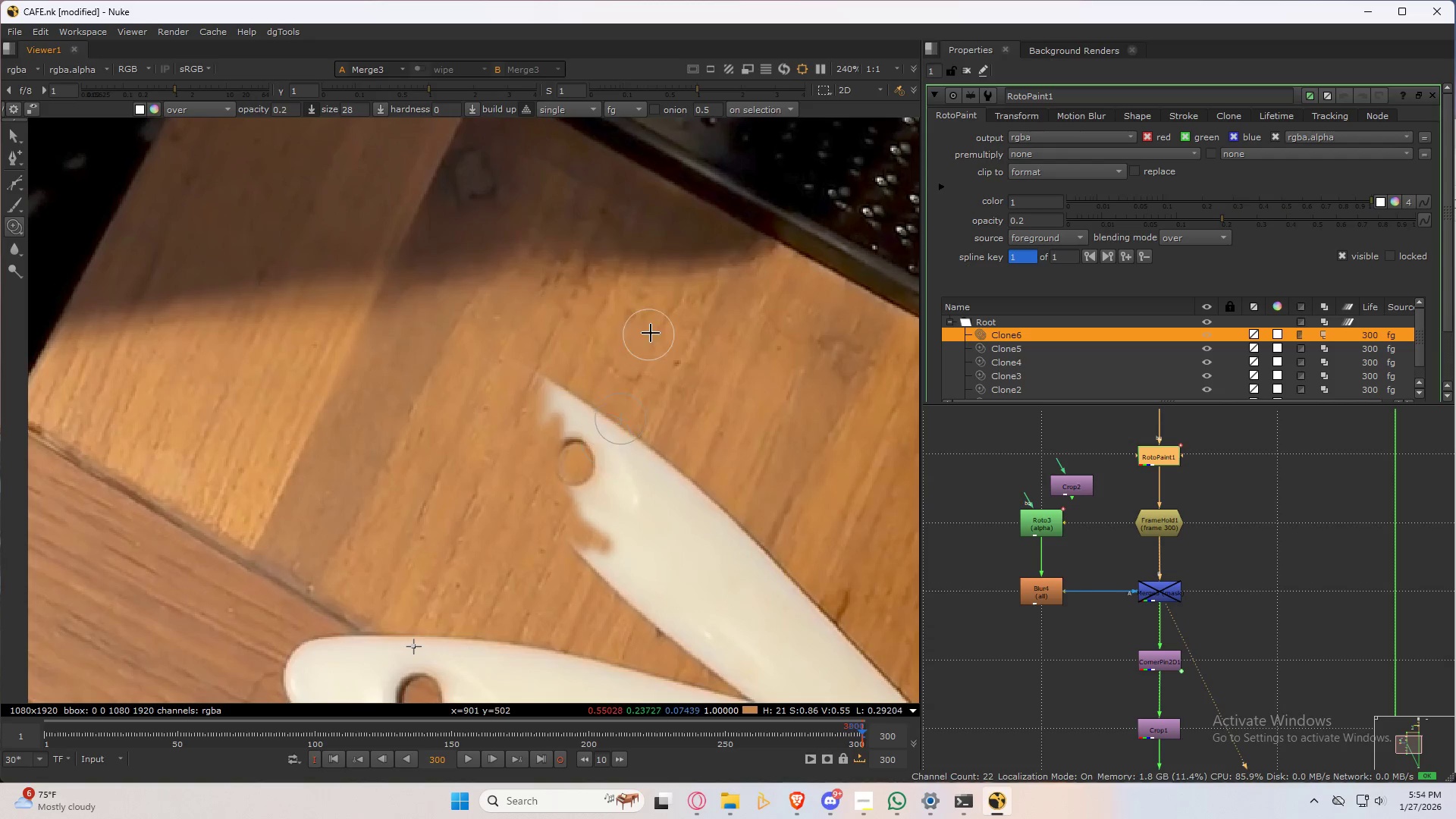 
hold_key(key=ControlLeft, duration=1.08)
left_click_drag(start_coordinate=[667, 309], to_coordinate=[617, 447])
 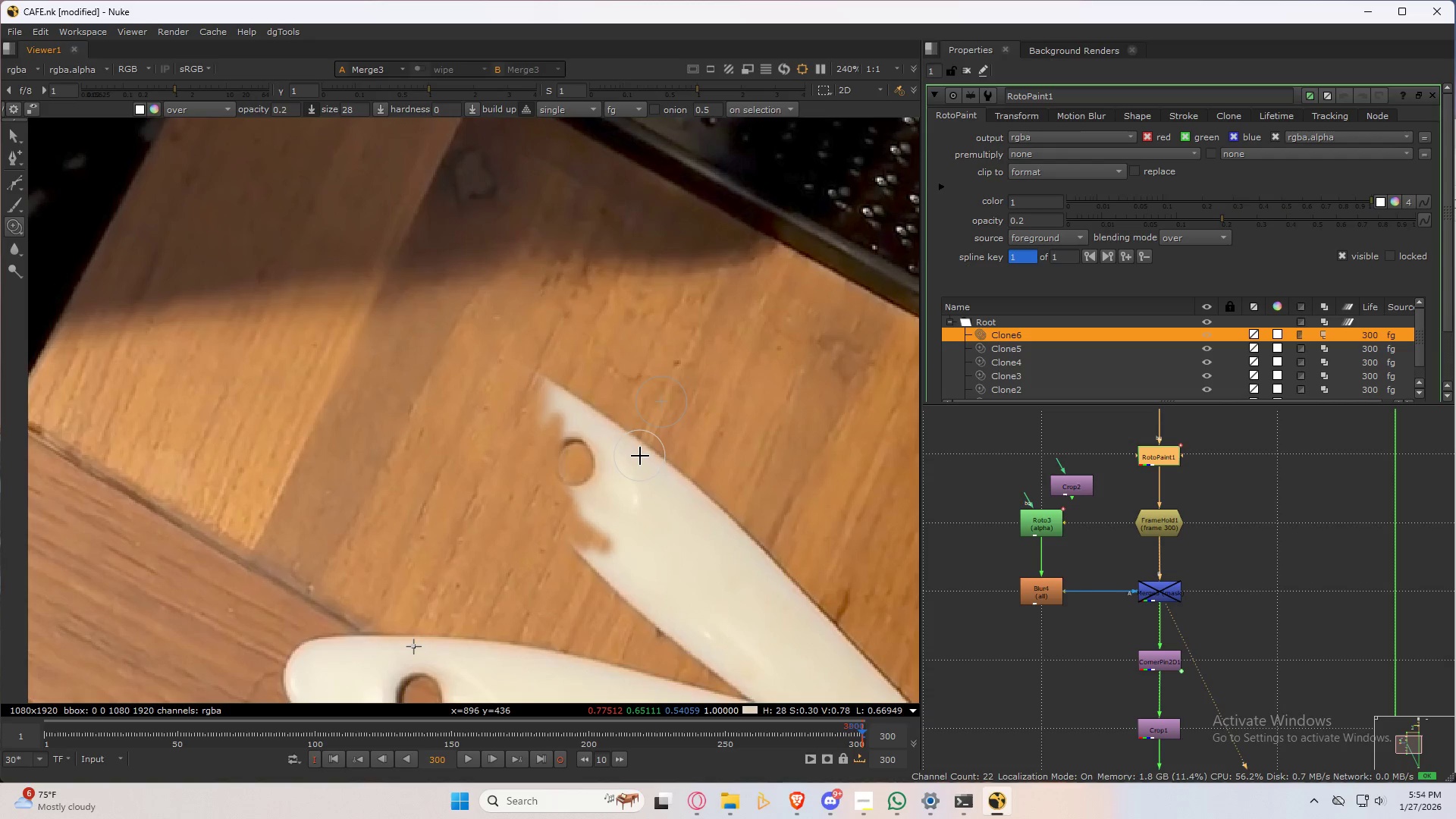 
hold_key(key=ControlLeft, duration=1.11)
left_click_drag(start_coordinate=[637, 457], to_coordinate=[631, 451])
 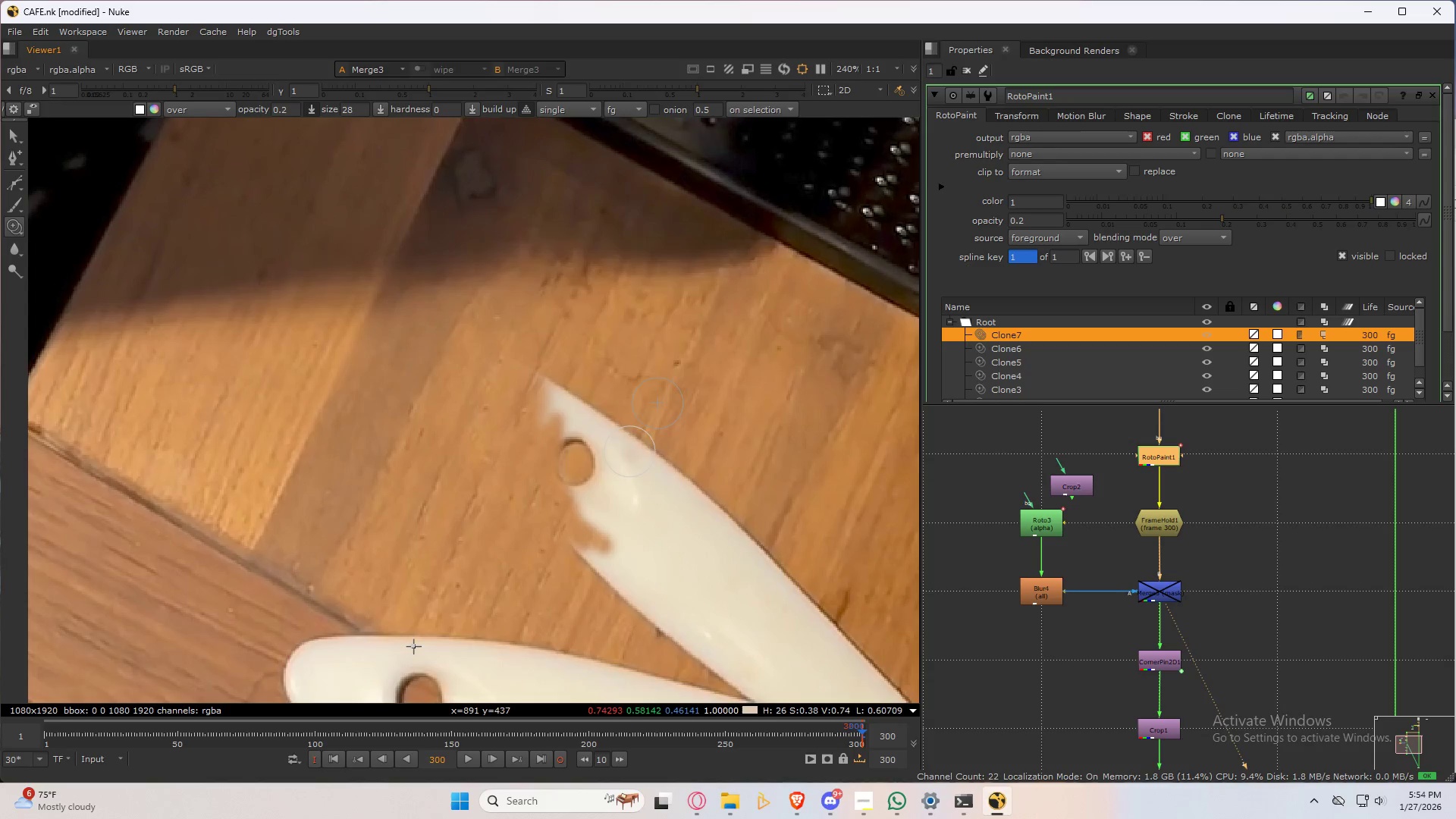 
left_click_drag(start_coordinate=[630, 455], to_coordinate=[608, 495])
 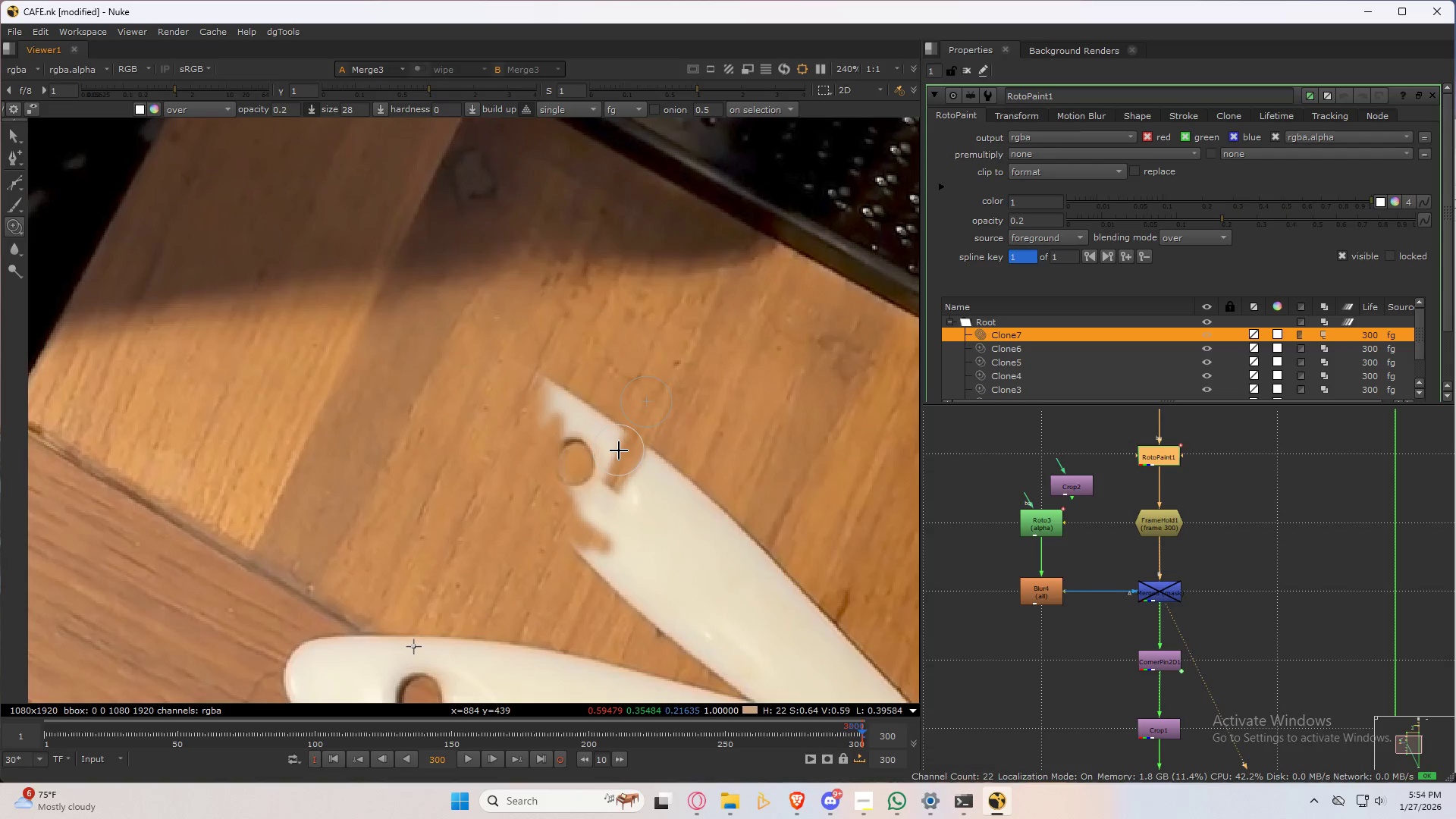 
left_click_drag(start_coordinate=[622, 446], to_coordinate=[541, 410])
 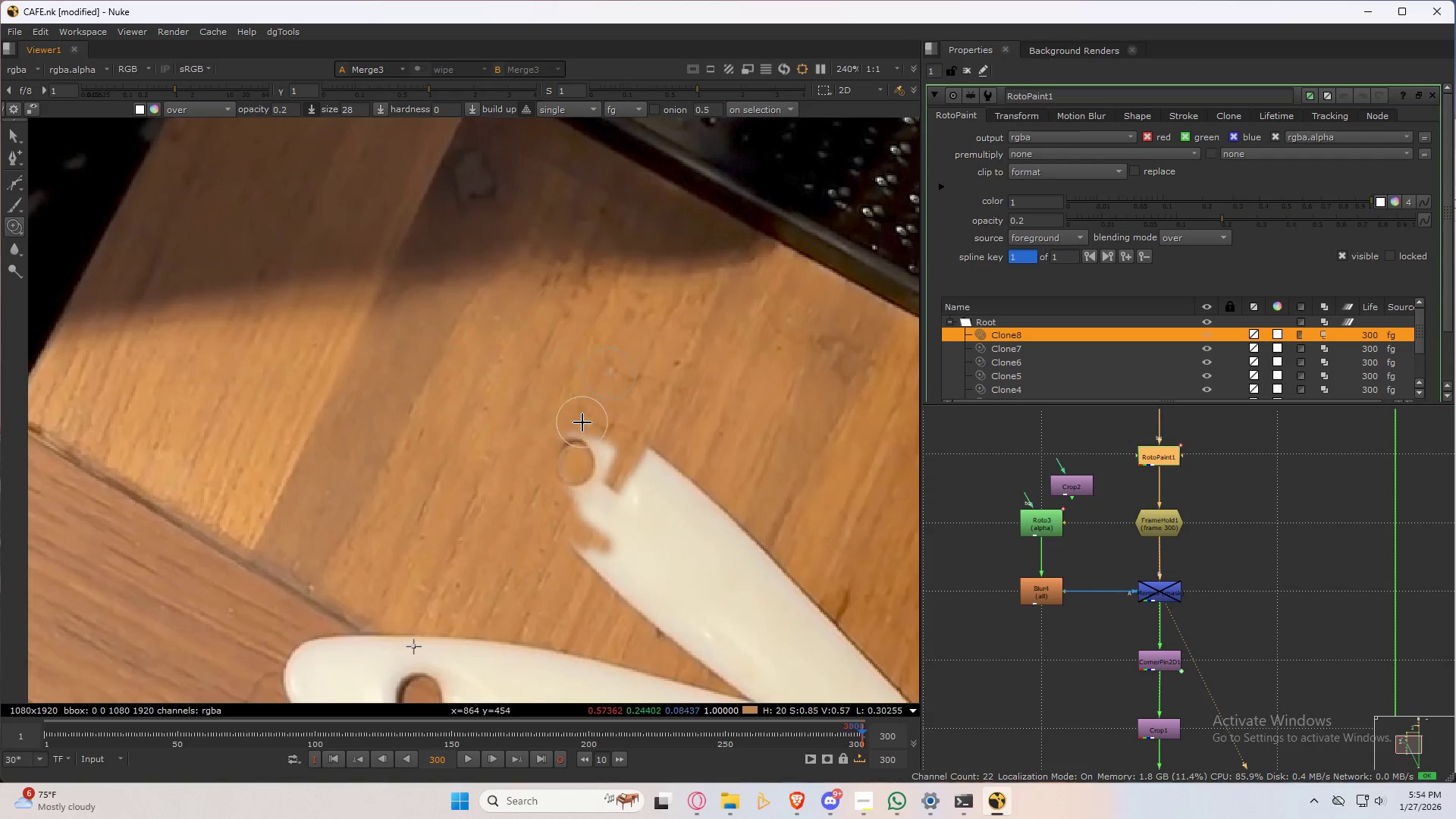 
left_click_drag(start_coordinate=[573, 410], to_coordinate=[605, 441])
 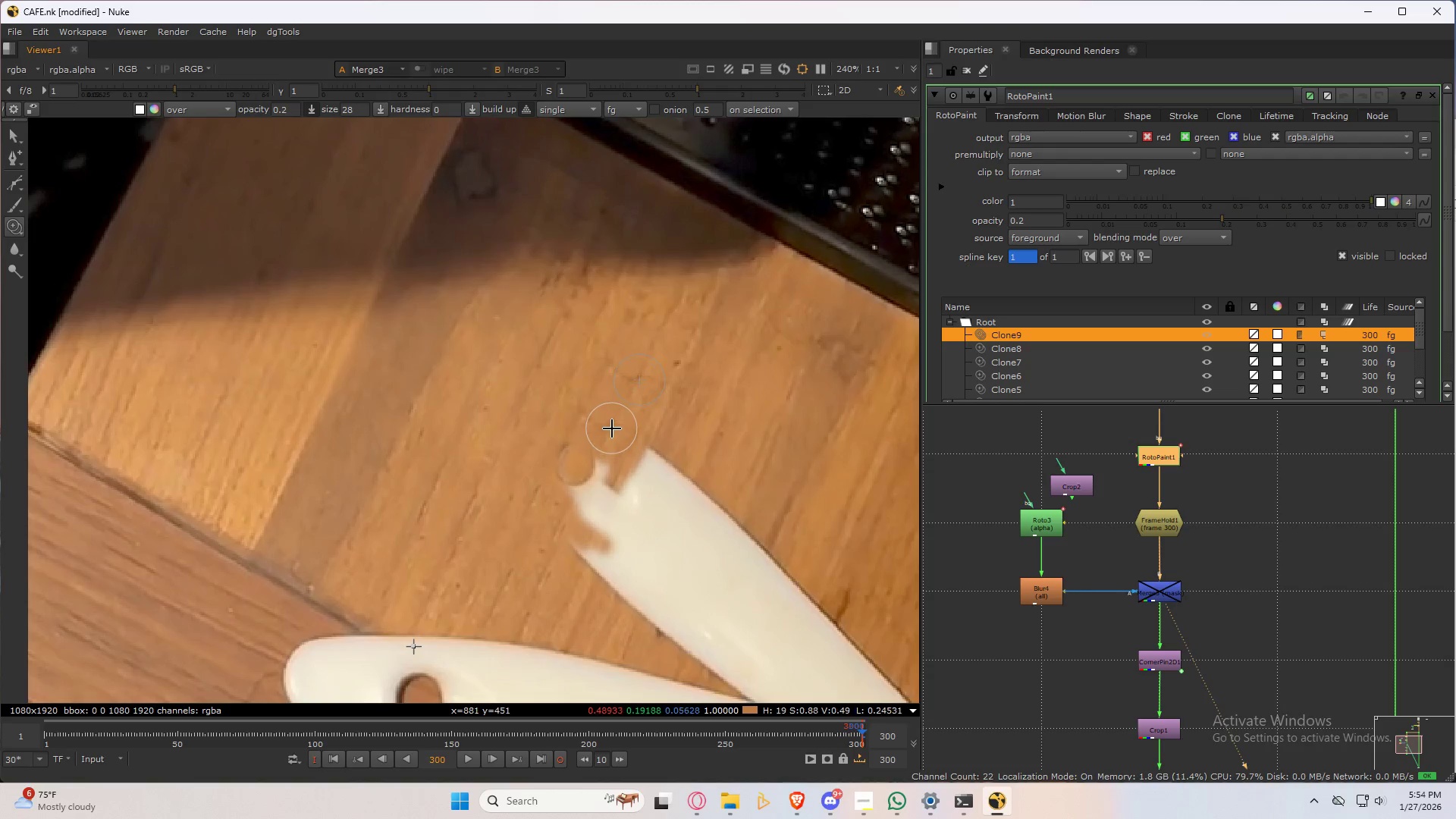 
left_click_drag(start_coordinate=[644, 445], to_coordinate=[751, 523])
 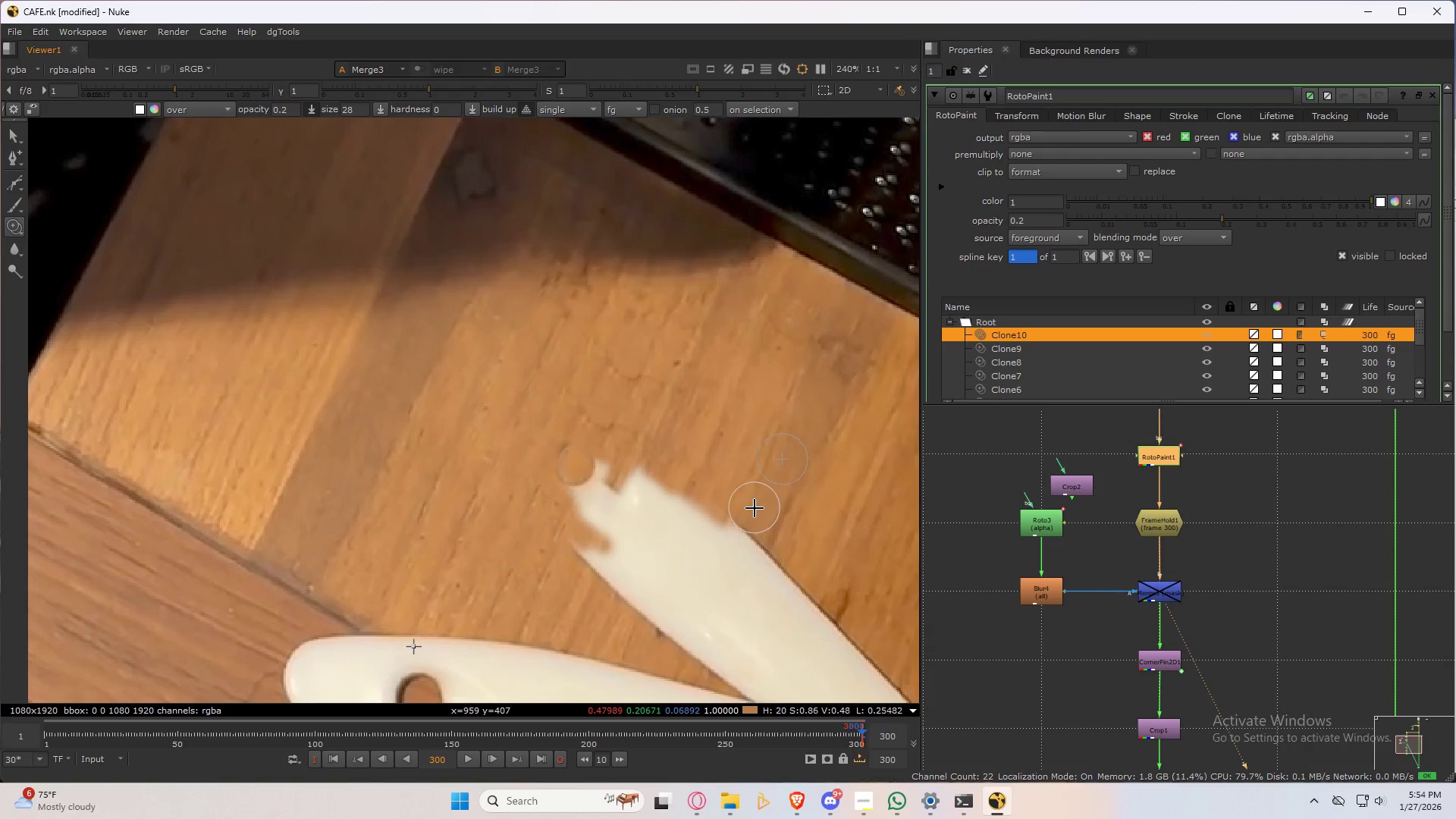 
hold_key(key=ShiftLeft, duration=0.56)
left_click_drag(start_coordinate=[753, 507], to_coordinate=[761, 486])
 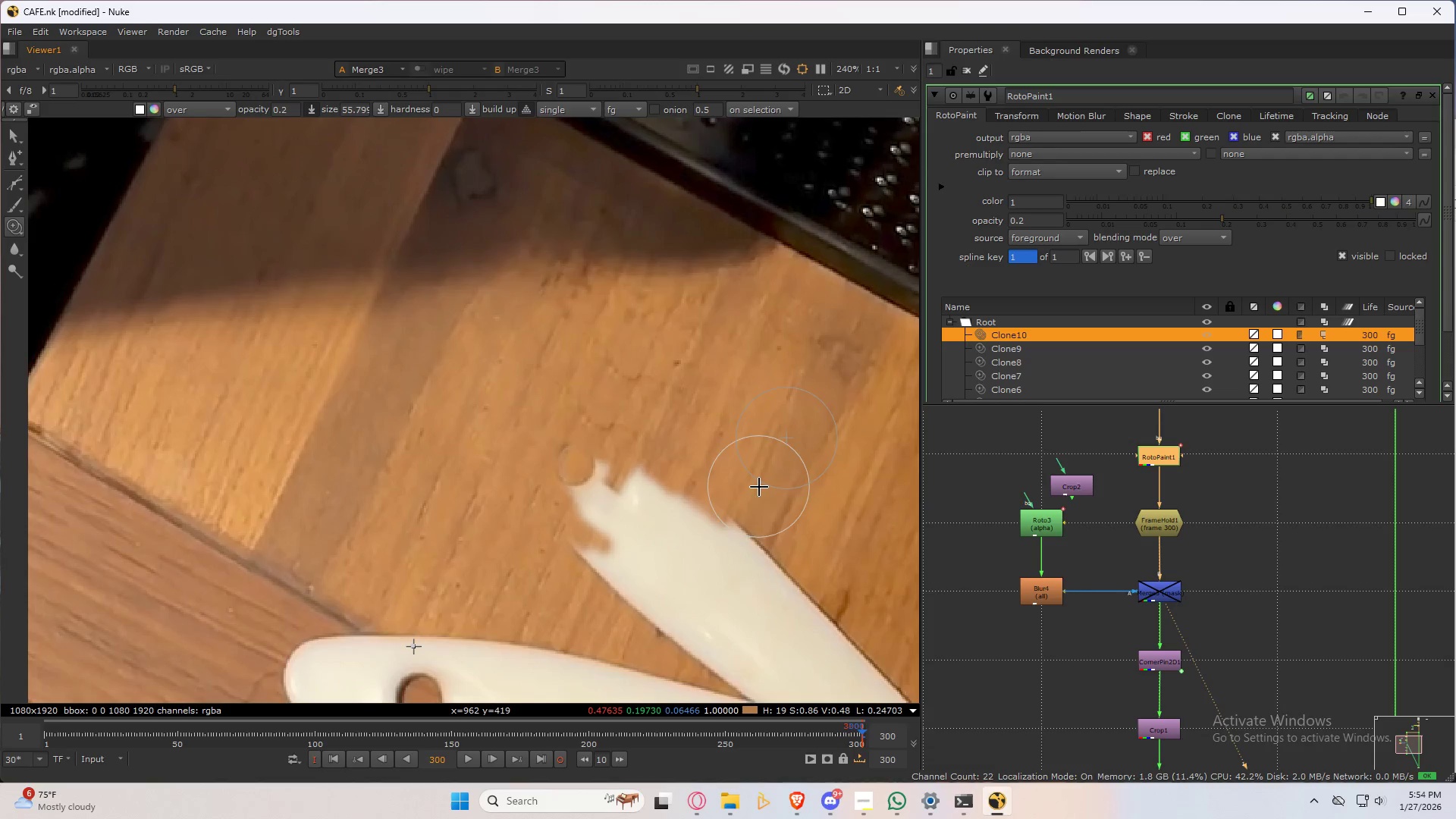 
hold_key(key=ControlLeft, duration=1.41)
left_click_drag(start_coordinate=[758, 489], to_coordinate=[740, 543])
 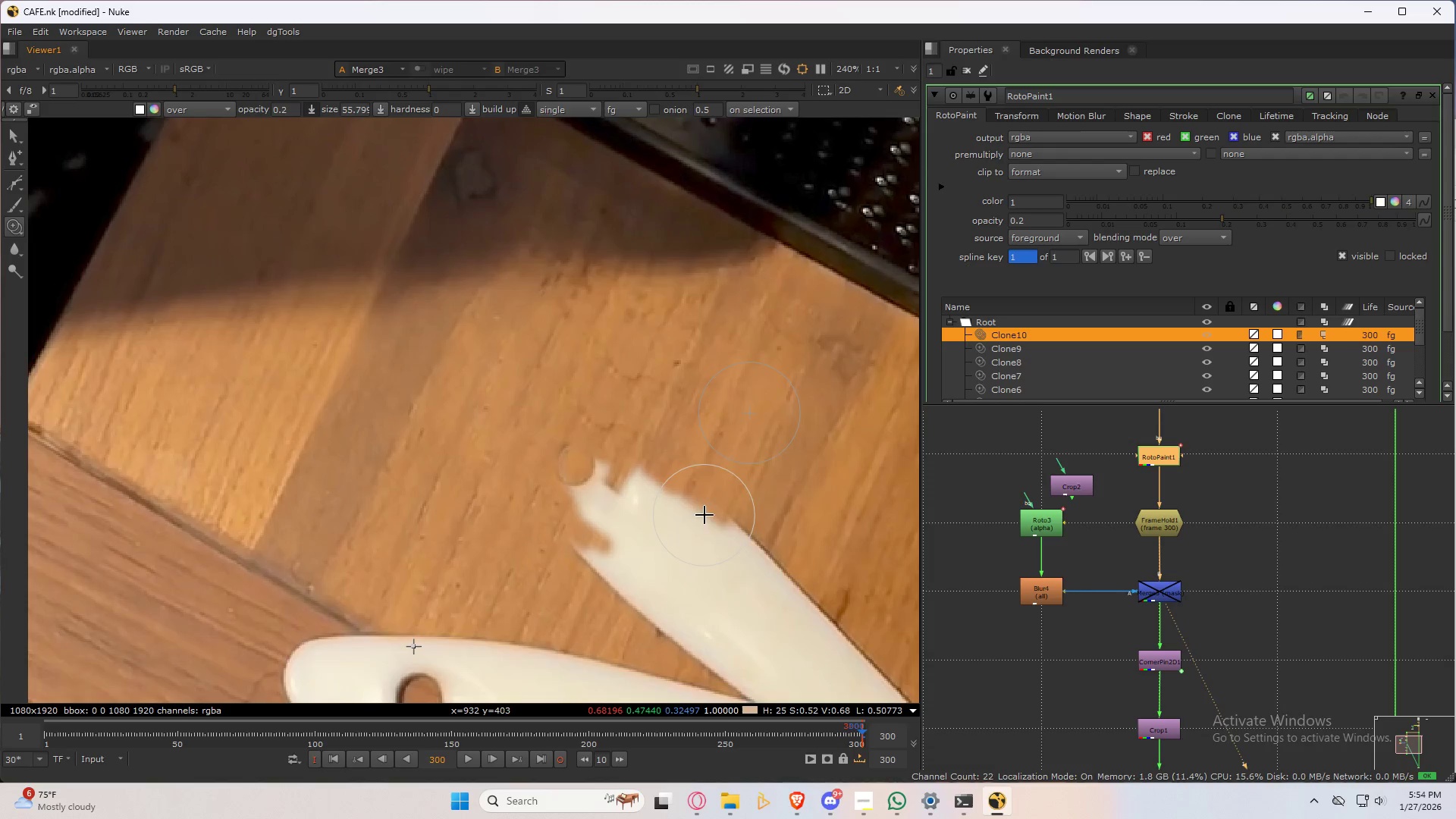 
left_click_drag(start_coordinate=[704, 515], to_coordinate=[584, 510])
 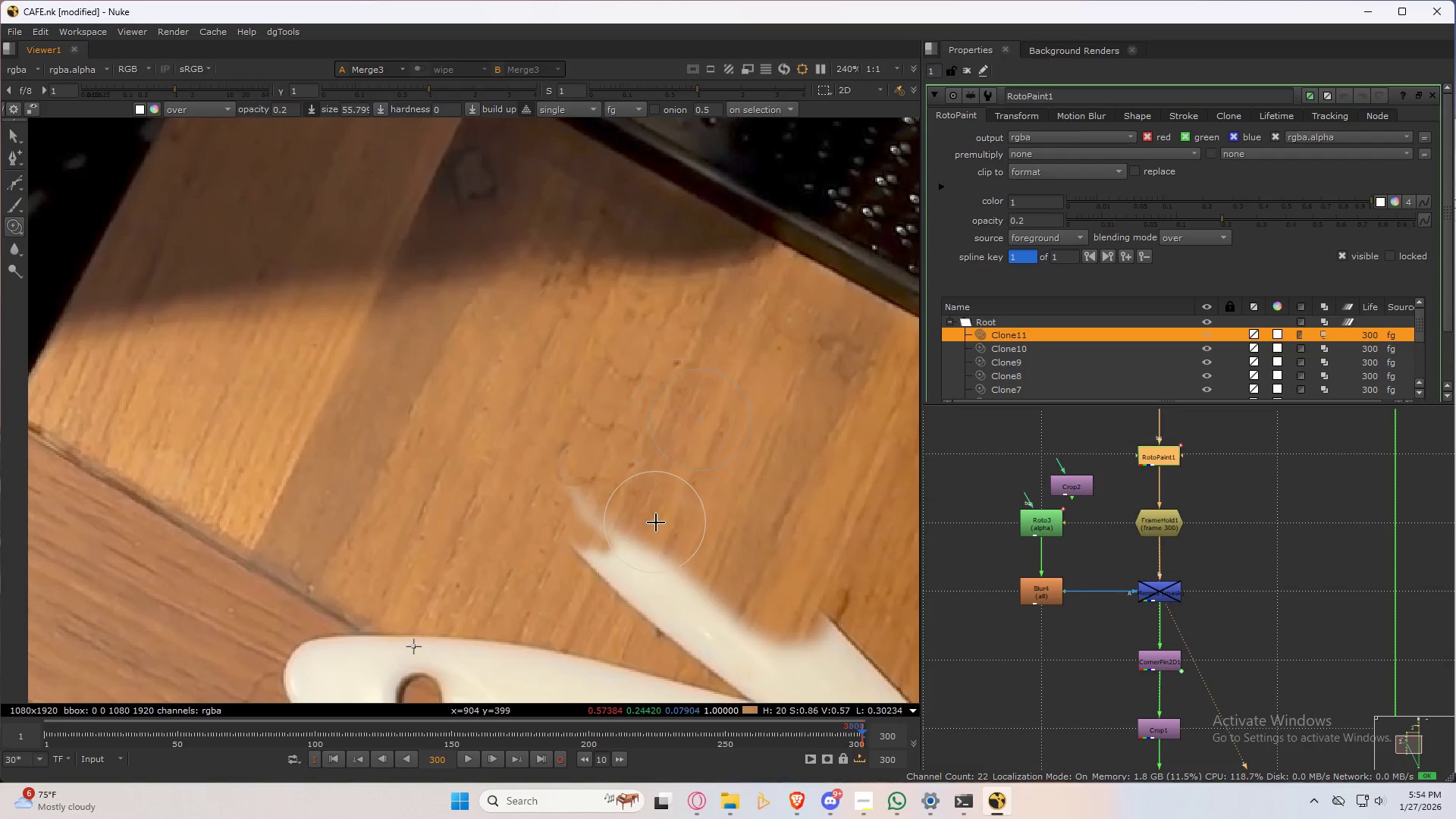 
hold_key(key=ControlLeft, duration=1.5)
left_click_drag(start_coordinate=[684, 573], to_coordinate=[661, 409])
 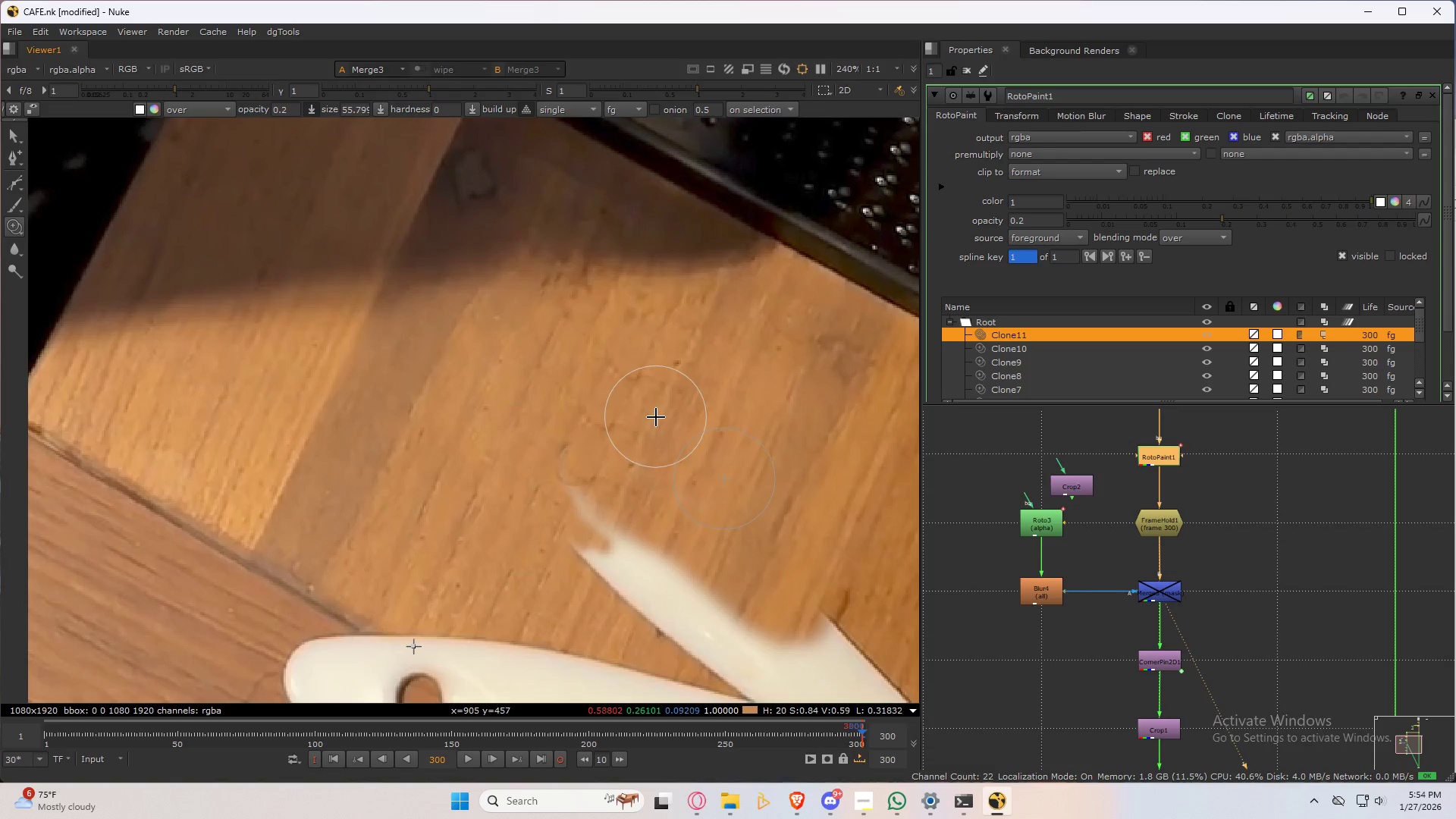 
hold_key(key=ControlLeft, duration=0.55)
 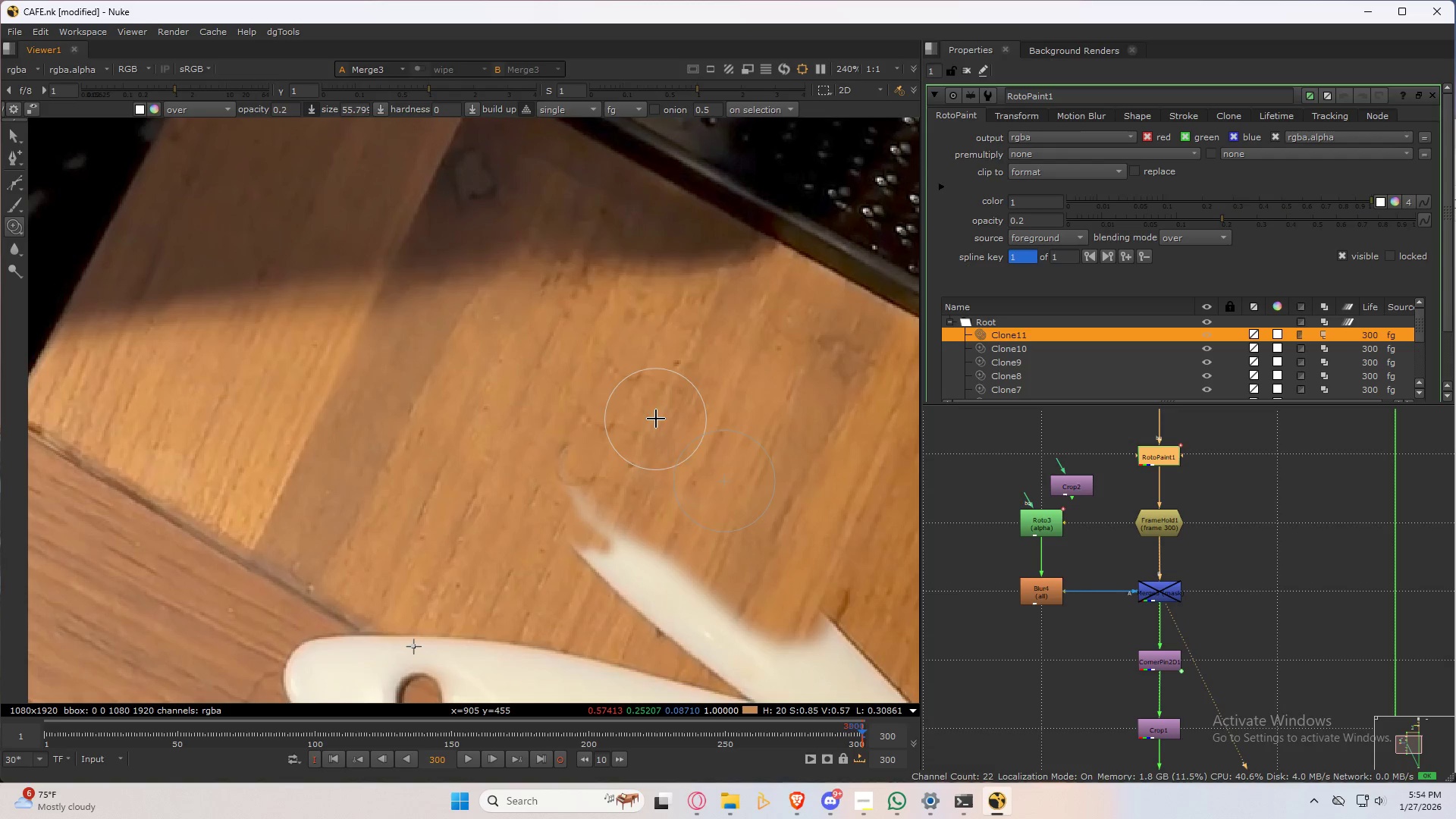 
left_click_drag(start_coordinate=[656, 416], to_coordinate=[585, 446])
 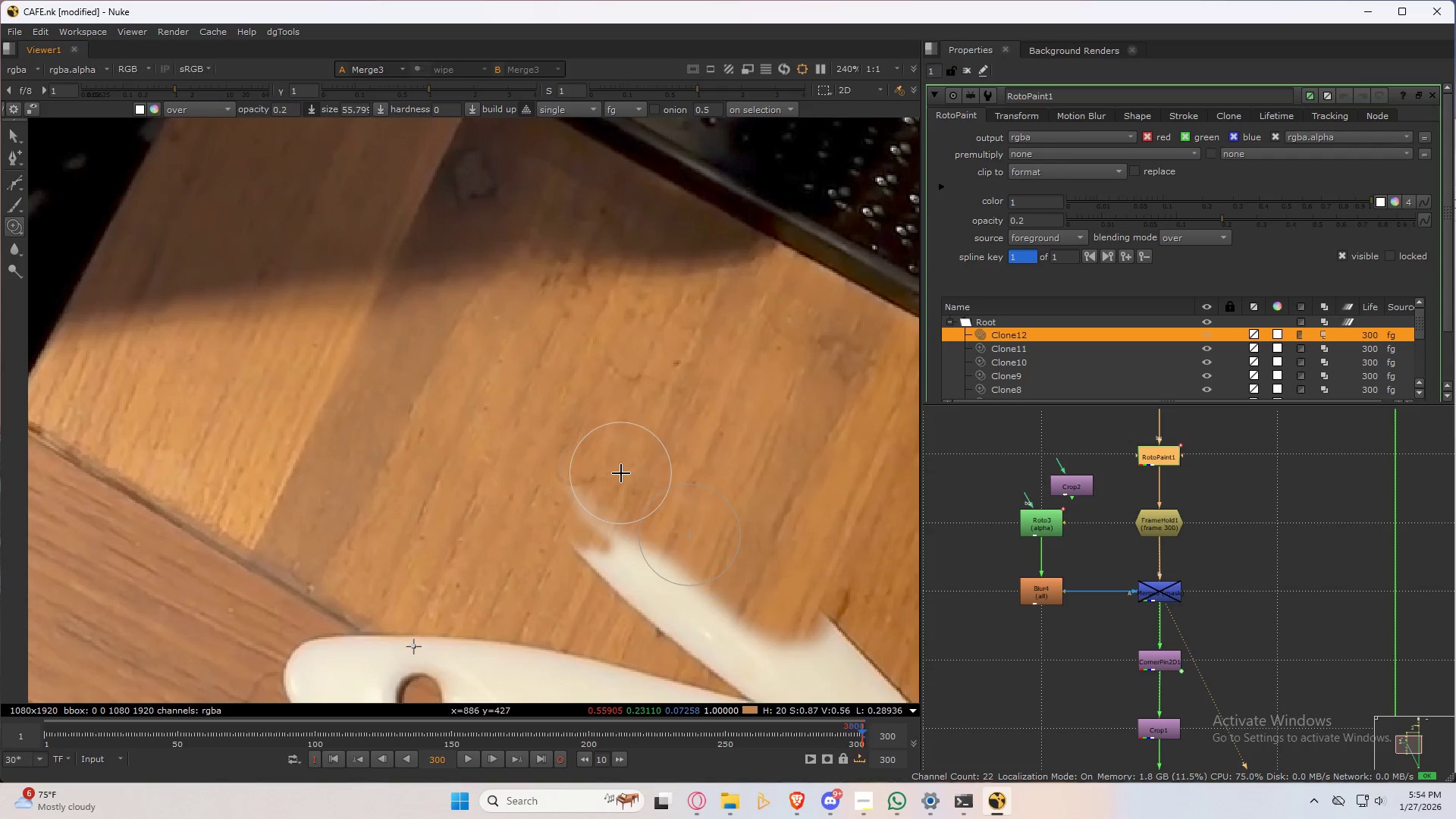 
left_click_drag(start_coordinate=[617, 481], to_coordinate=[629, 464])
 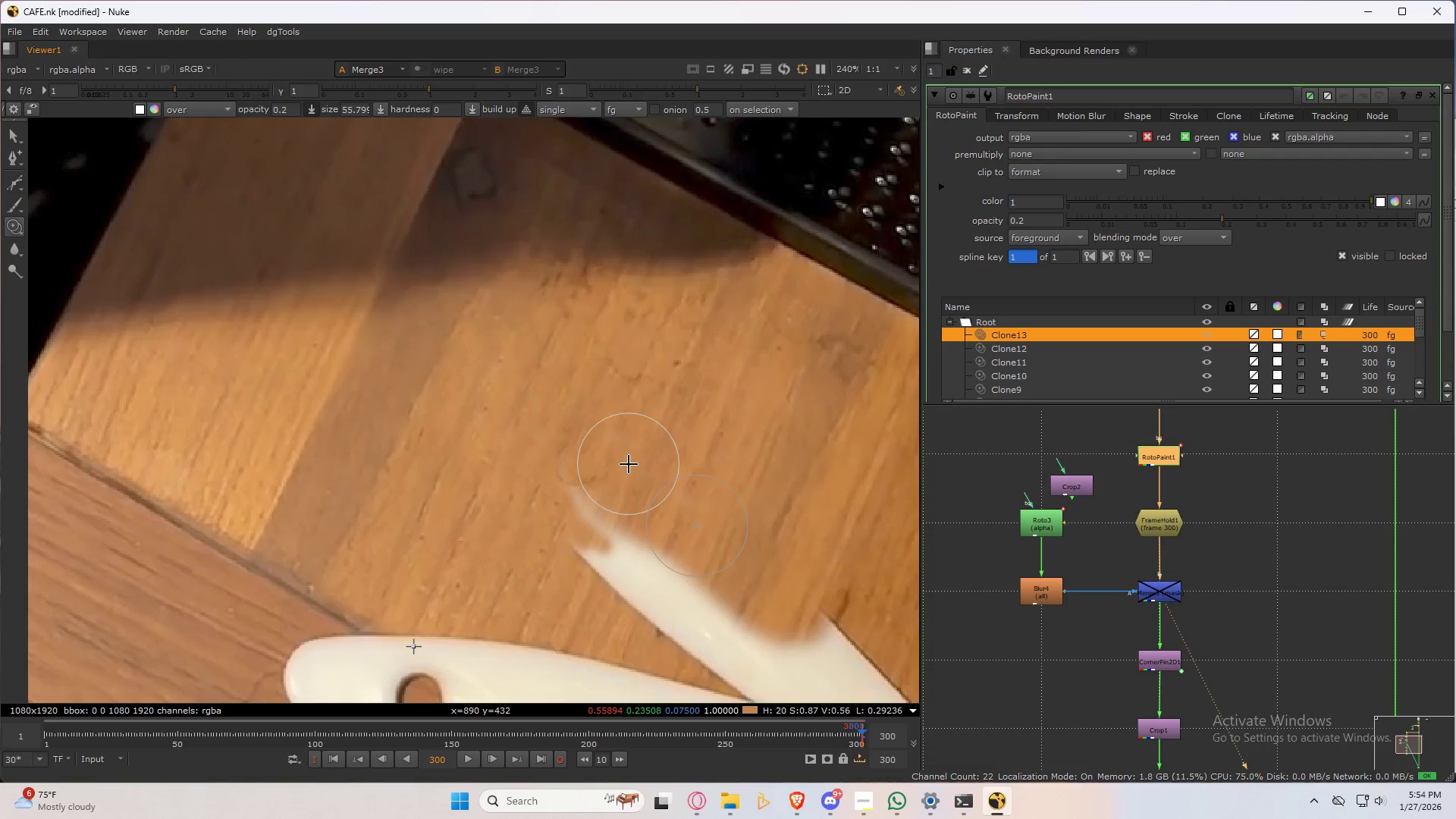 
hold_key(key=ControlLeft, duration=0.39)
left_click_drag(start_coordinate=[634, 455], to_coordinate=[629, 486])
 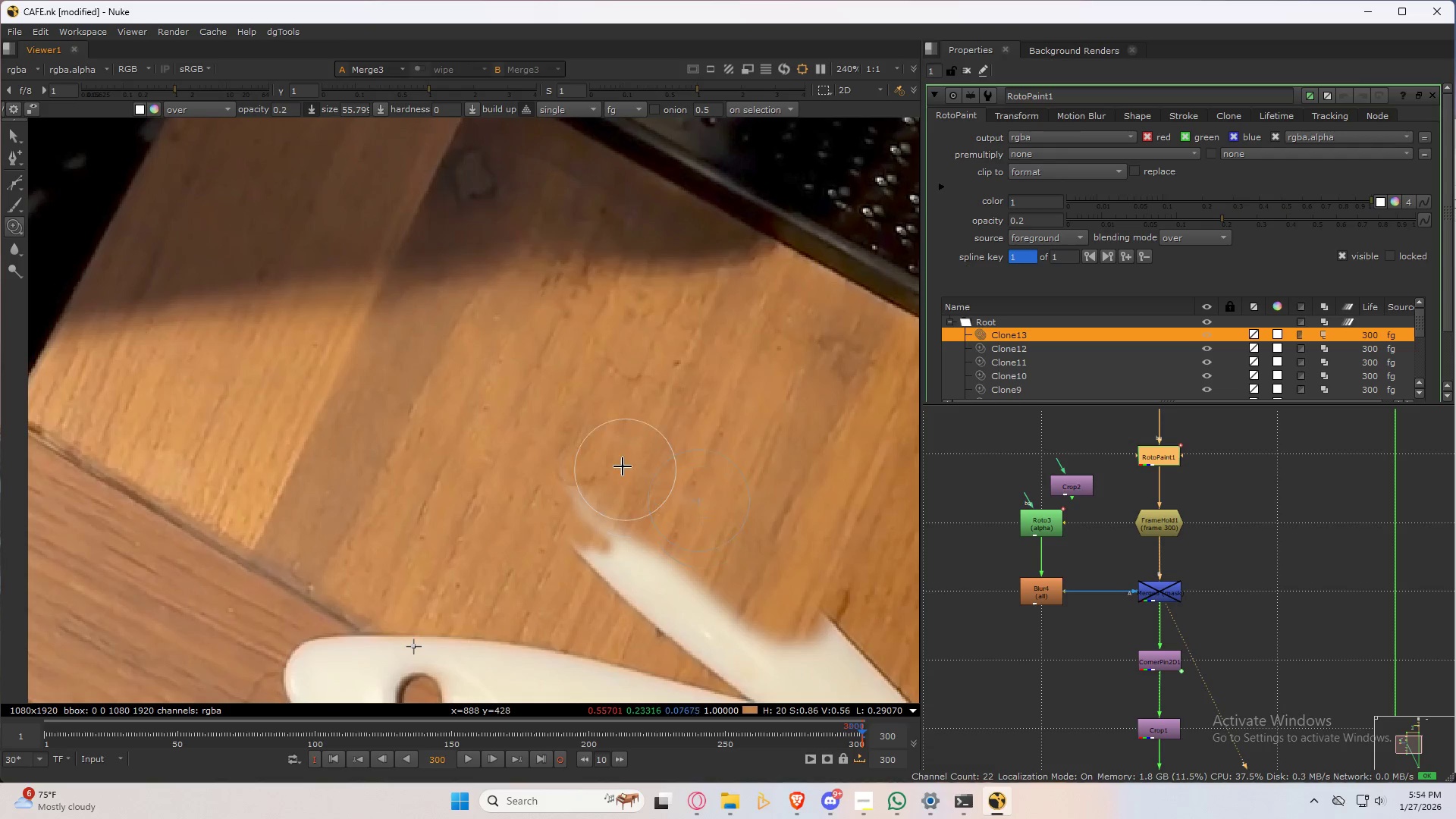 
left_click_drag(start_coordinate=[617, 459], to_coordinate=[551, 466])
 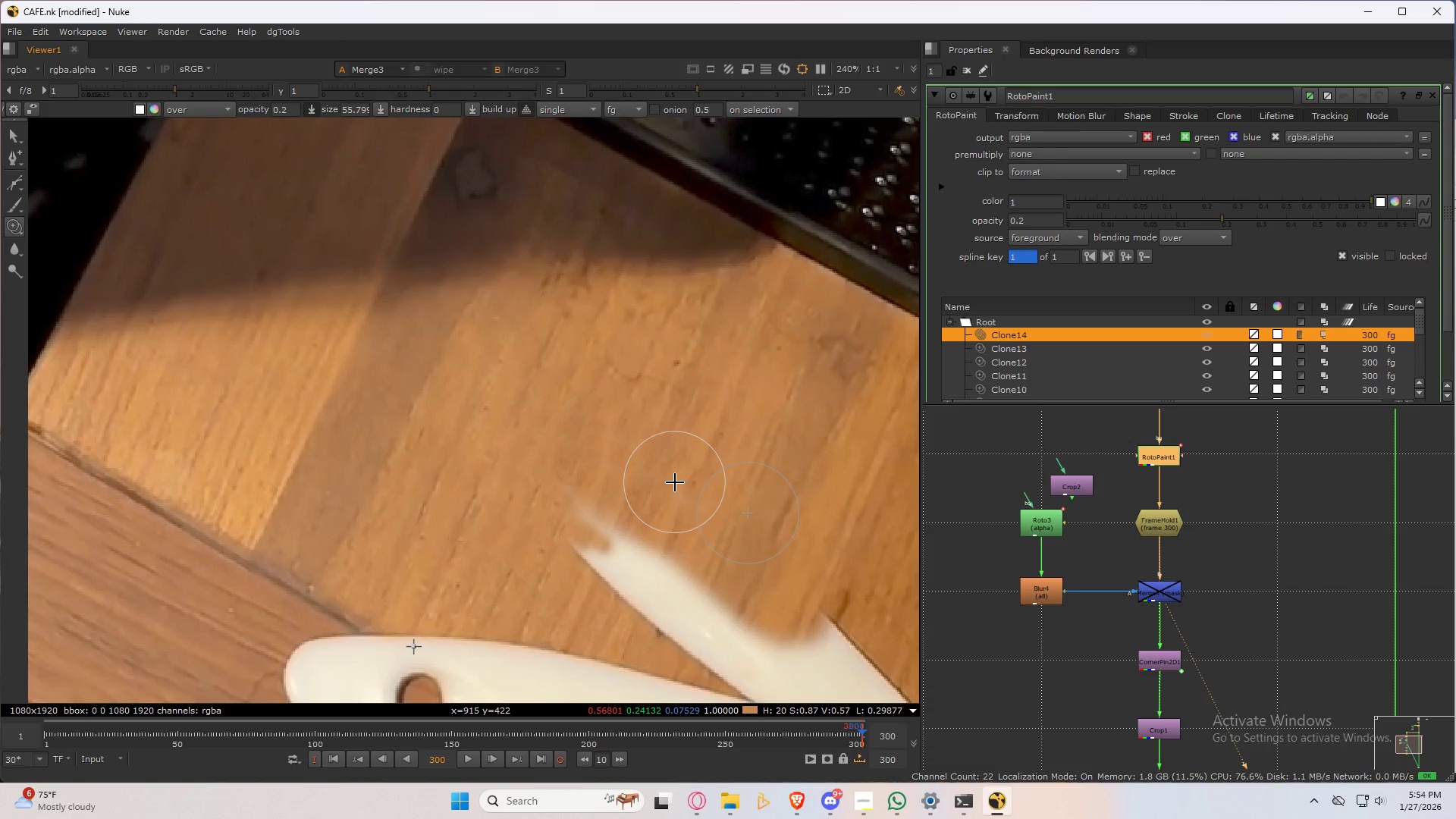 
hold_key(key=ControlLeft, duration=1.5)
left_click_drag(start_coordinate=[517, 434], to_coordinate=[720, 557])
 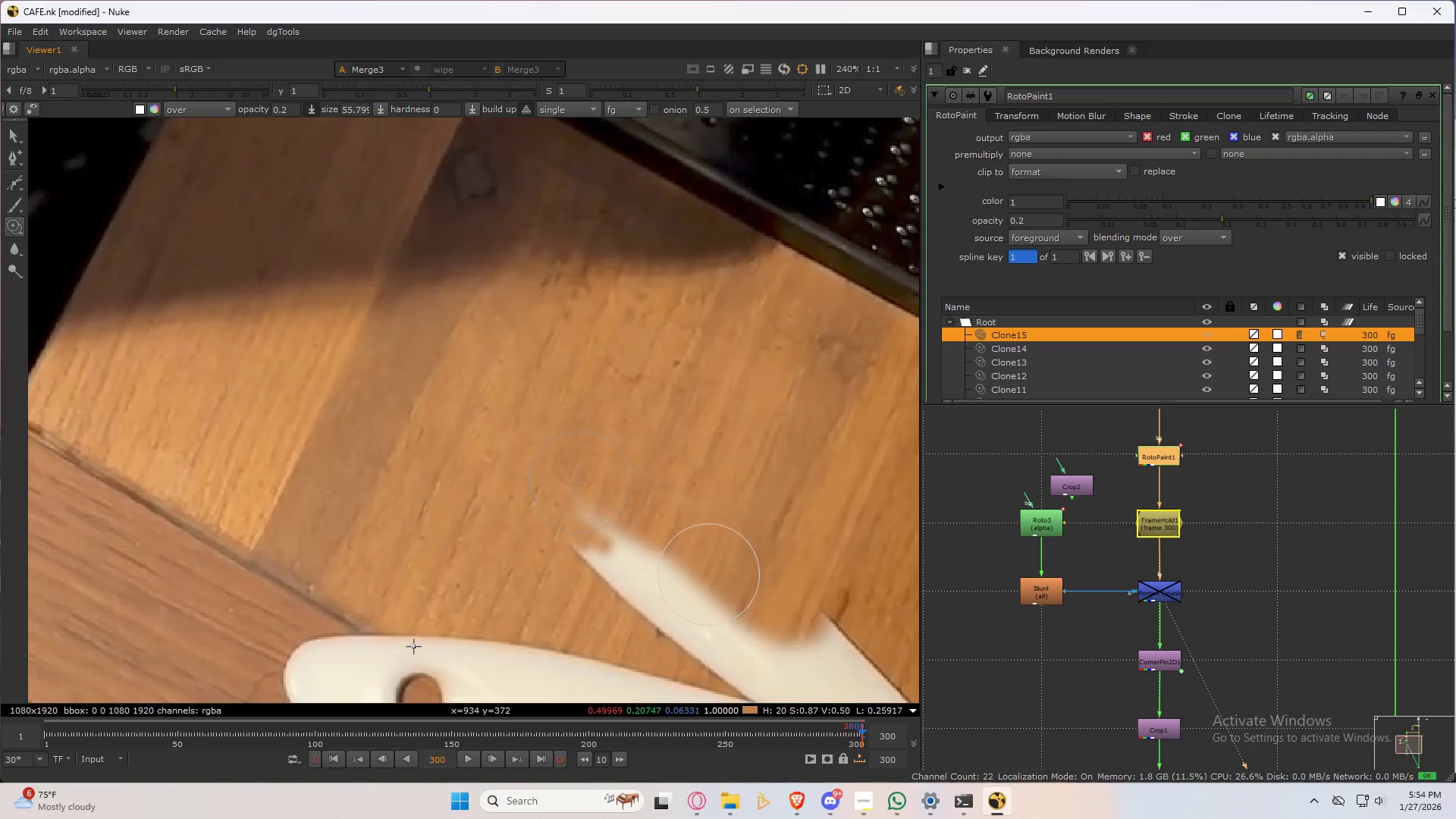 
hold_key(key=ControlLeft, duration=1.0)
 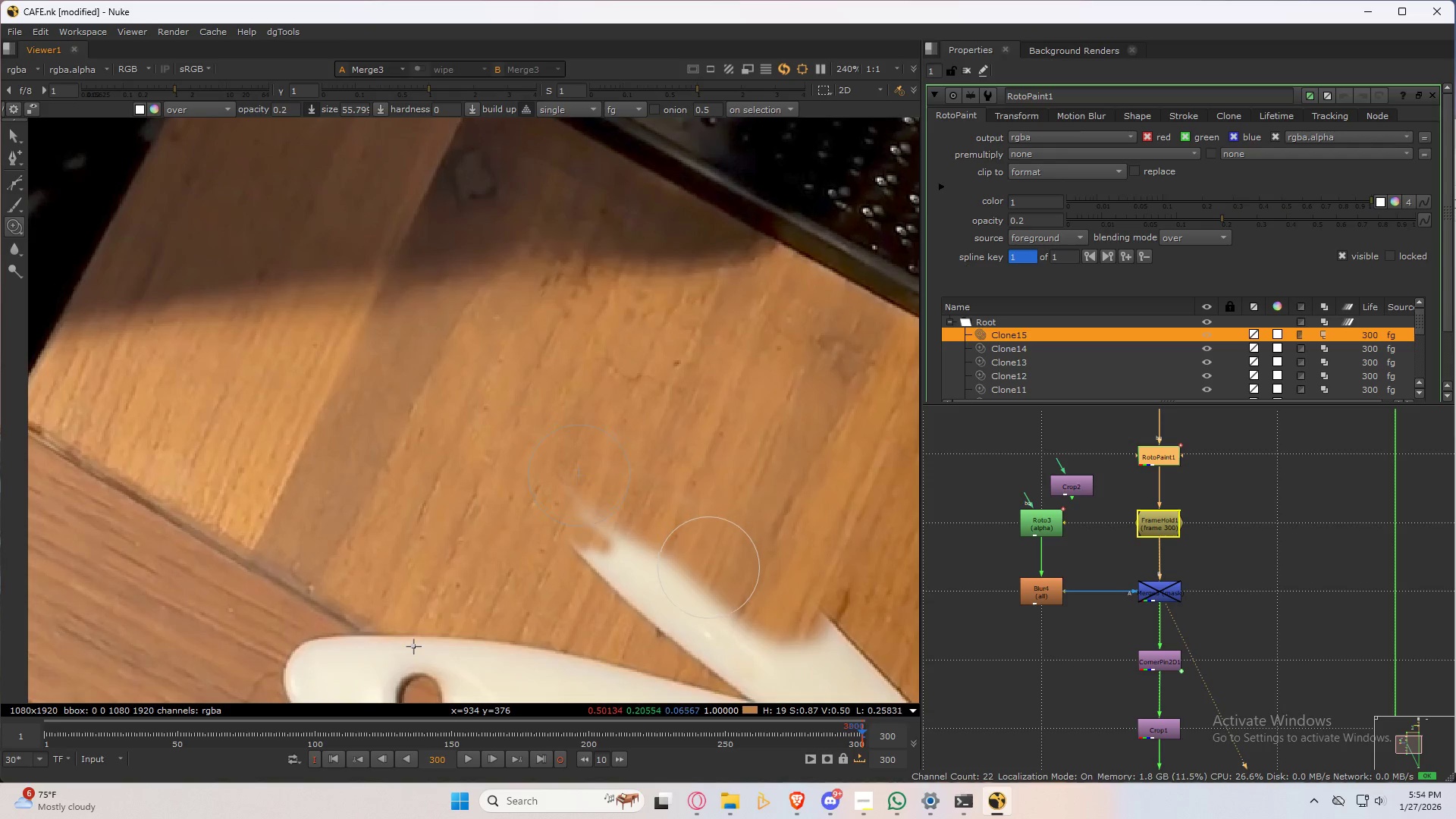 
hold_key(key=ControlLeft, duration=3.44)
left_click_drag(start_coordinate=[726, 528], to_coordinate=[714, 553])
 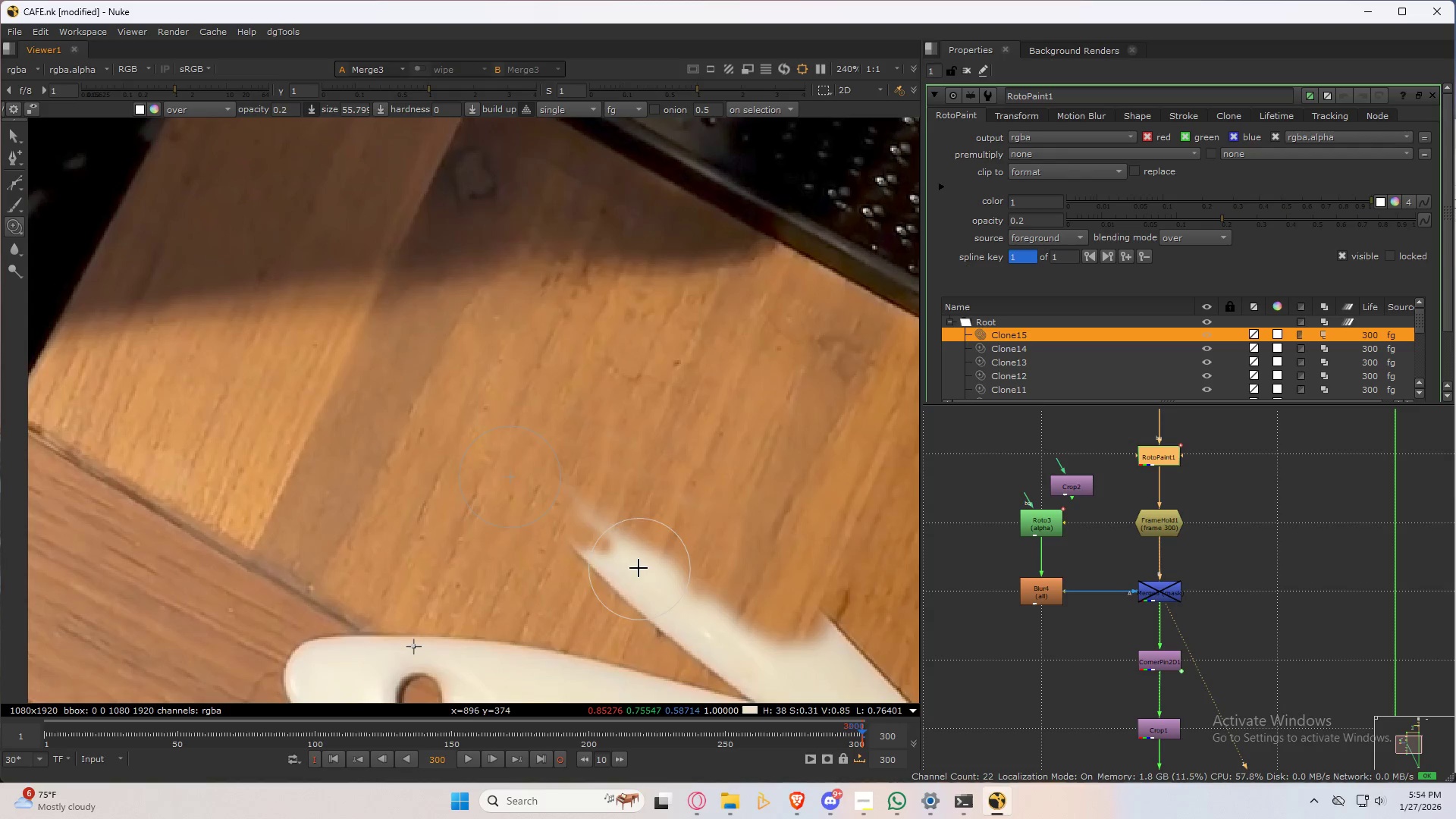 
hold_key(key=ControlLeft, duration=1.28)
left_click_drag(start_coordinate=[627, 560], to_coordinate=[645, 503])
 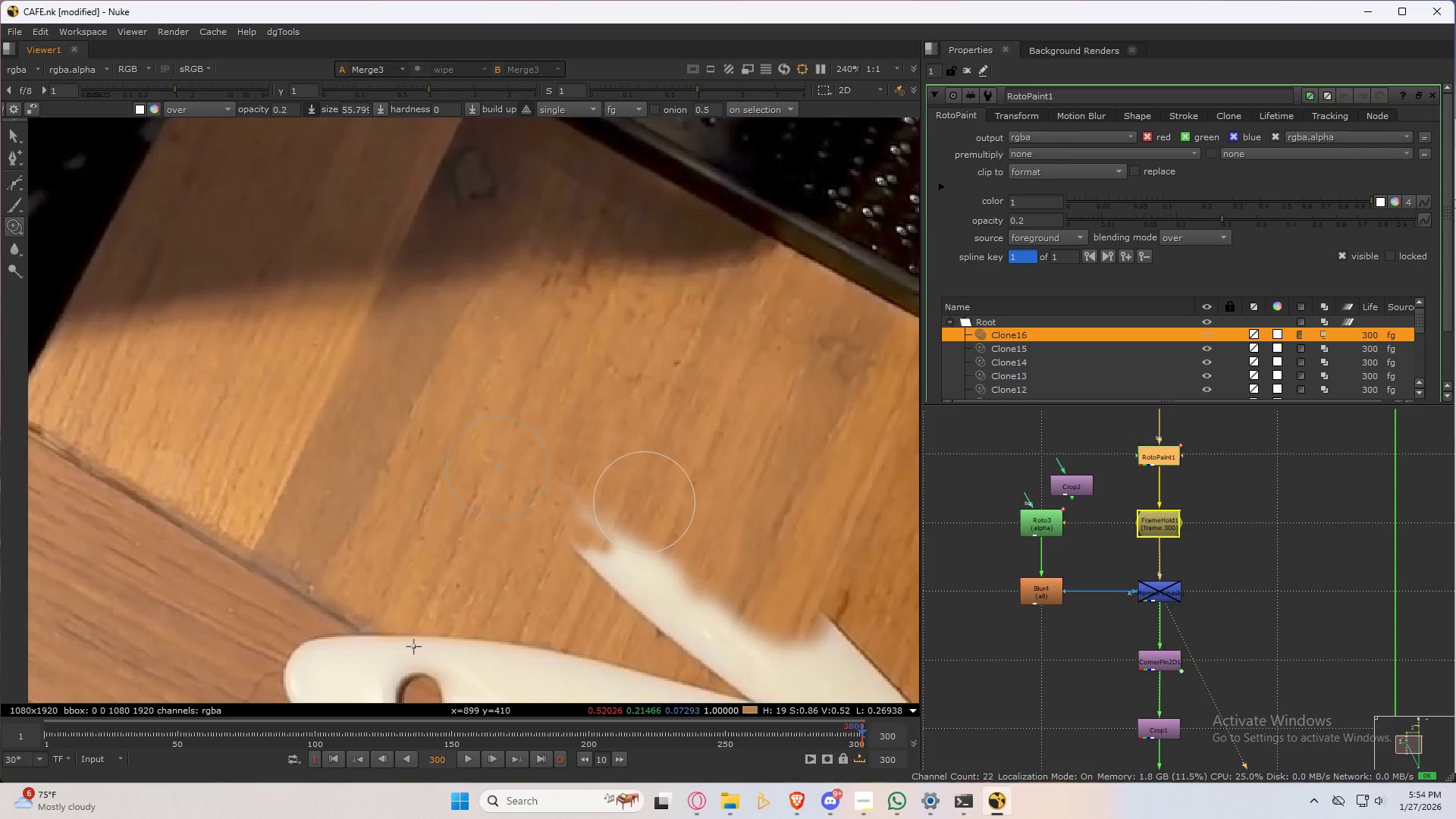 
left_click_drag(start_coordinate=[645, 503], to_coordinate=[682, 623])
 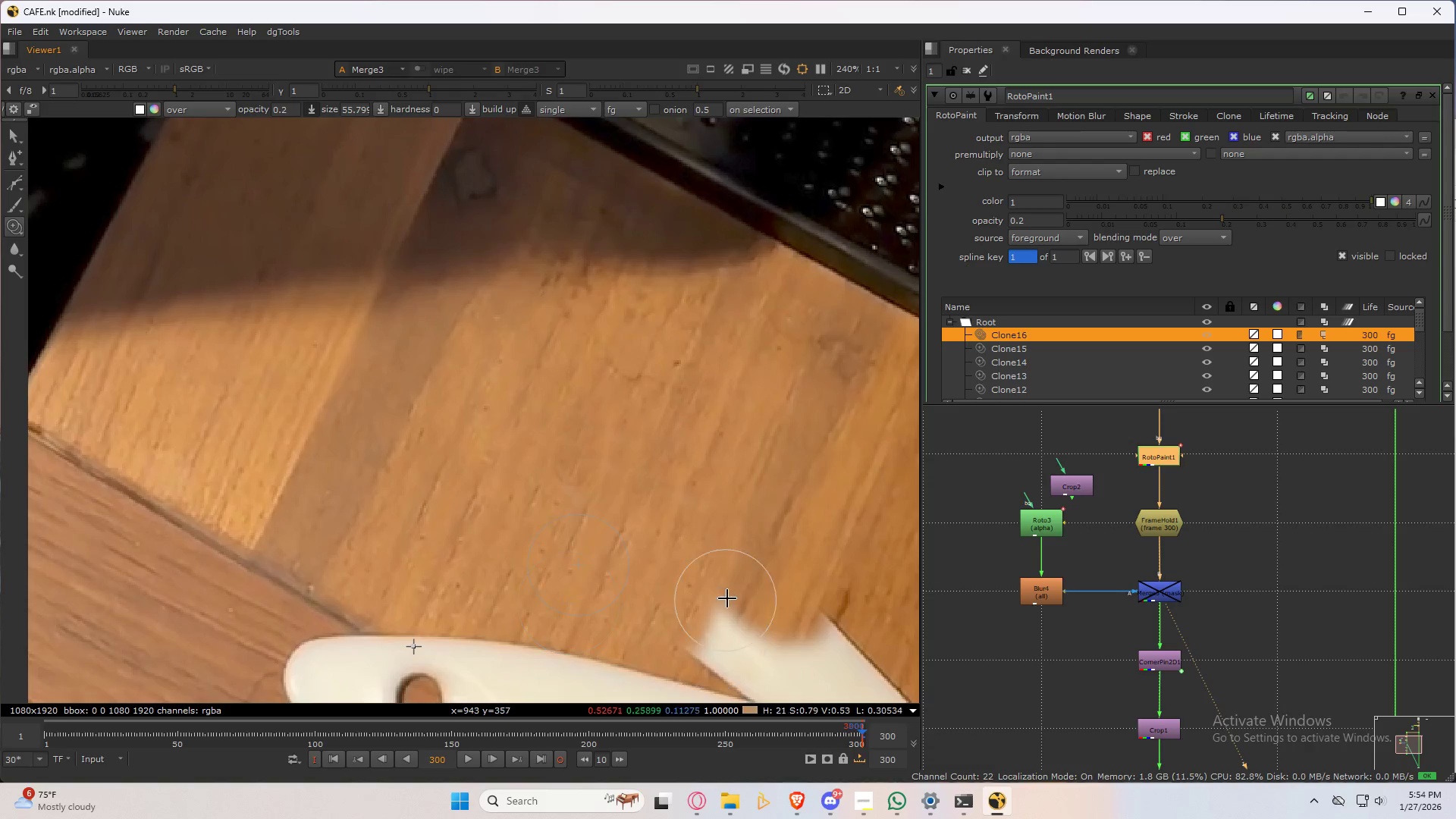 
left_click_drag(start_coordinate=[729, 595], to_coordinate=[783, 607])
 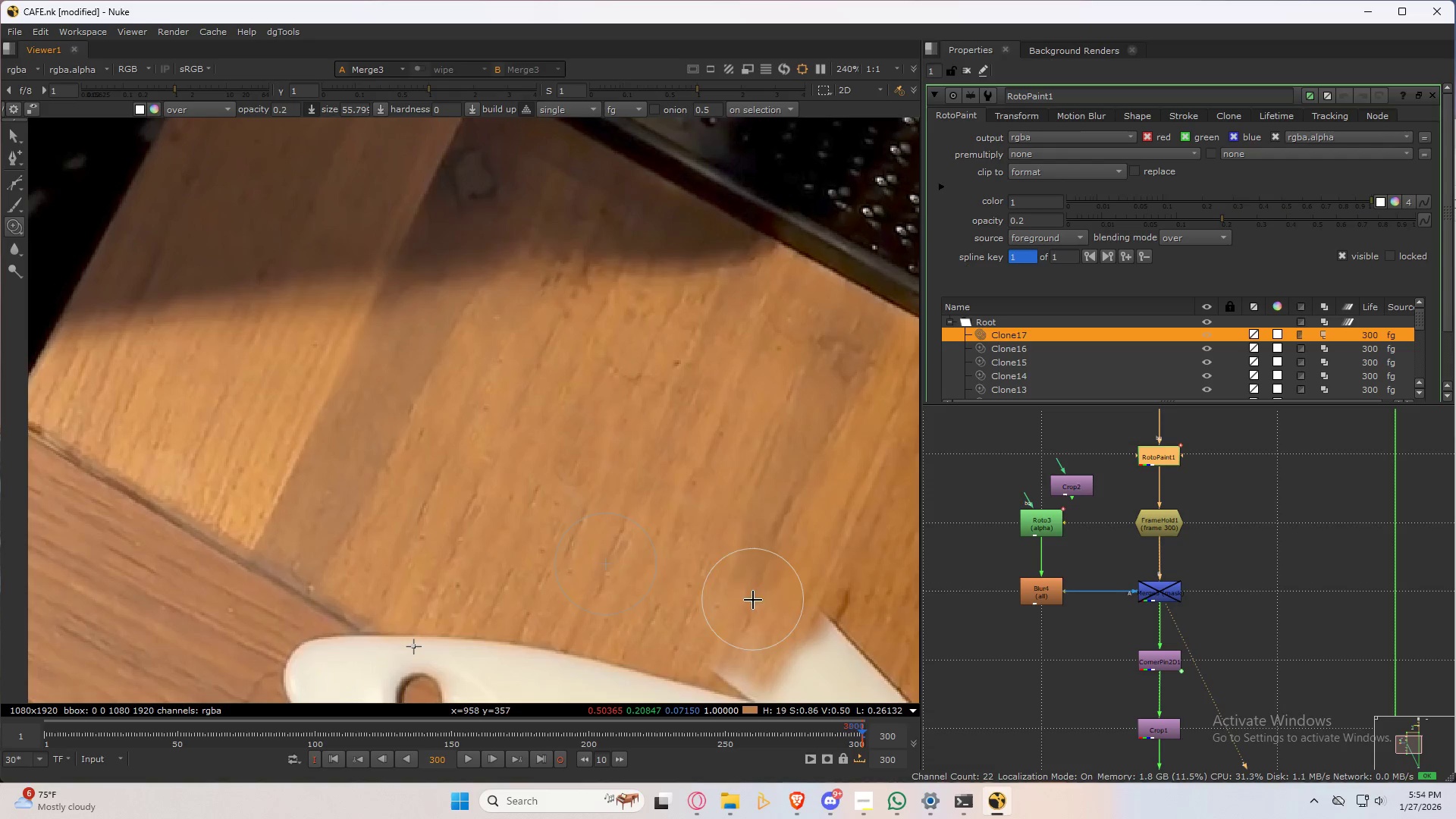 
hold_key(key=ControlLeft, duration=1.0)
left_click_drag(start_coordinate=[798, 616], to_coordinate=[602, 557])
 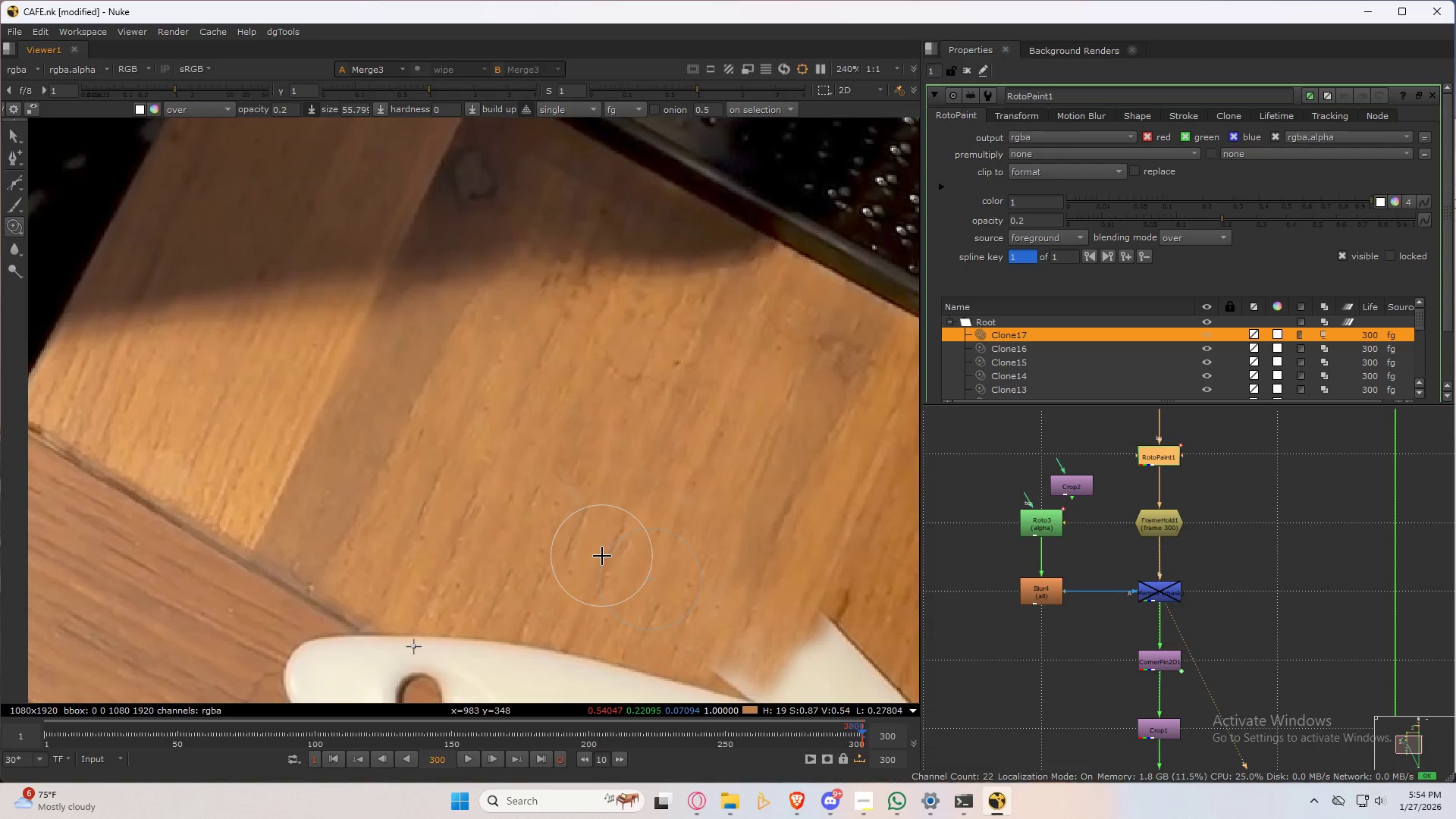 
hold_key(key=ControlLeft, duration=29.25)
hold_key(key=ShiftLeft, duration=0.48)
left_click_drag(start_coordinate=[607, 549], to_coordinate=[607, 573])
 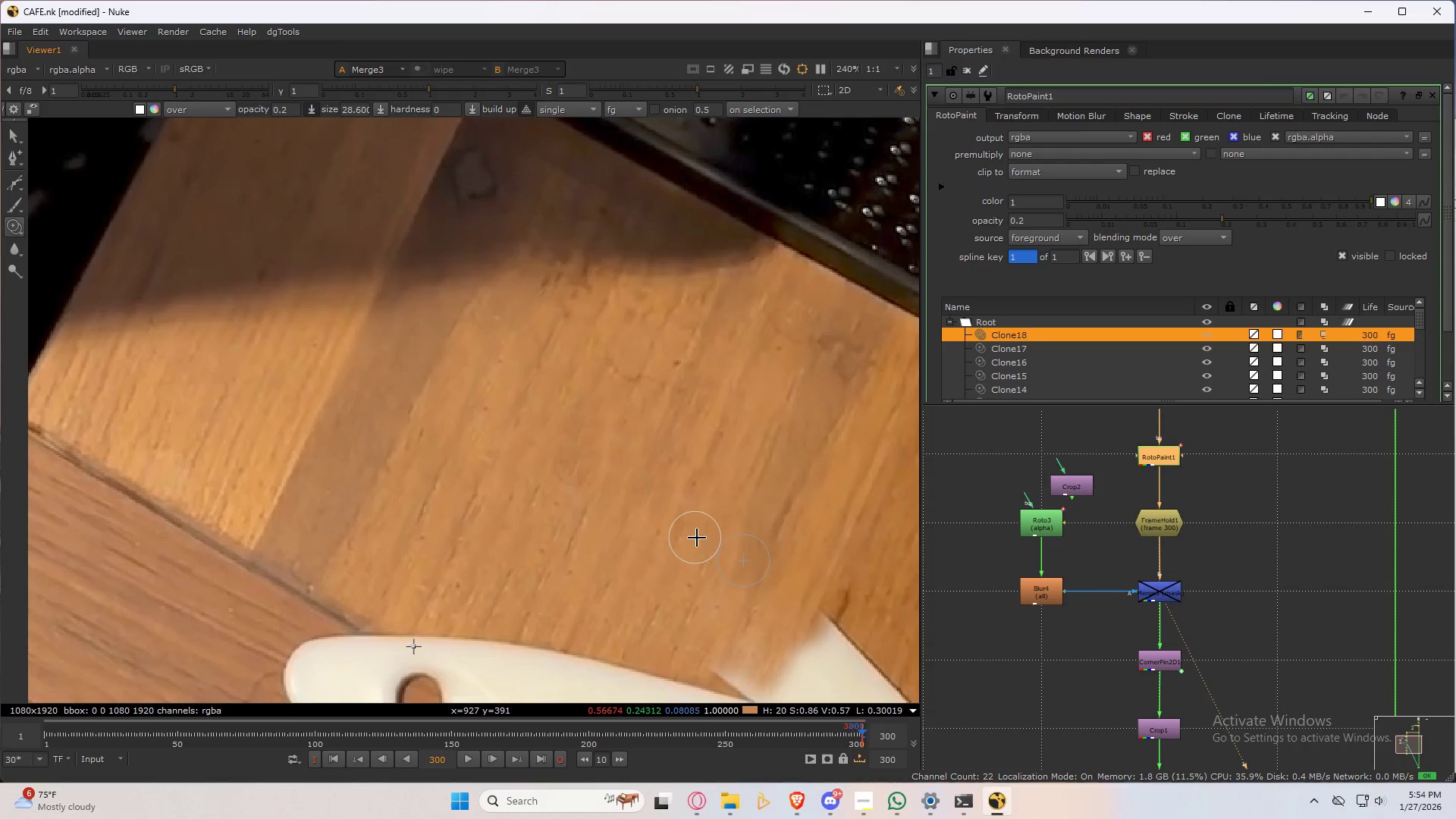 
left_click_drag(start_coordinate=[682, 554], to_coordinate=[685, 515])
 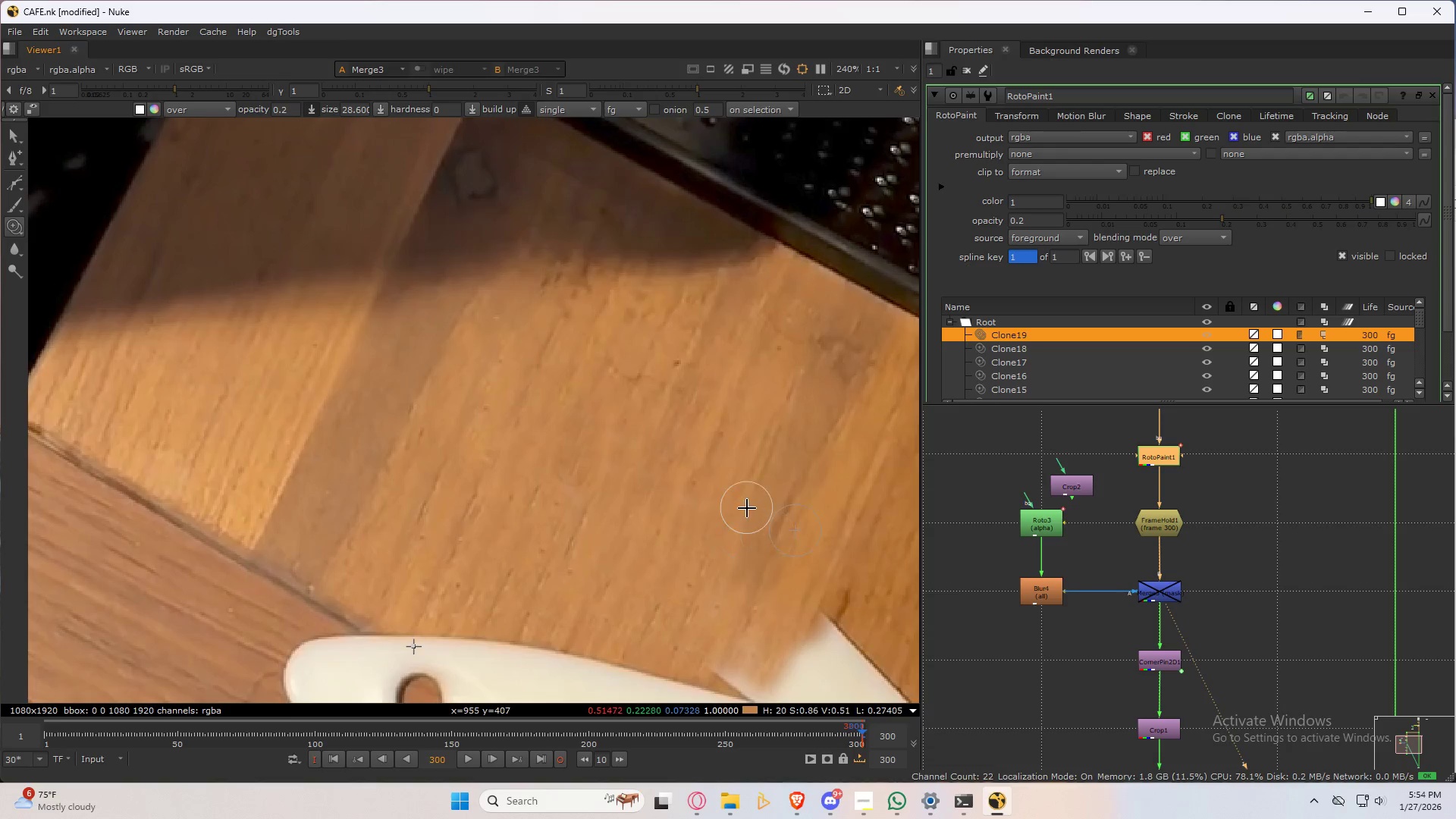 
scroll: coordinate [744, 513], scroll_direction: down, amount: 3.0
 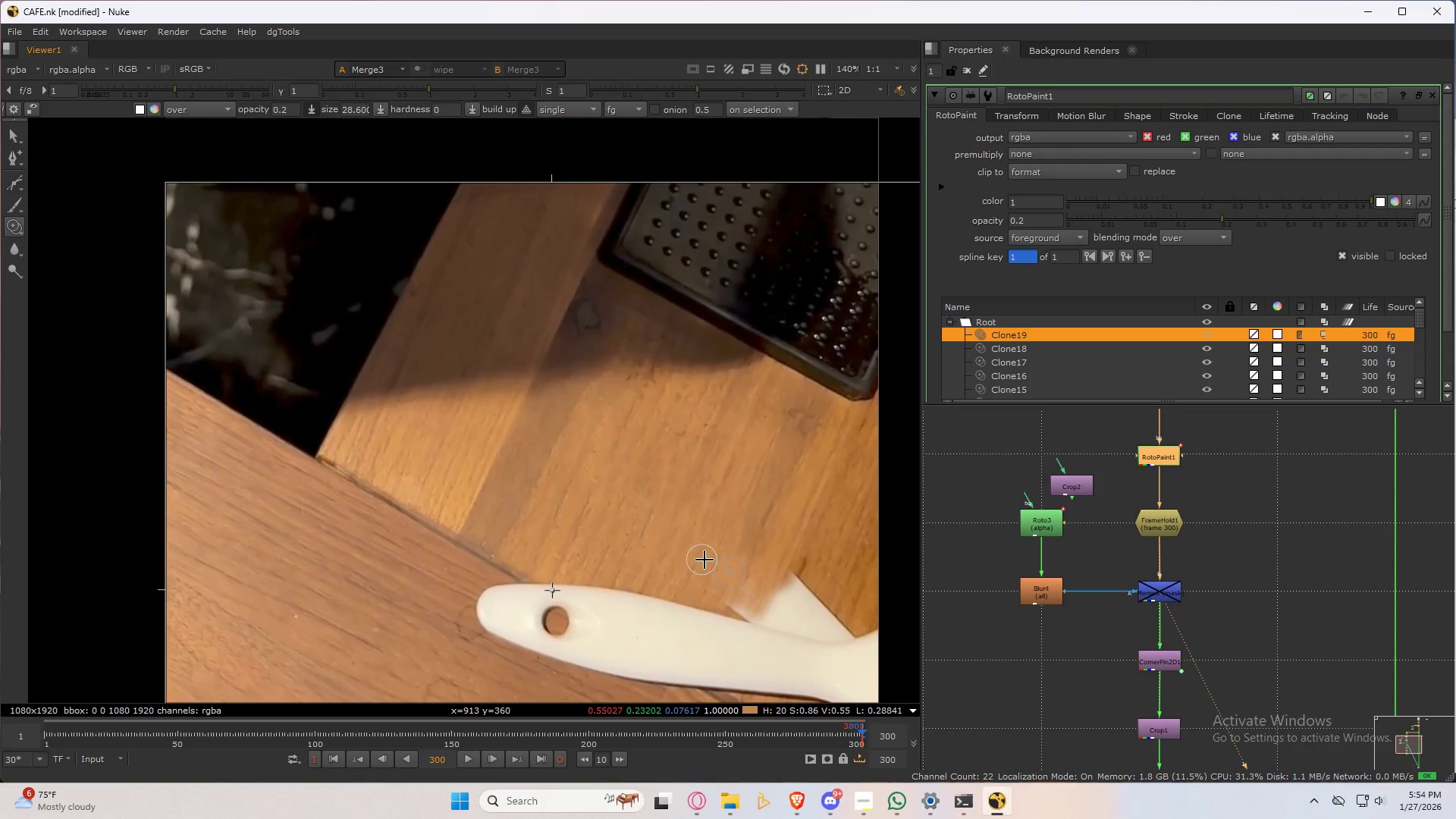 
scroll: coordinate [652, 545], scroll_direction: up, amount: 5.0
 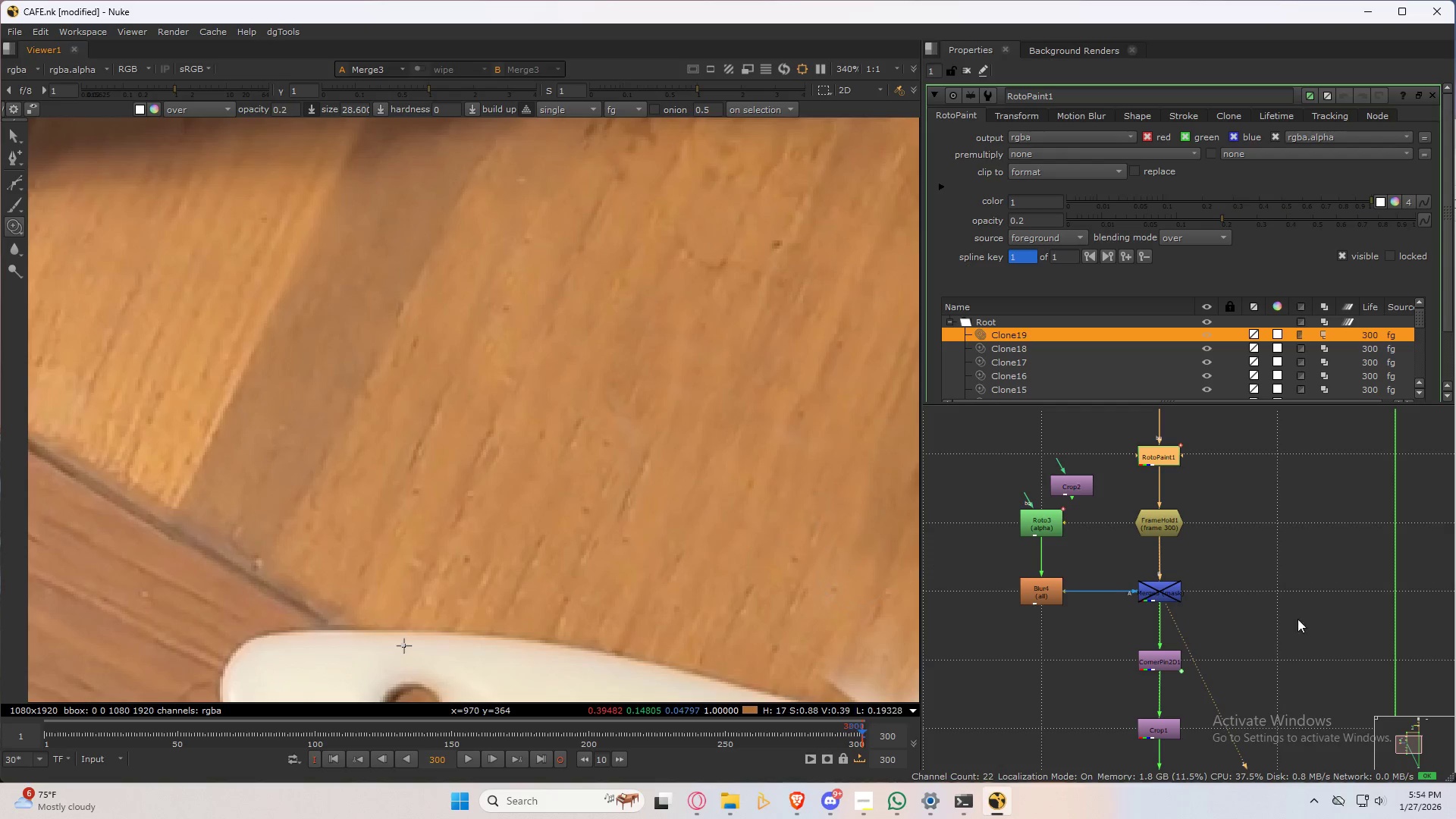 
scroll: coordinate [1092, 561], scroll_direction: down, amount: 6.0
 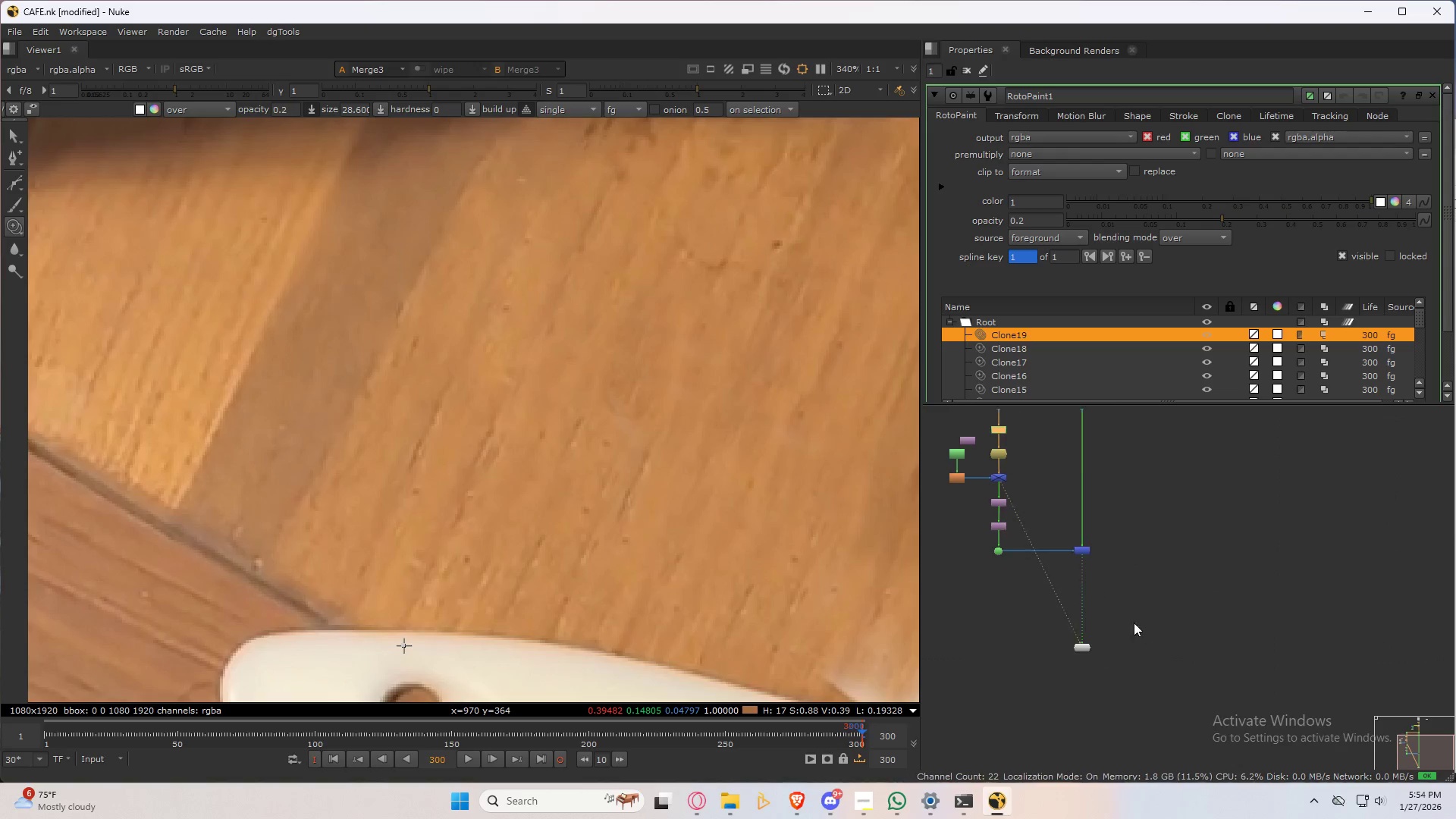 
left_click([1150, 668])
 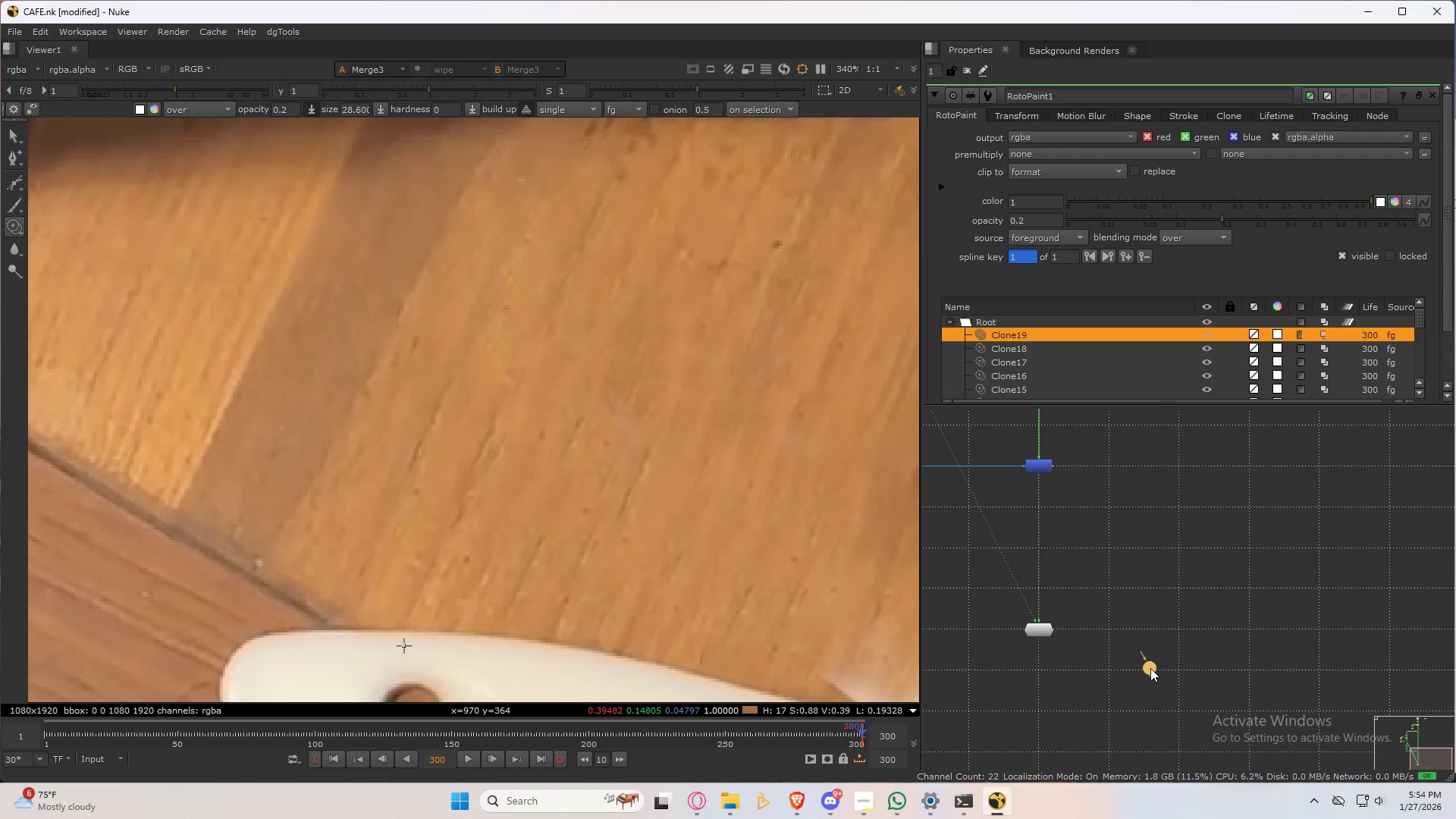 
key(Period)
 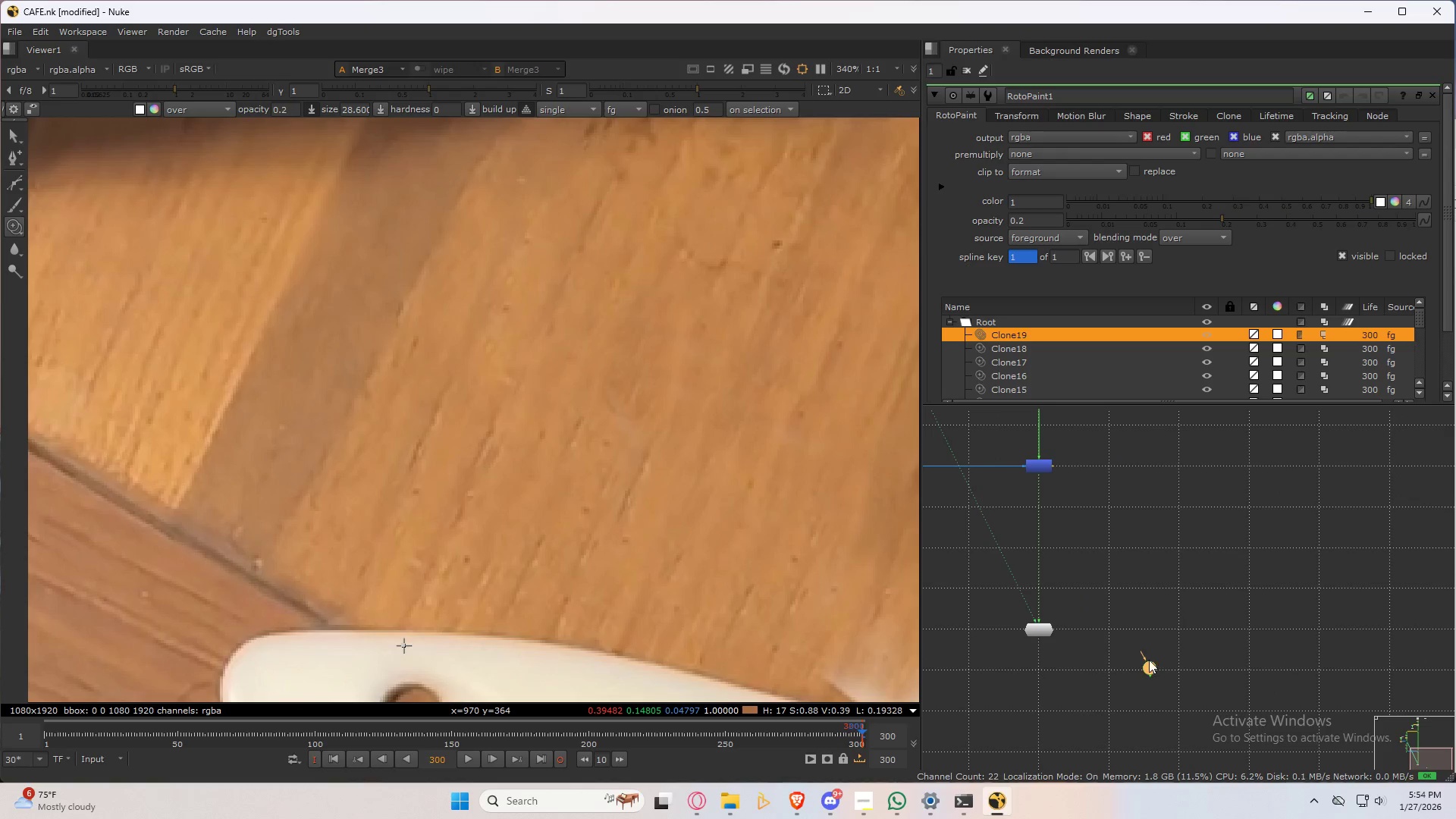 
scroll: coordinate [1148, 673], scroll_direction: up, amount: 3.0
 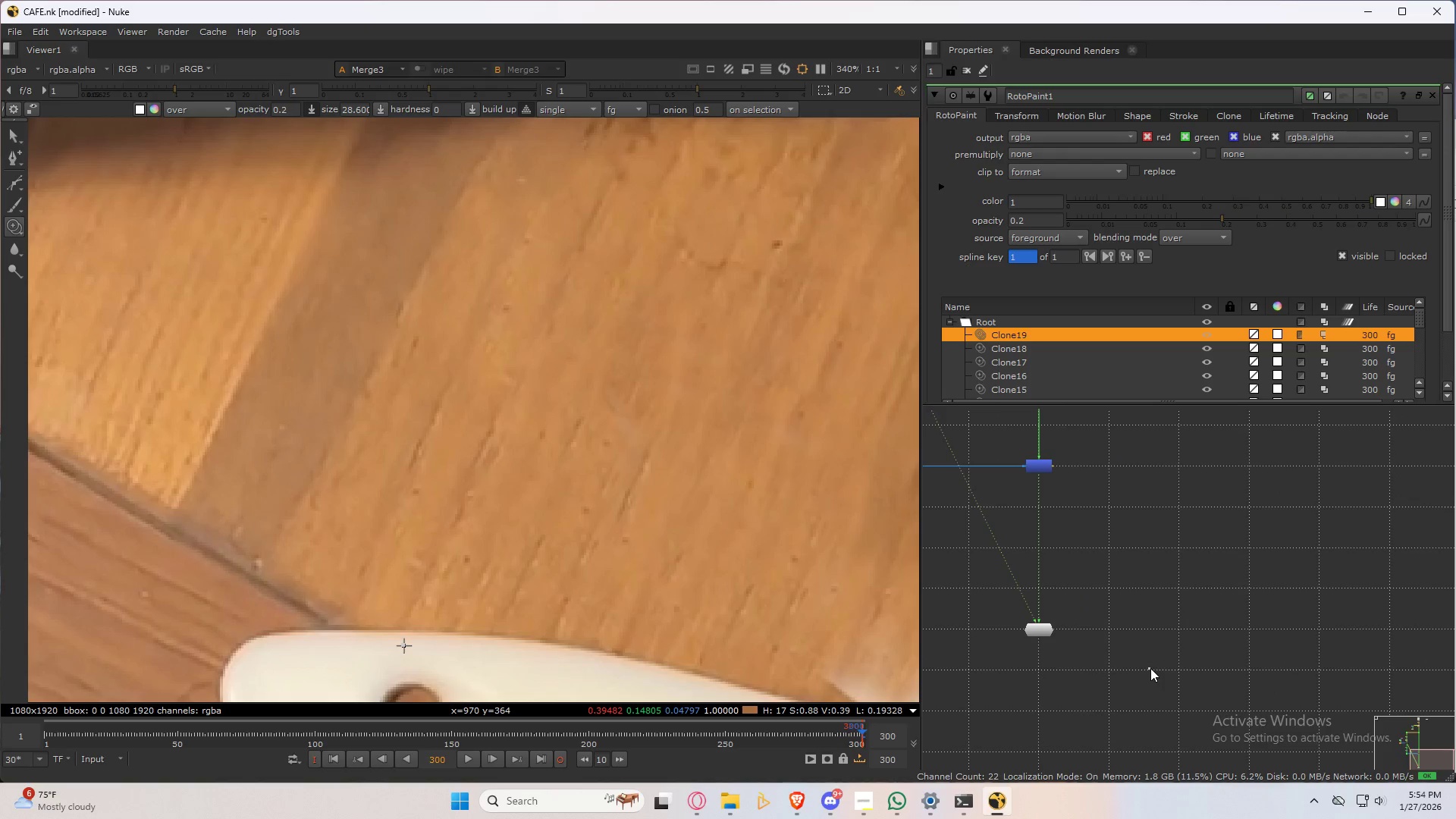 
left_click_drag(start_coordinate=[1149, 669], to_coordinate=[1181, 626])
 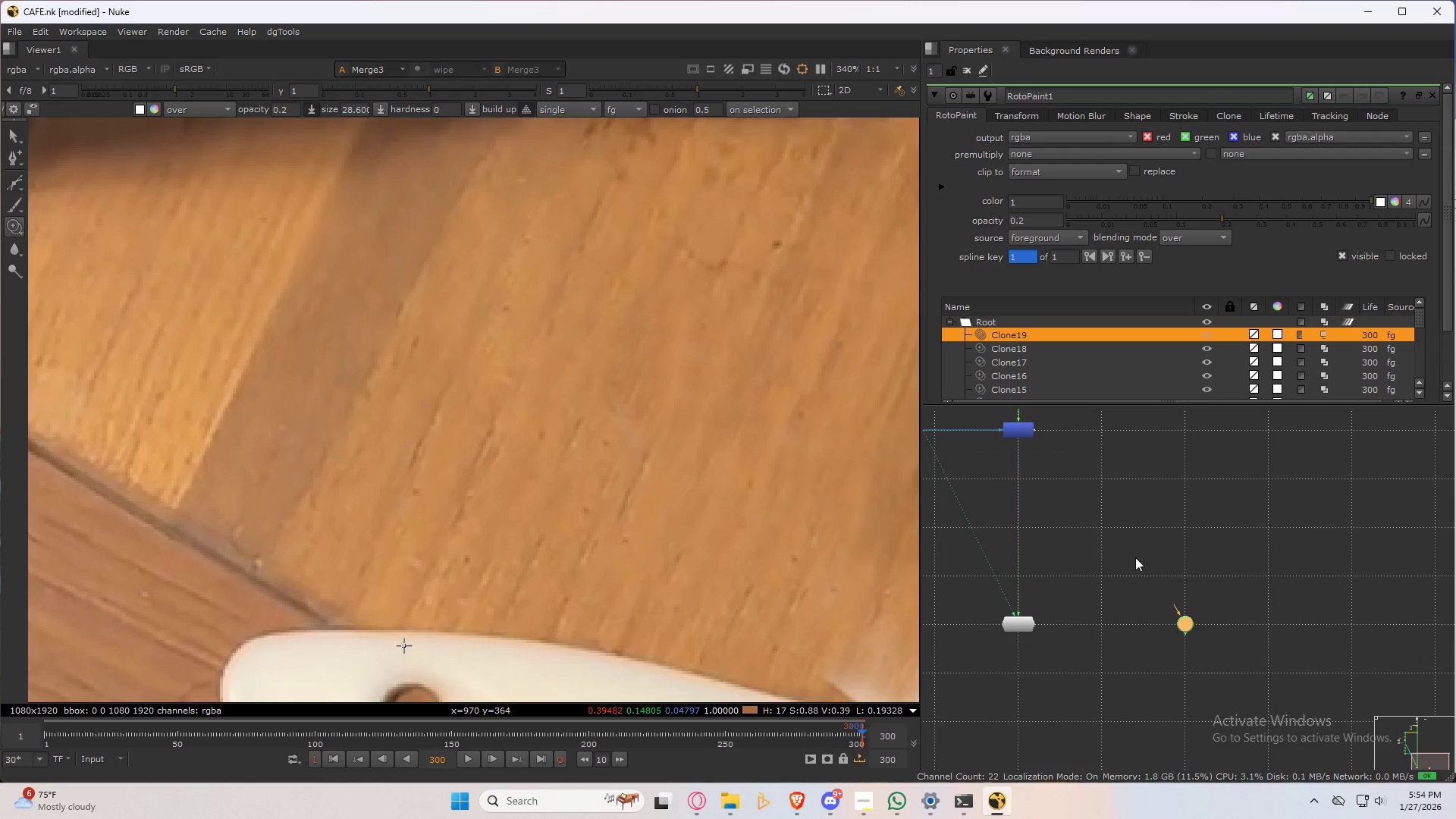 
scroll: coordinate [1148, 657], scroll_direction: up, amount: 1.0
 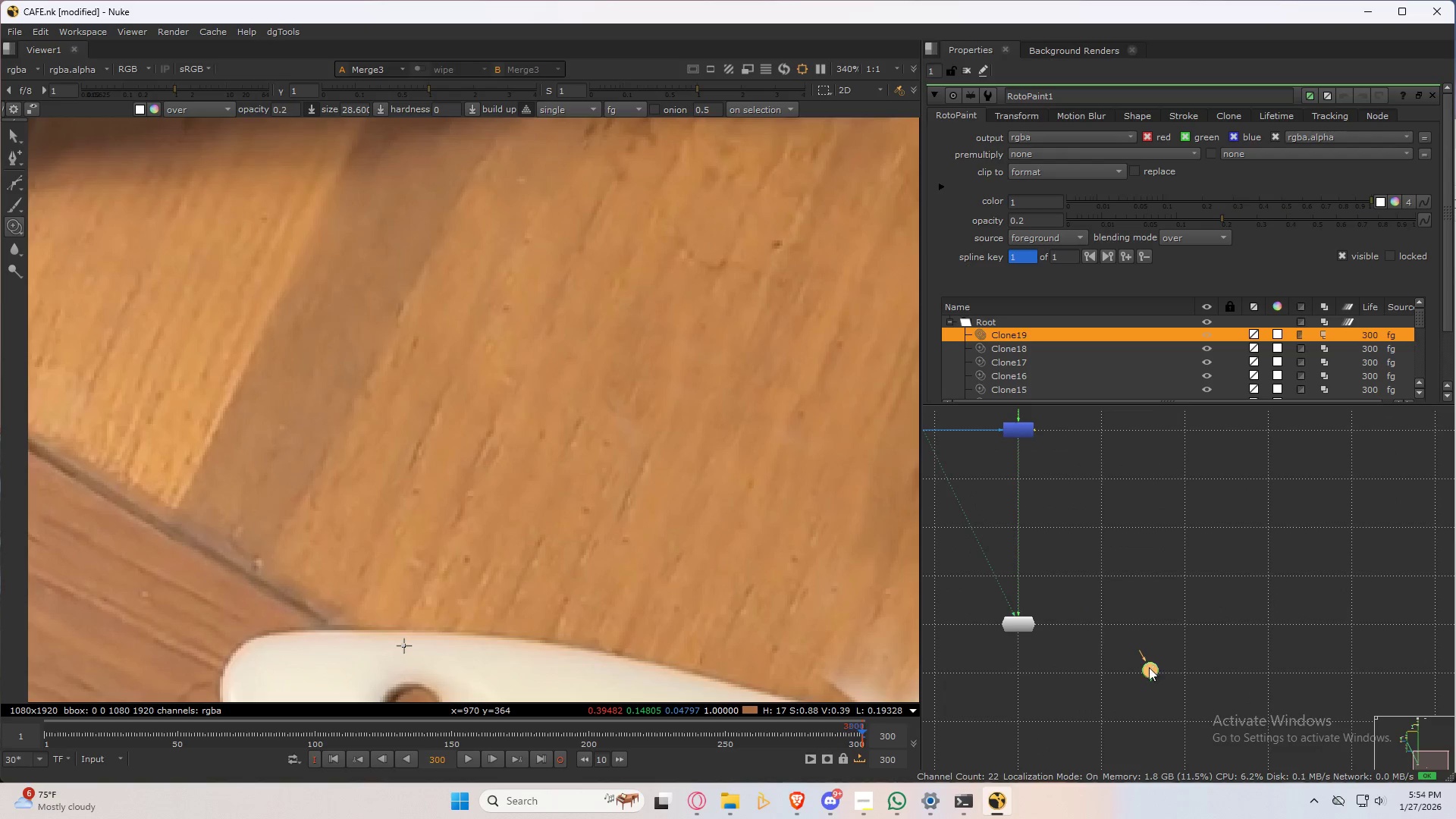 
scroll: coordinate [1126, 548], scroll_direction: down, amount: 8.0
 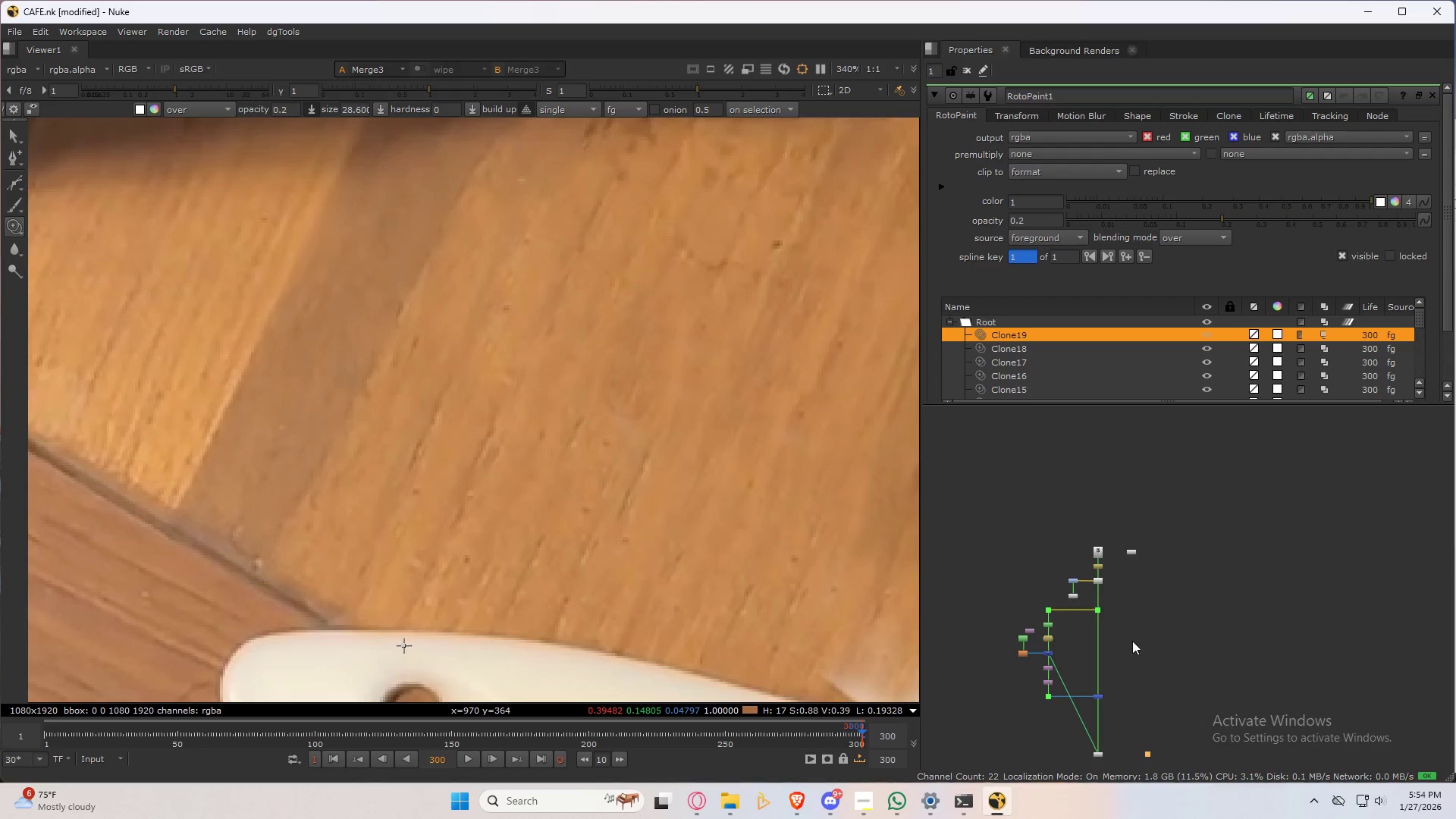 
hold_key(key=ShiftLeft, duration=0.66)
 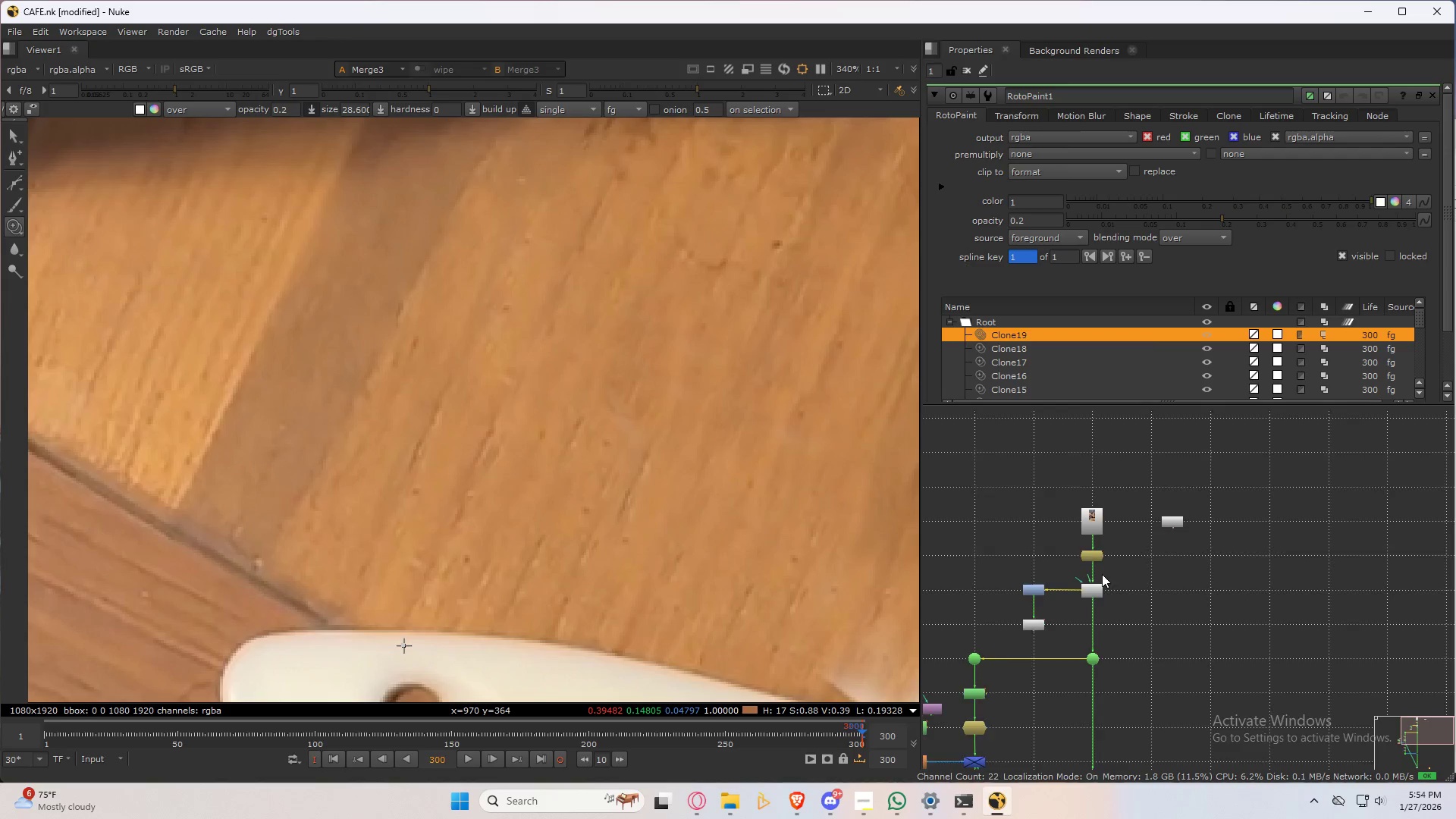 
hold_key(key=ShiftLeft, duration=0.53)
left_click([1097, 596])
 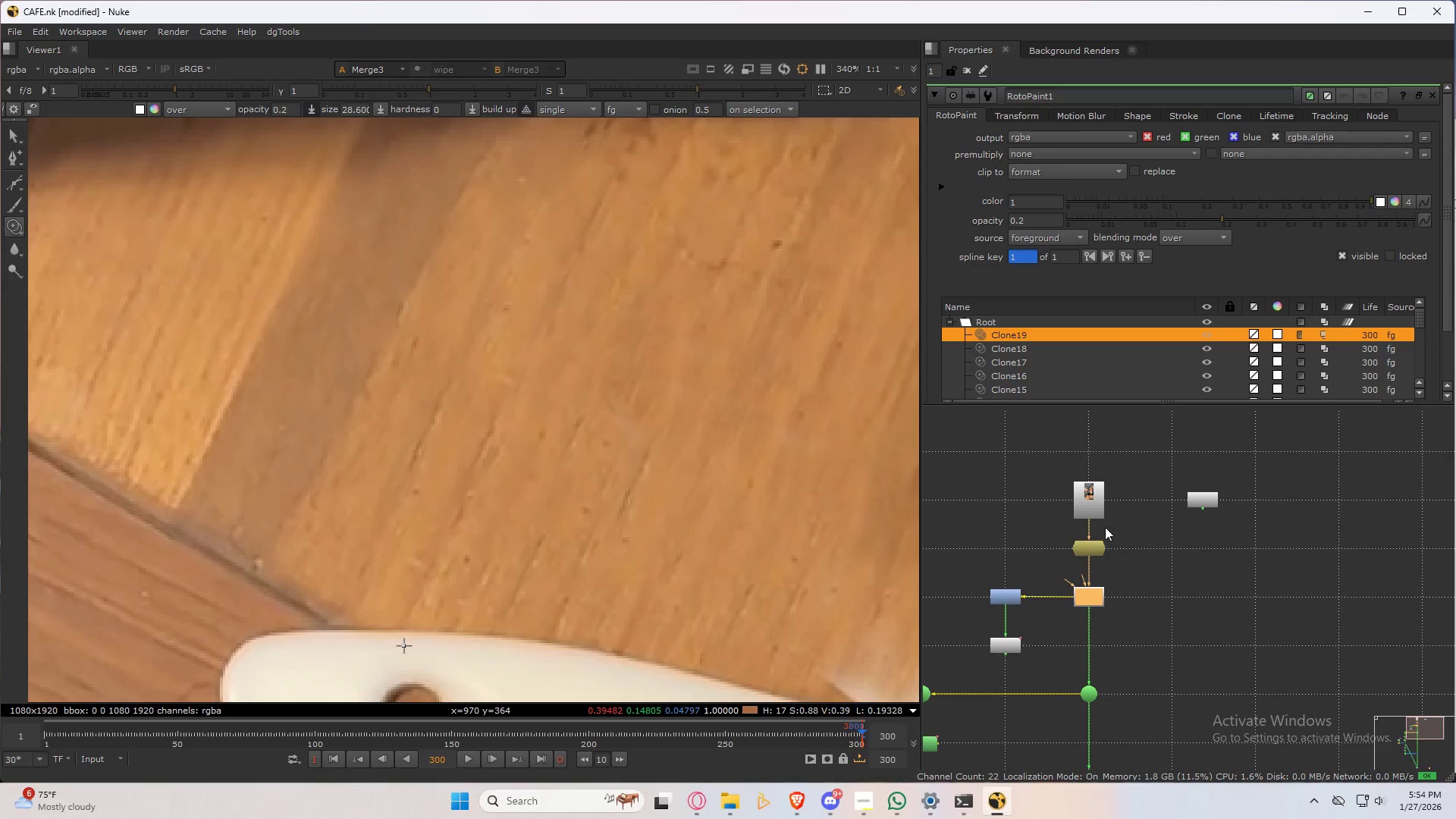 
scroll: coordinate [1102, 574], scroll_direction: up, amount: 7.0
 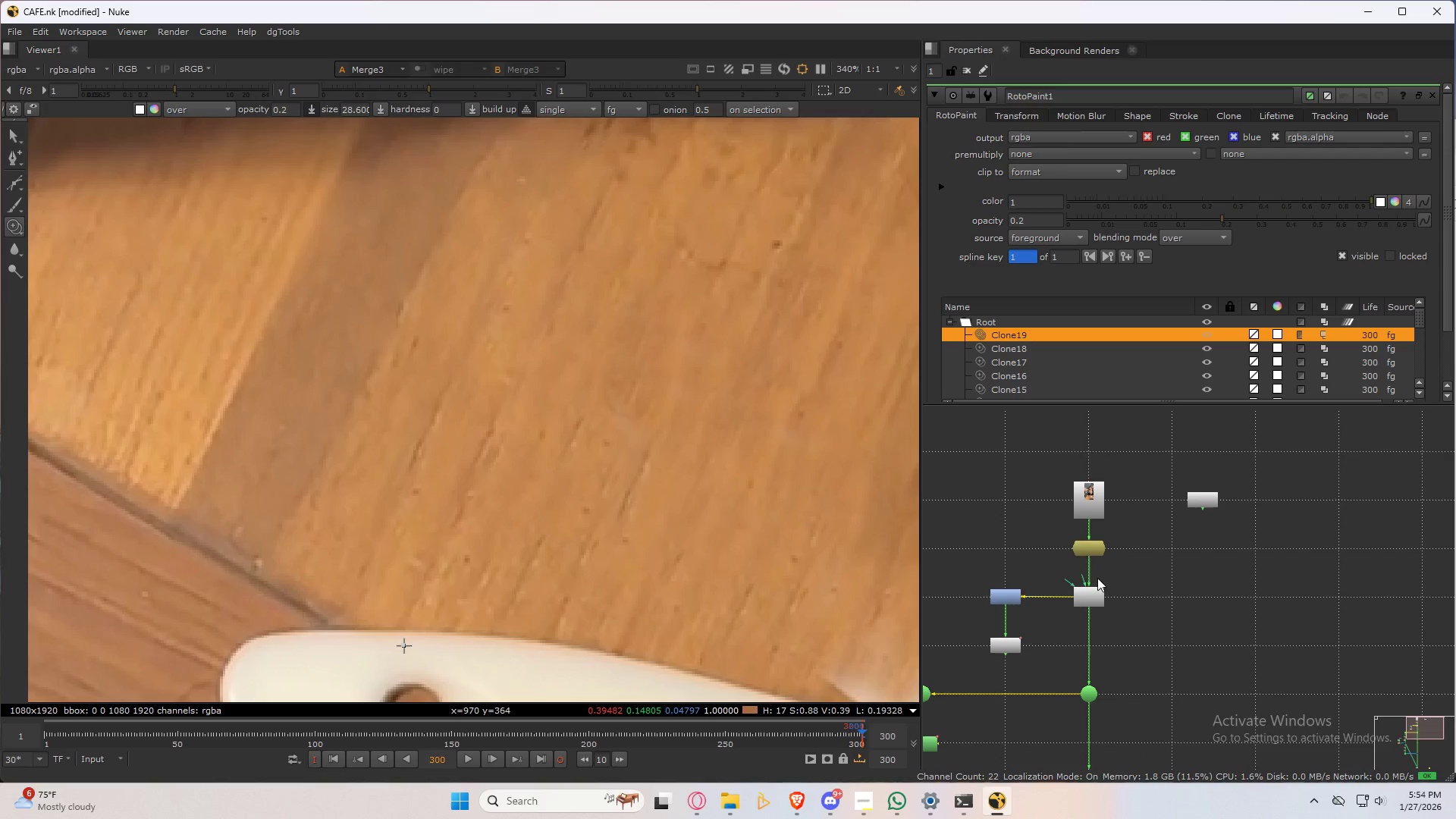 
left_click([1090, 504])
 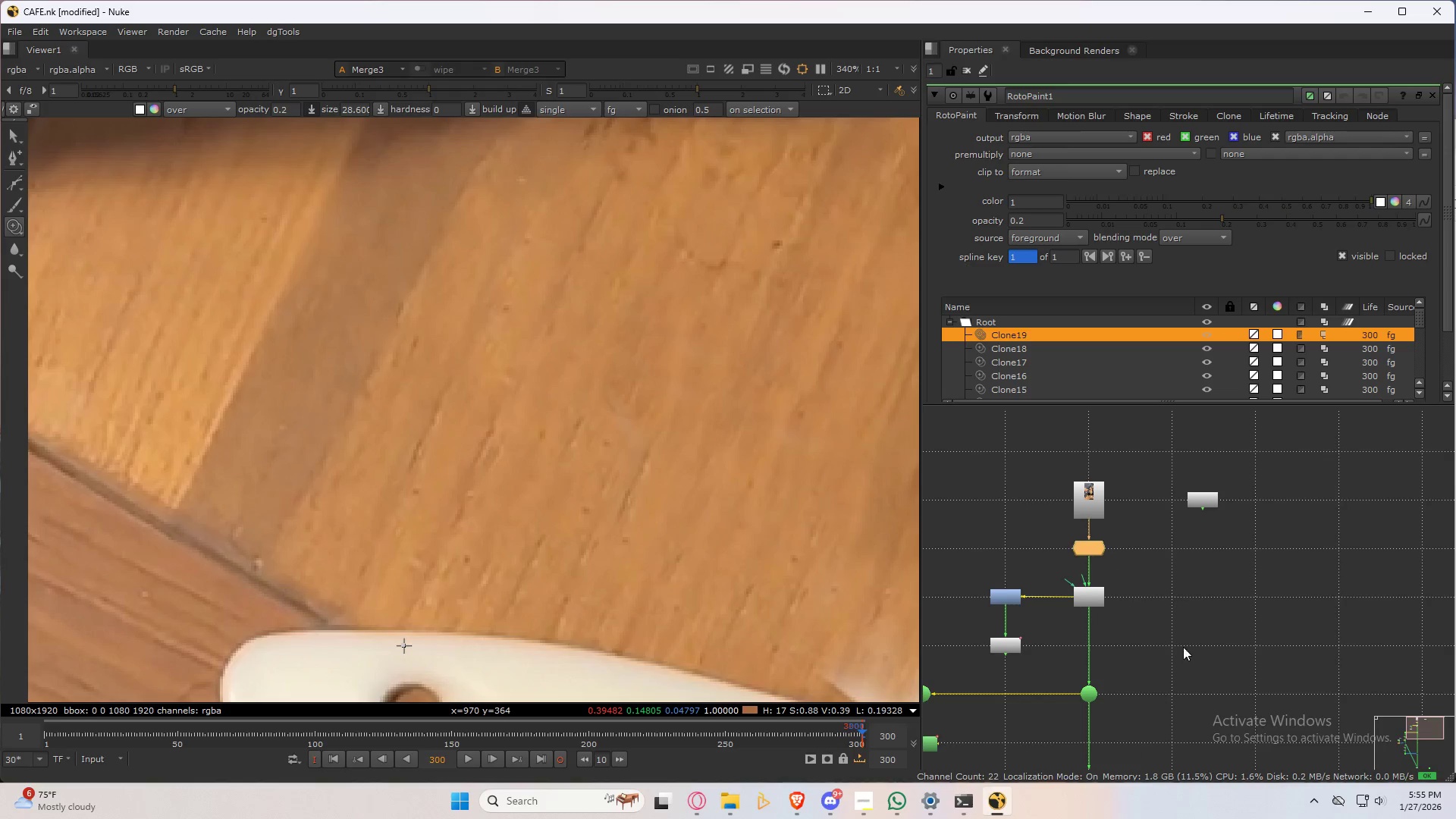 
scroll: coordinate [1122, 551], scroll_direction: down, amount: 3.0
 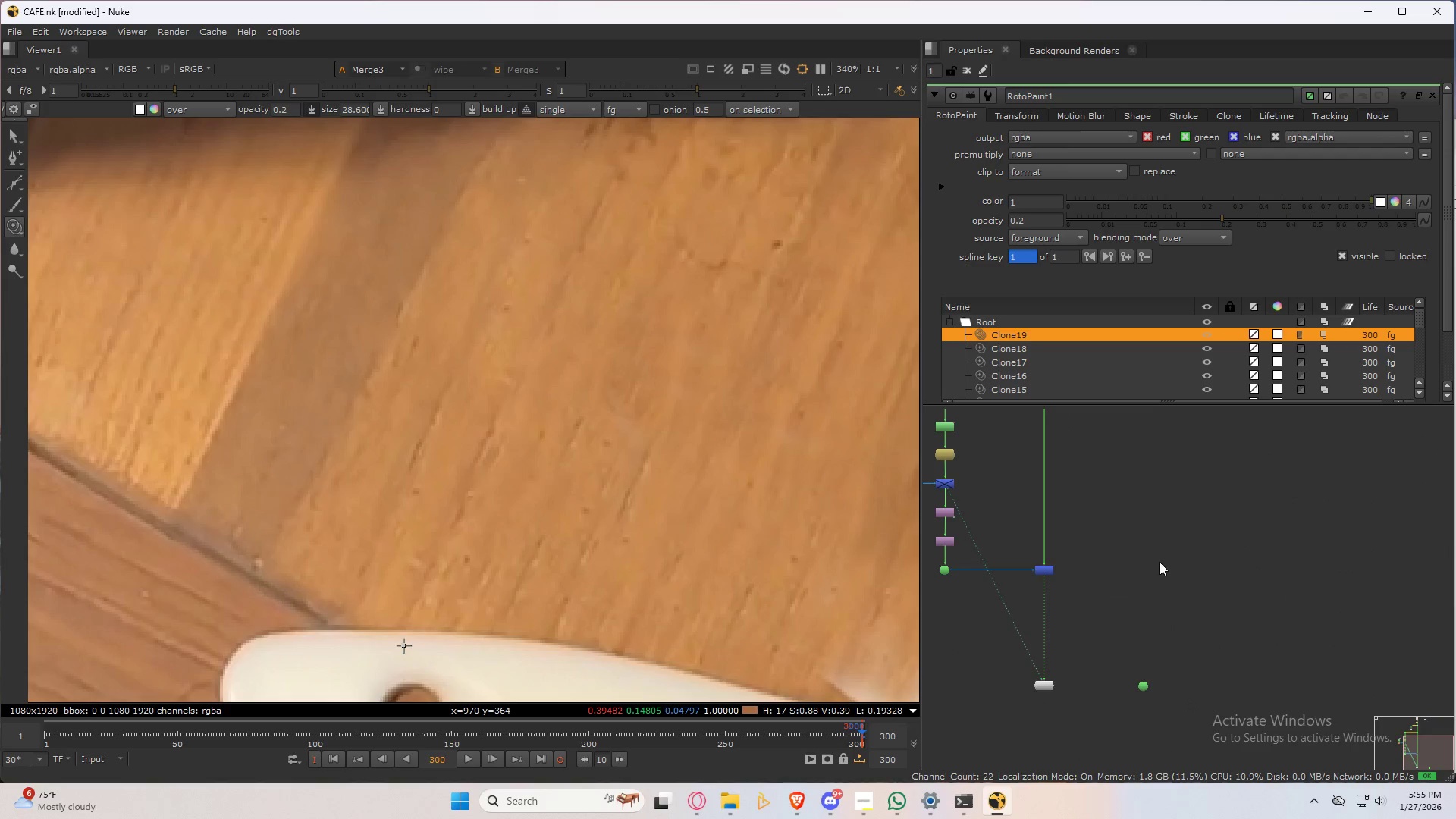 
hold_key(key=ShiftLeft, duration=0.45)
left_click_drag(start_coordinate=[1172, 640], to_coordinate=[1140, 699])
 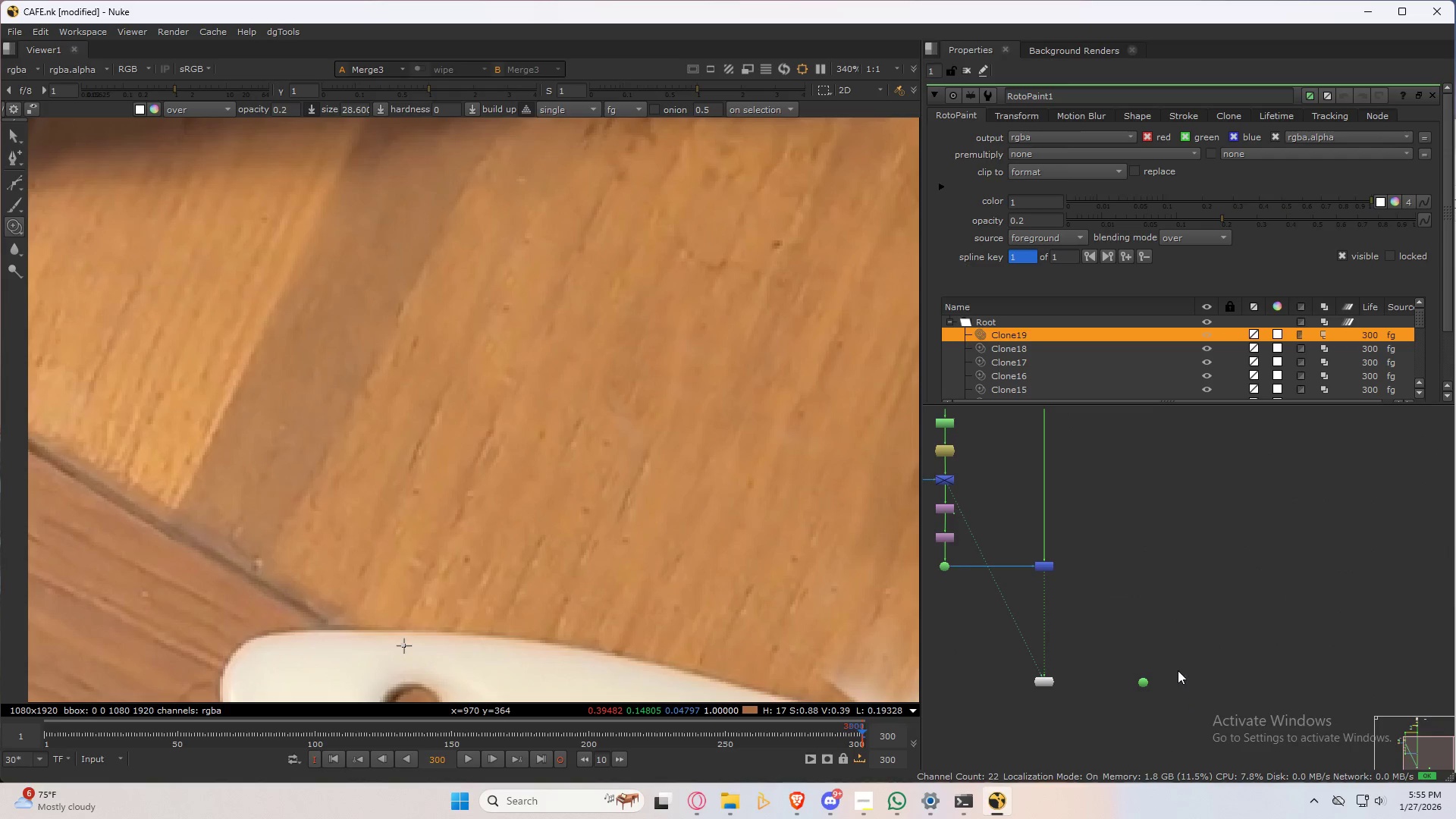 
hold_key(key=ShiftLeft, duration=0.5)
left_click_drag(start_coordinate=[1173, 648], to_coordinate=[1123, 701])
 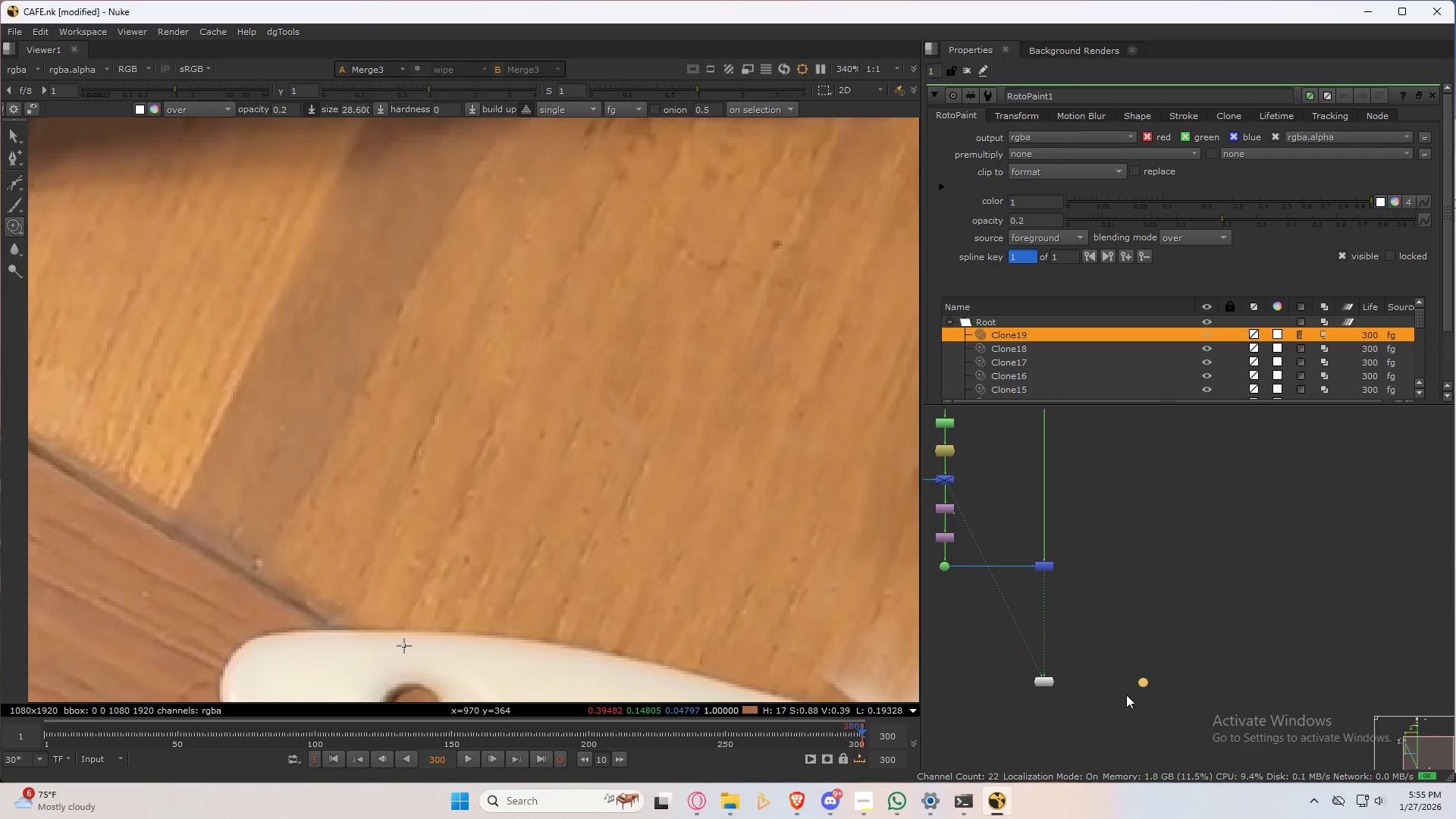 
key(U)
 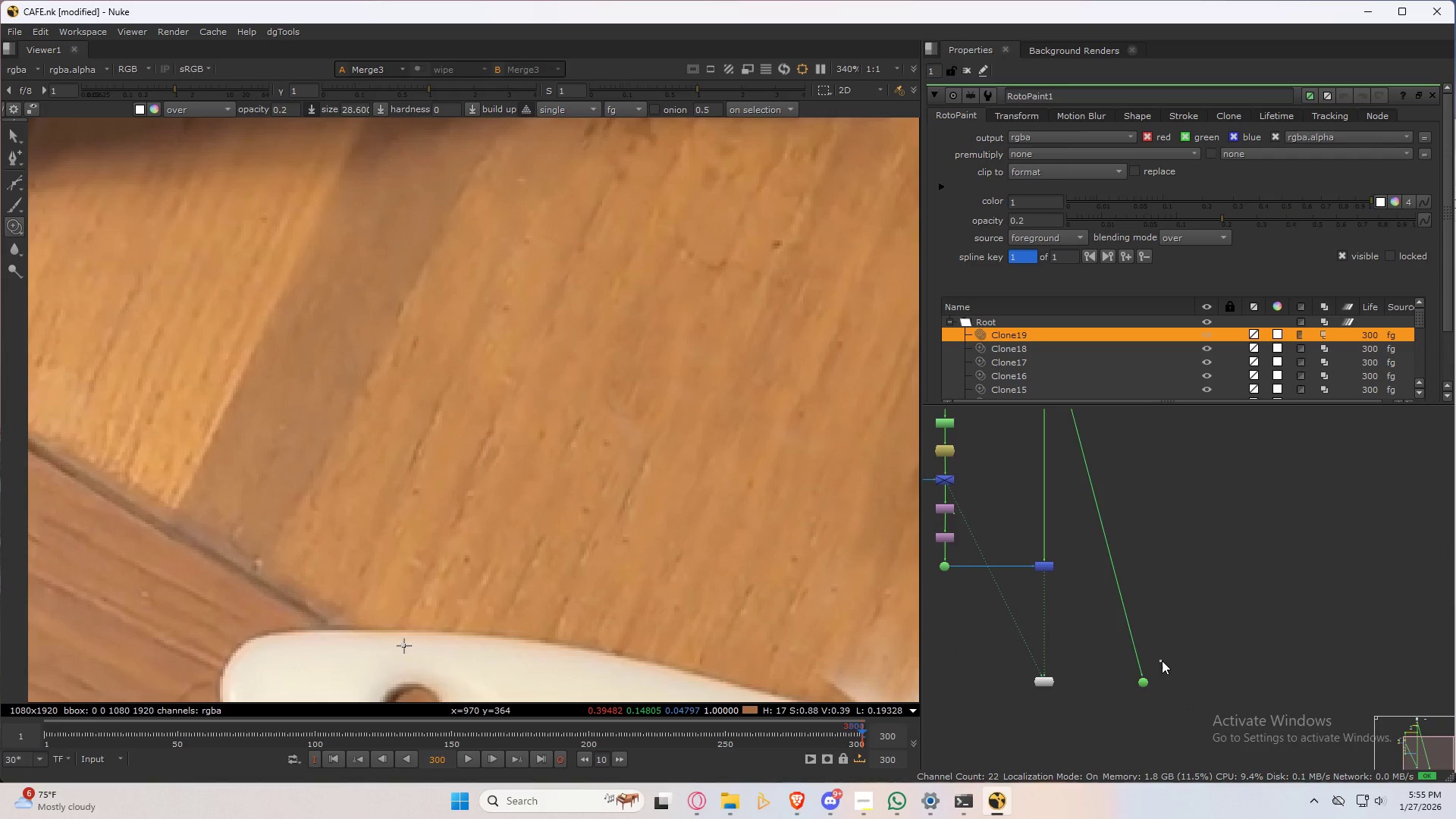 
left_click([1162, 661])
 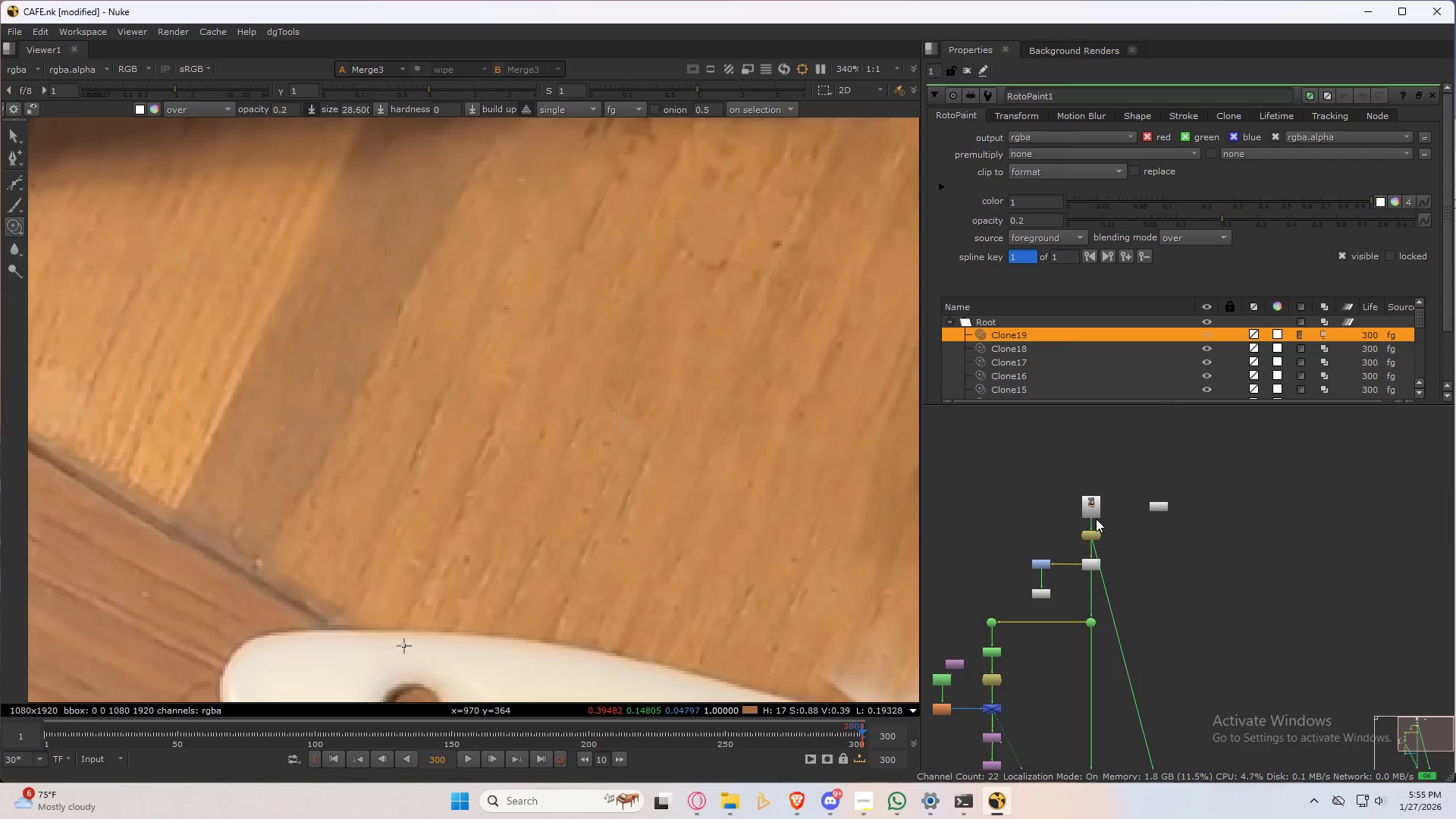 
double_click([1091, 507])
 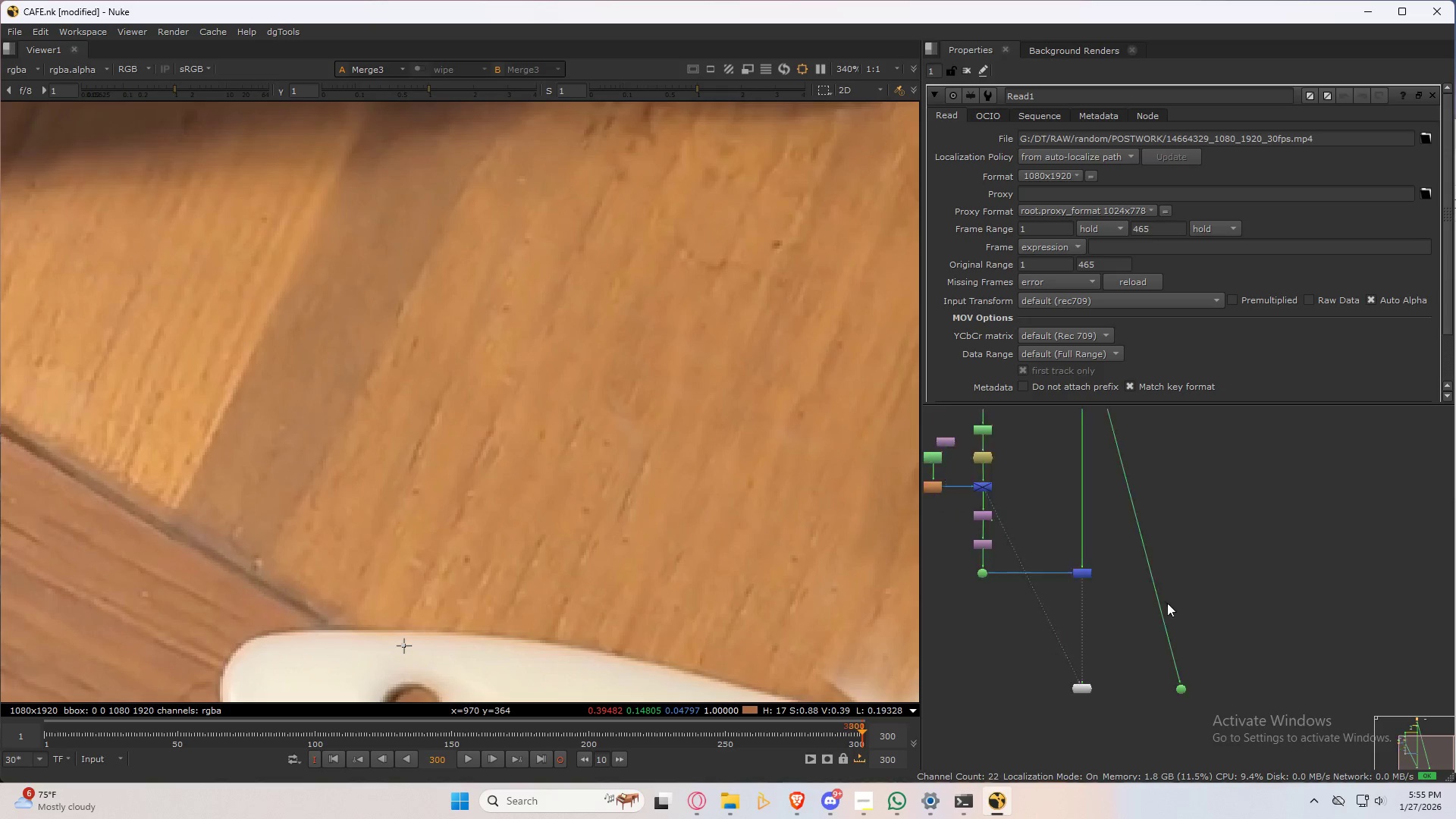 
double_click([1040, 485])
 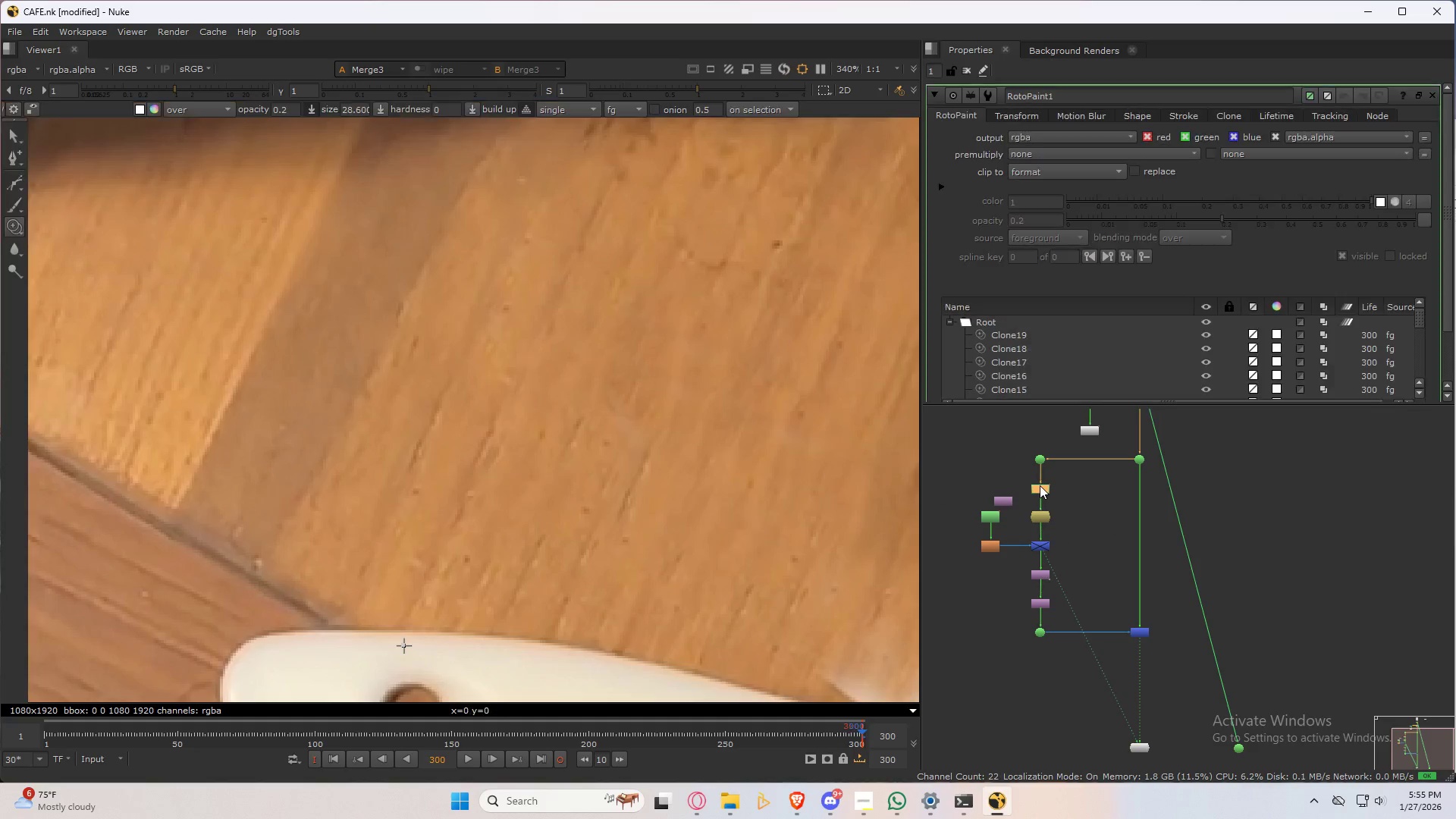 
triple_click([1040, 485])
 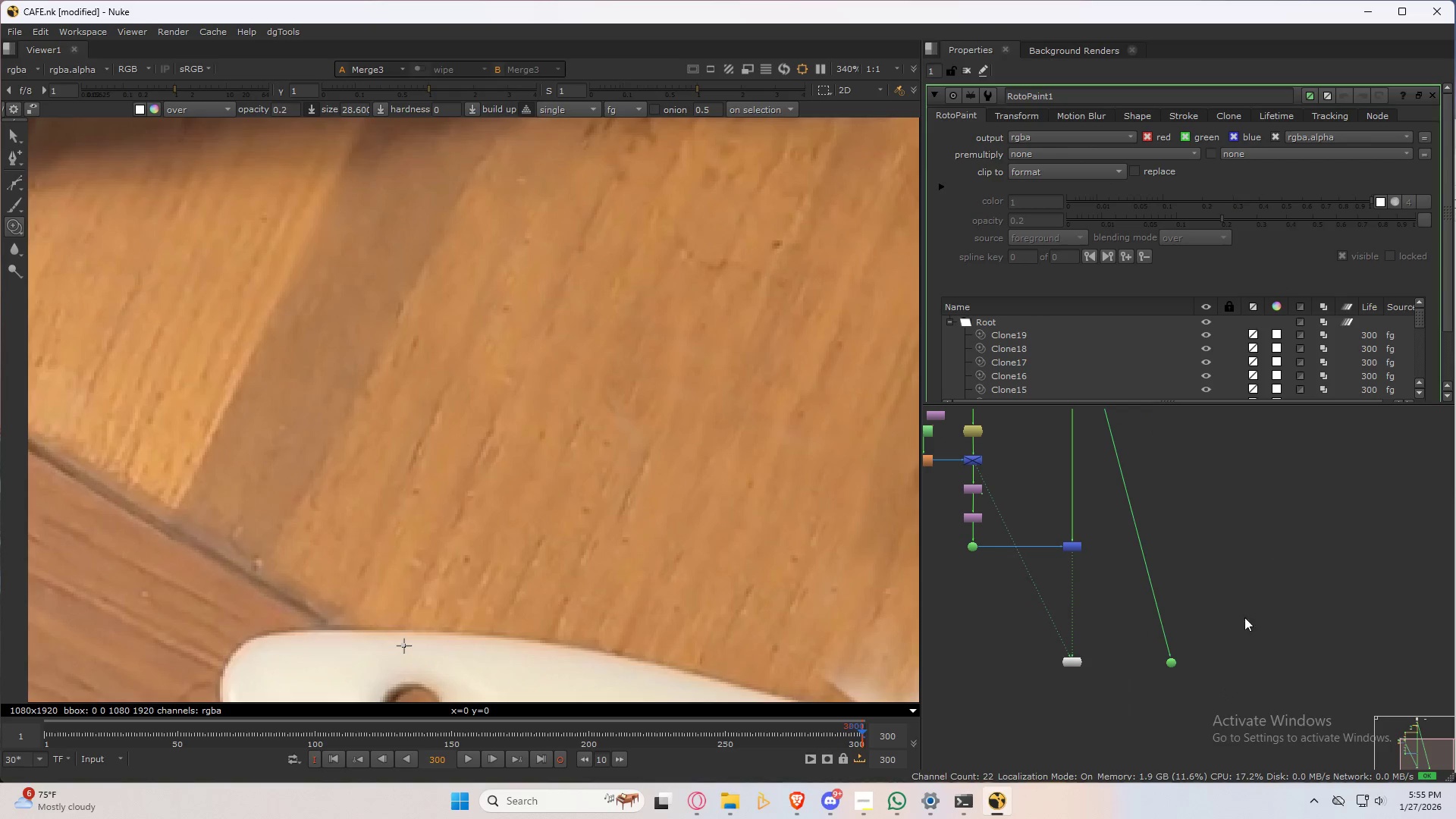 
left_click_drag(start_coordinate=[1229, 636], to_coordinate=[1146, 690])
 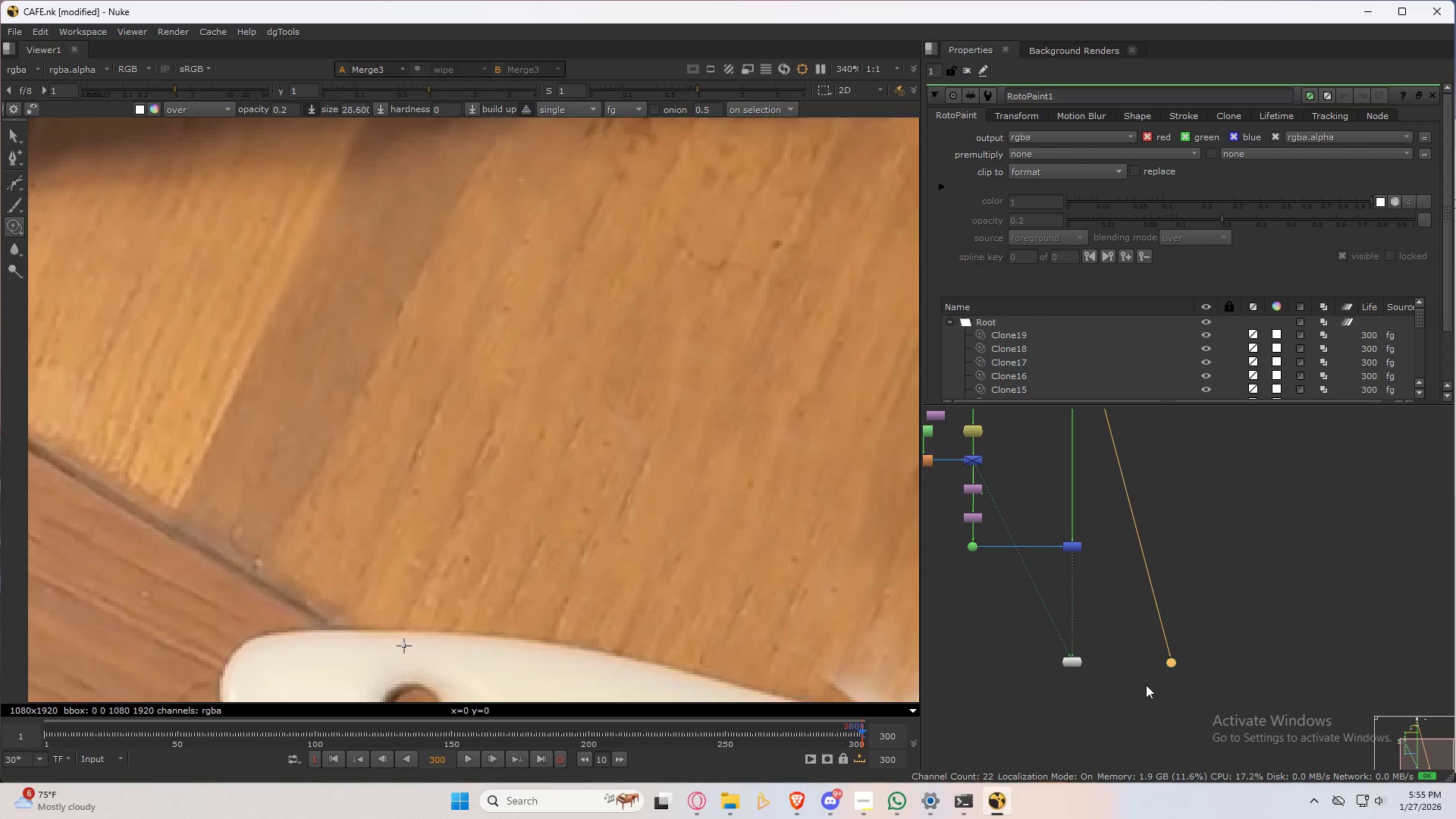 
key(Alt+H)
 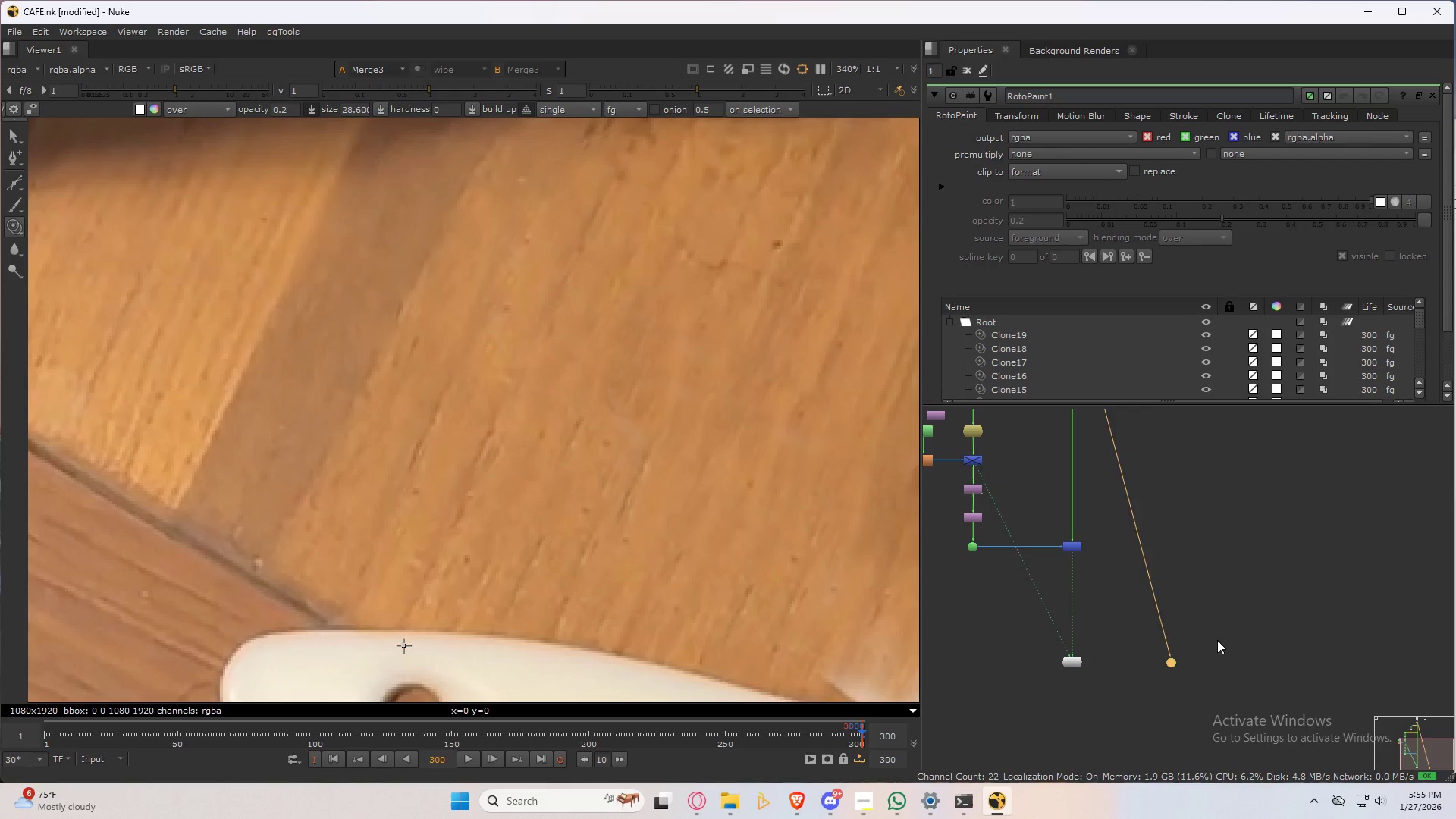 
left_click([1217, 640])
 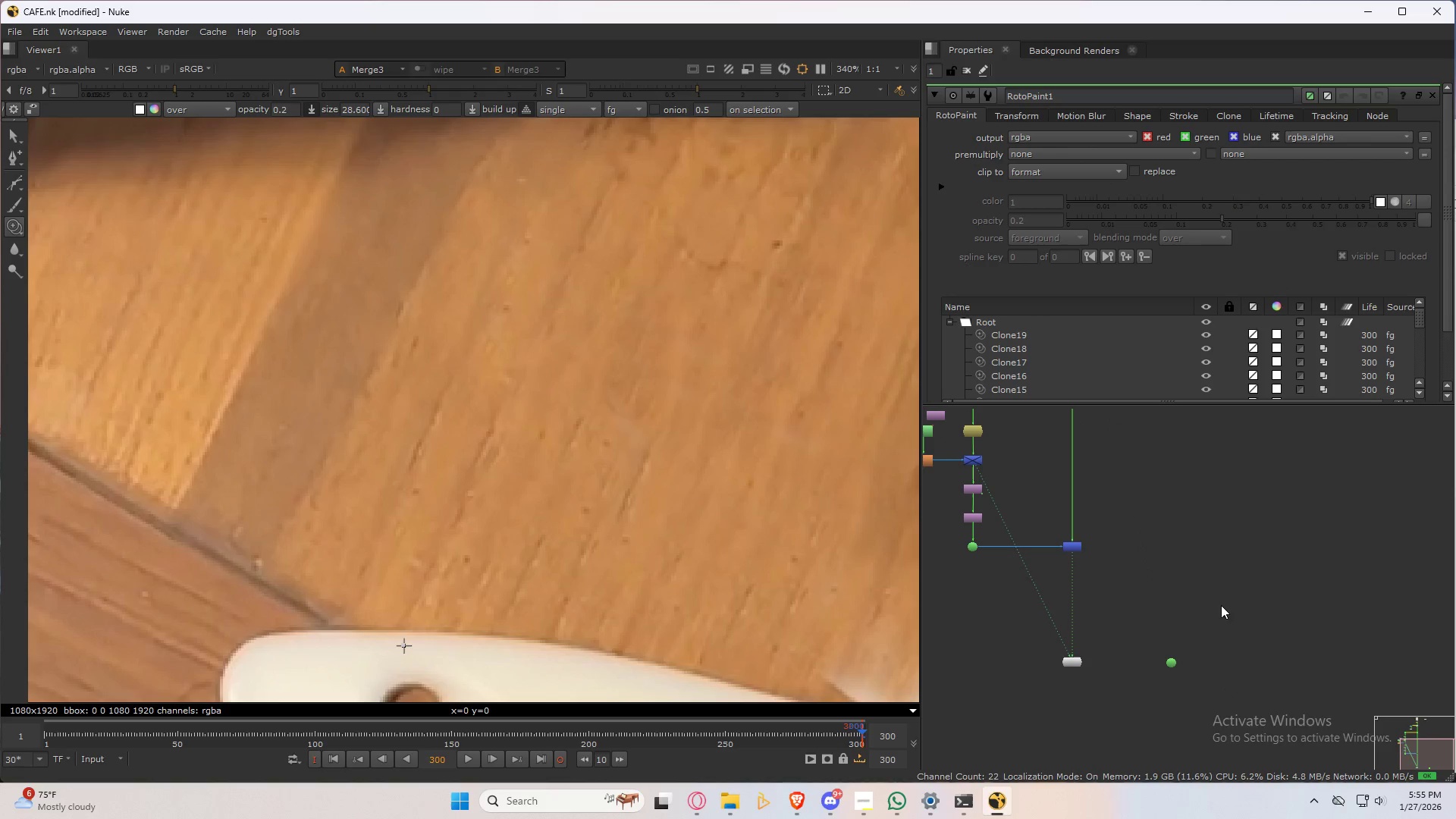 
left_click_drag(start_coordinate=[1221, 605], to_coordinate=[1145, 713])
 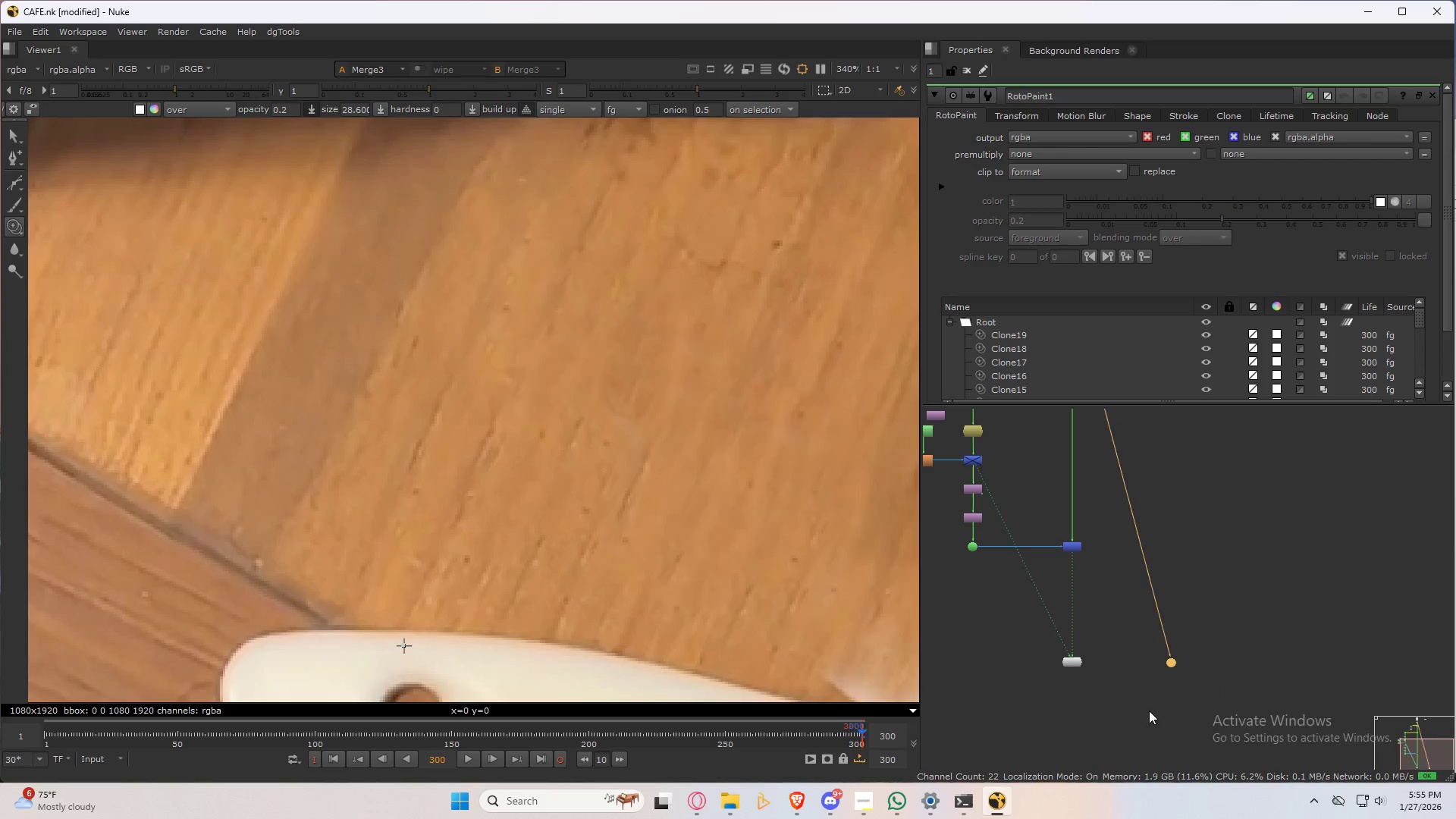 
type(323232)
 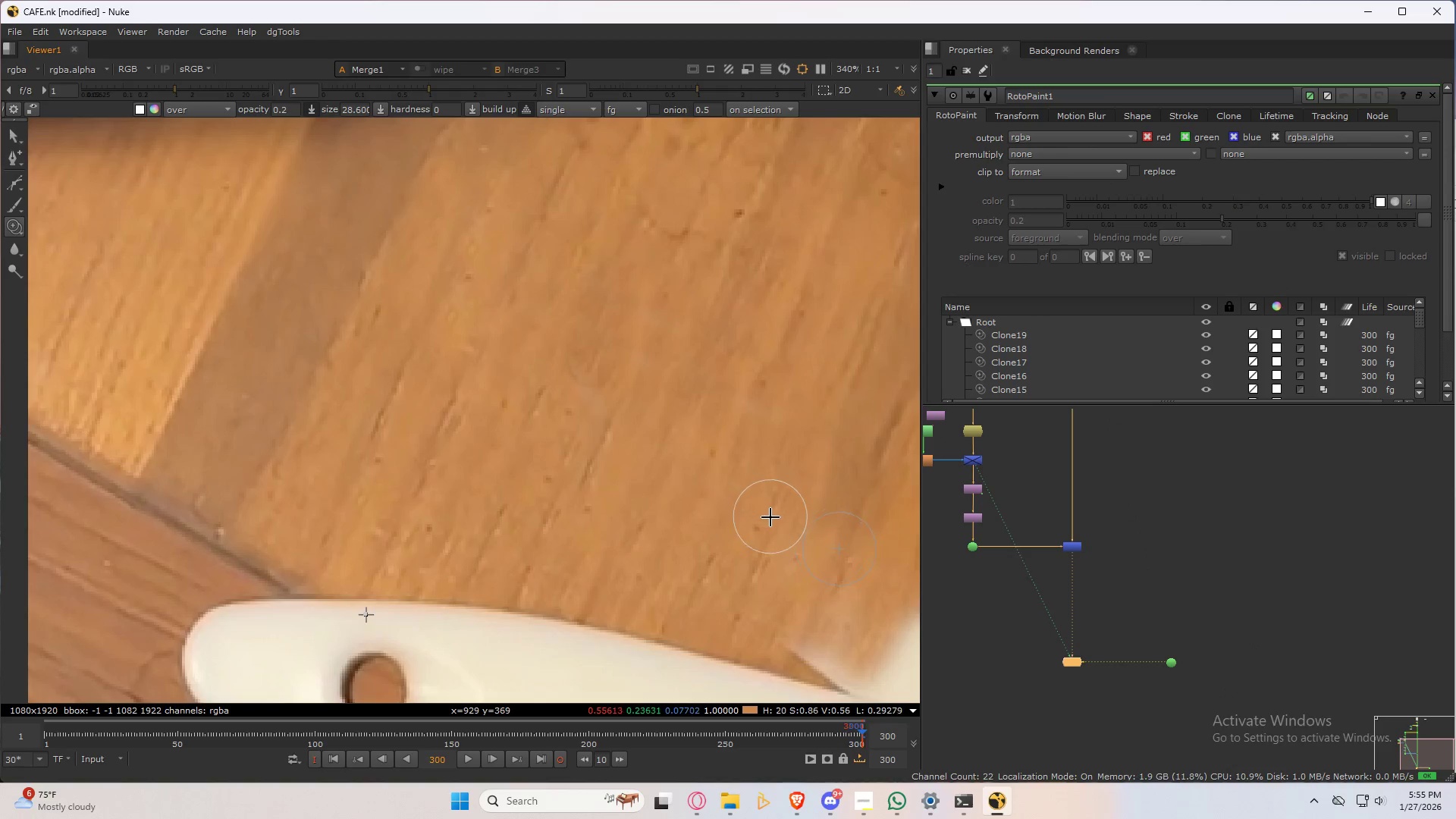 
type(32)
 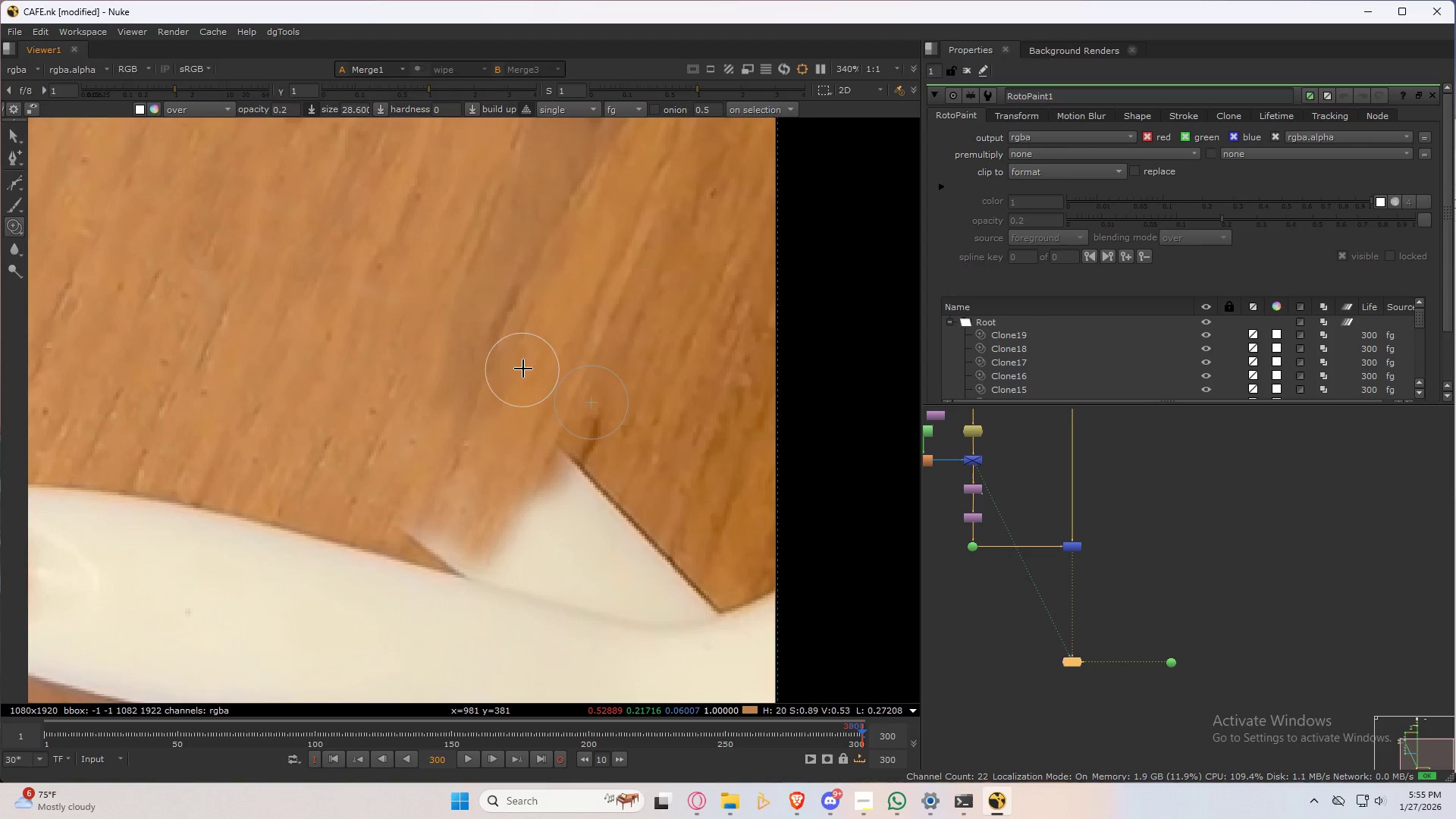 
hold_key(key=ControlLeft, duration=1.5)
left_click_drag(start_coordinate=[537, 293], to_coordinate=[537, 488])
 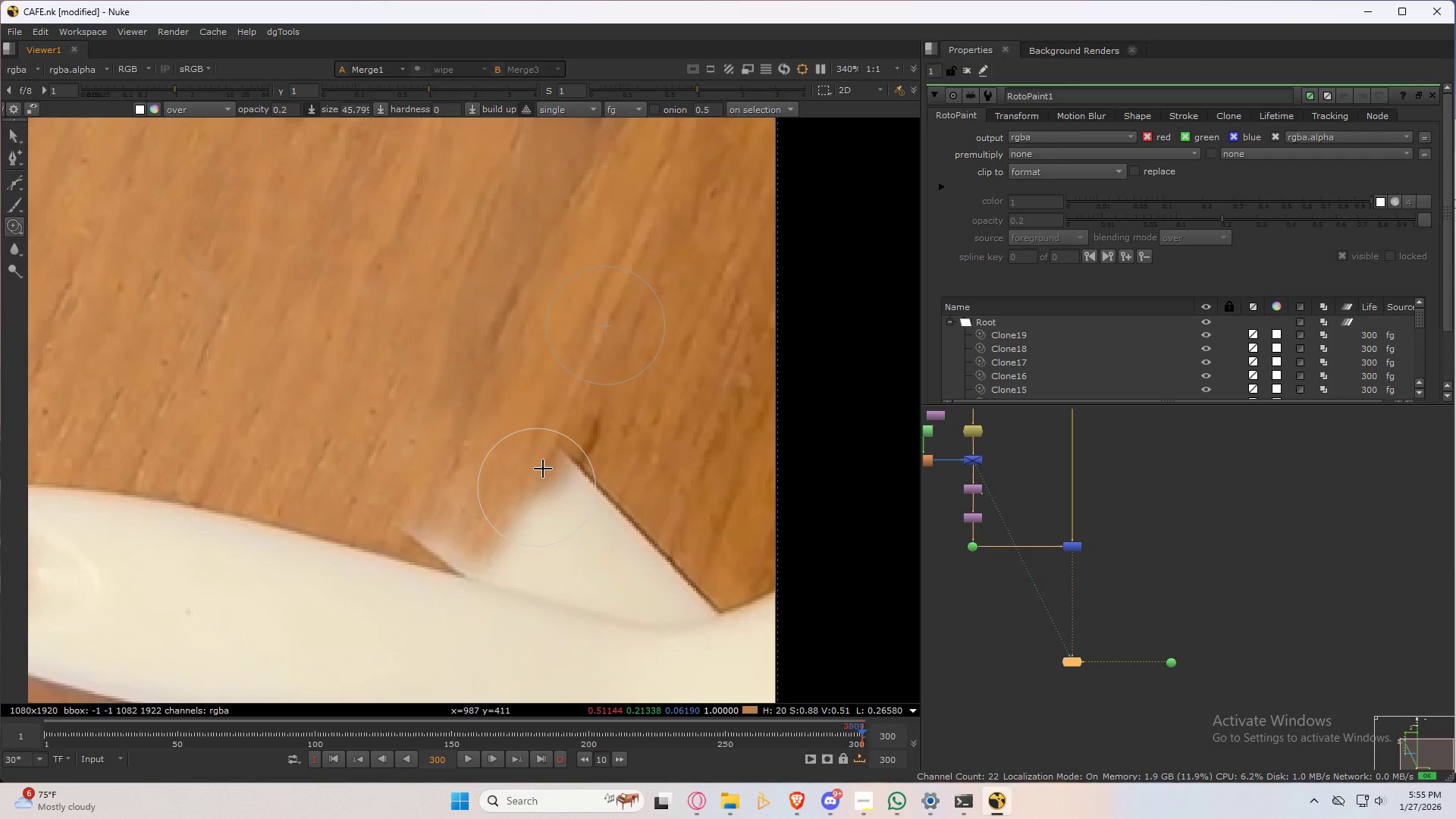 
hold_key(key=ControlLeft, duration=1.51)
 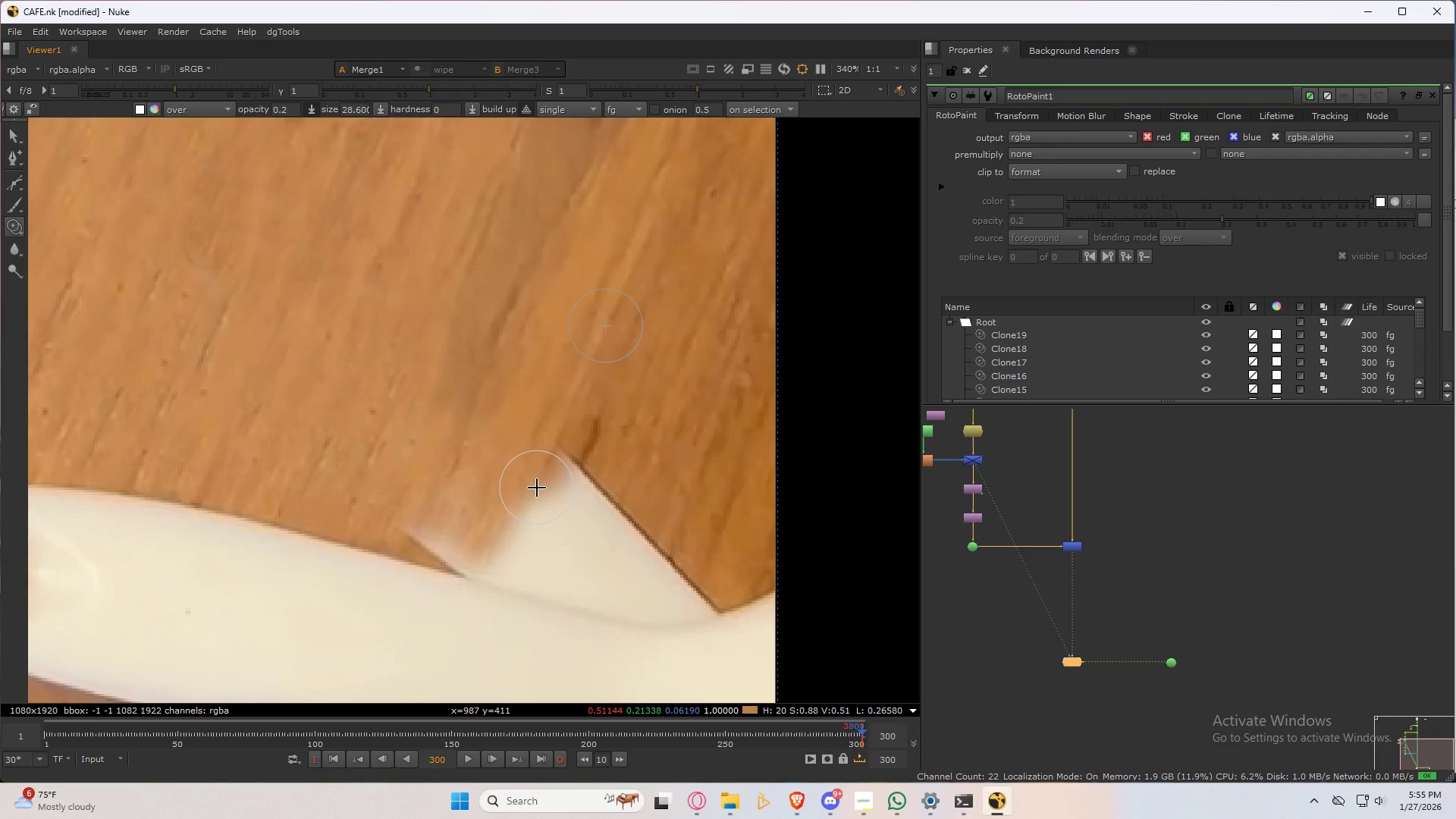 
hold_key(key=ControlLeft, duration=0.31)
 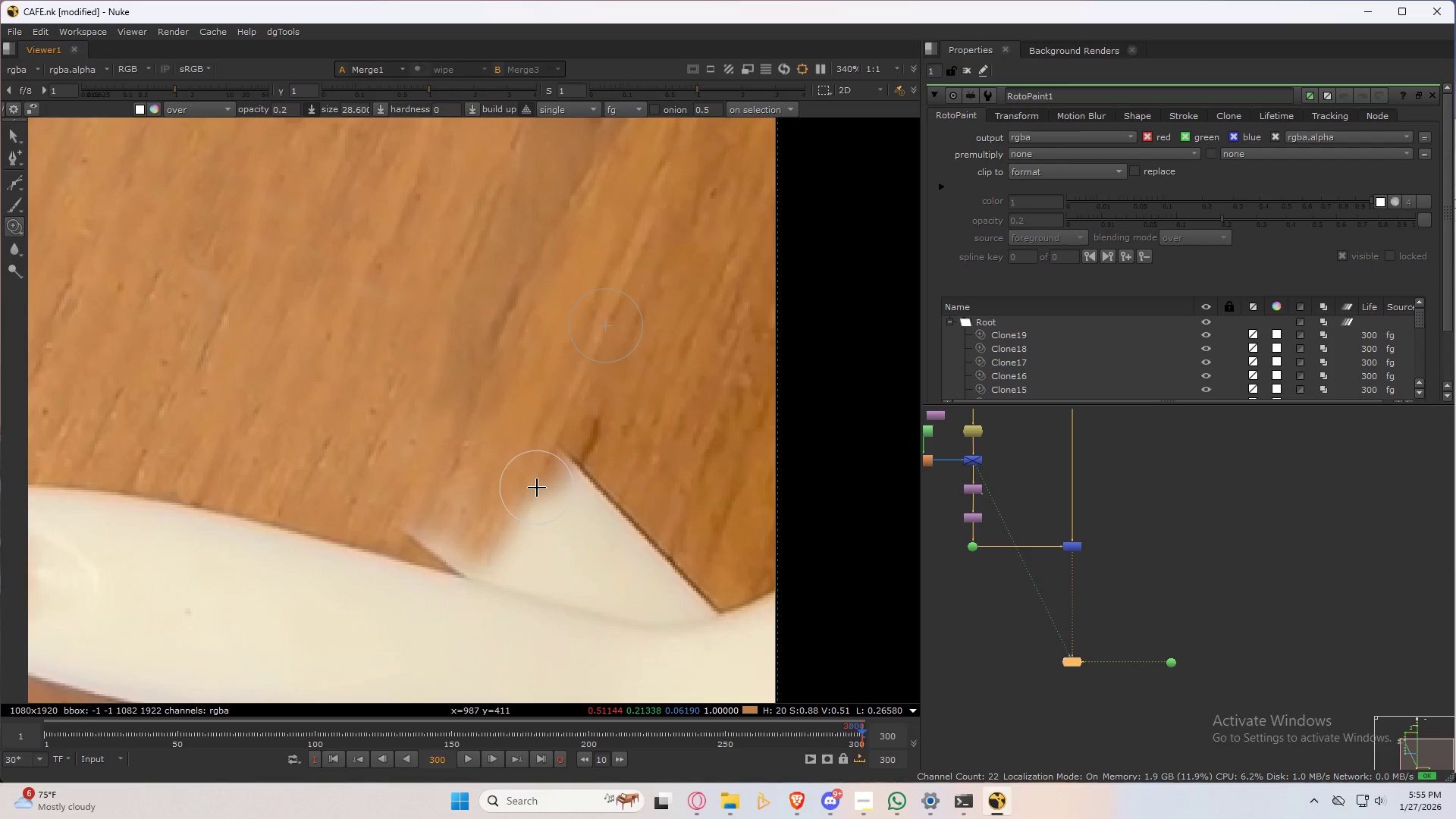 
hold_key(key=ShiftLeft, duration=0.56)
left_click_drag(start_coordinate=[537, 488], to_coordinate=[545, 460])
 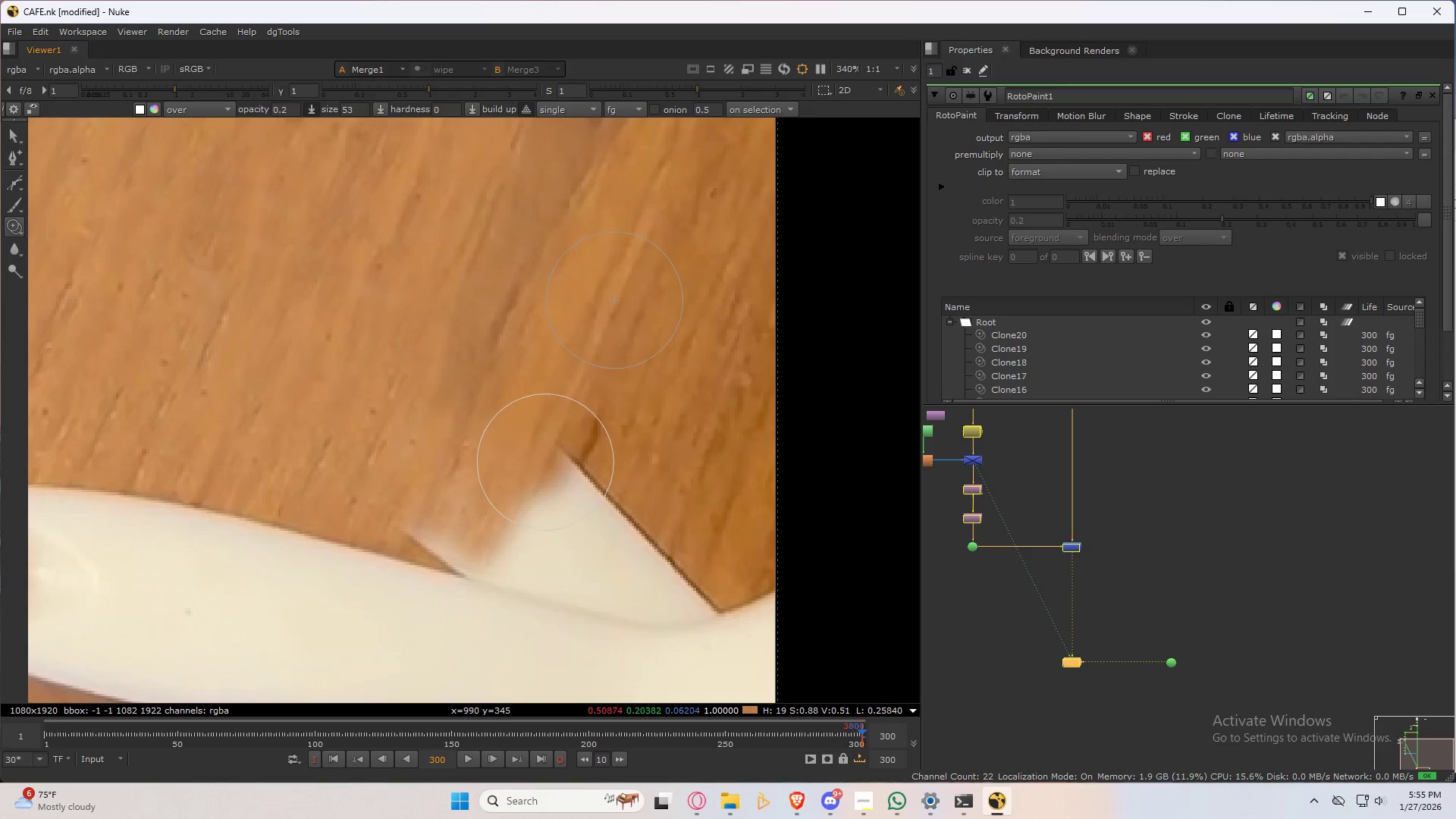 
left_click_drag(start_coordinate=[545, 462], to_coordinate=[491, 570])
 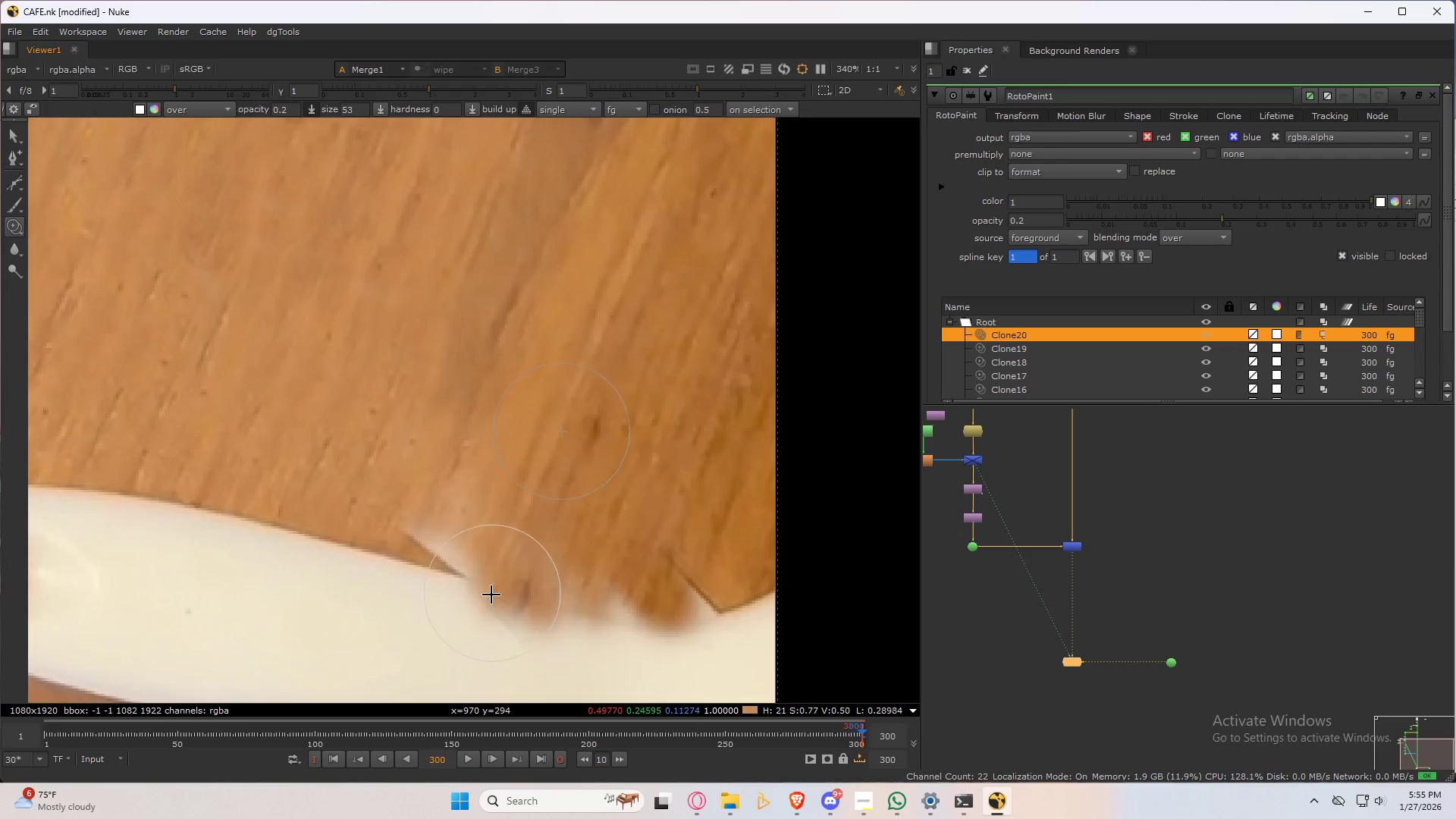 
left_click_drag(start_coordinate=[477, 581], to_coordinate=[601, 661])
 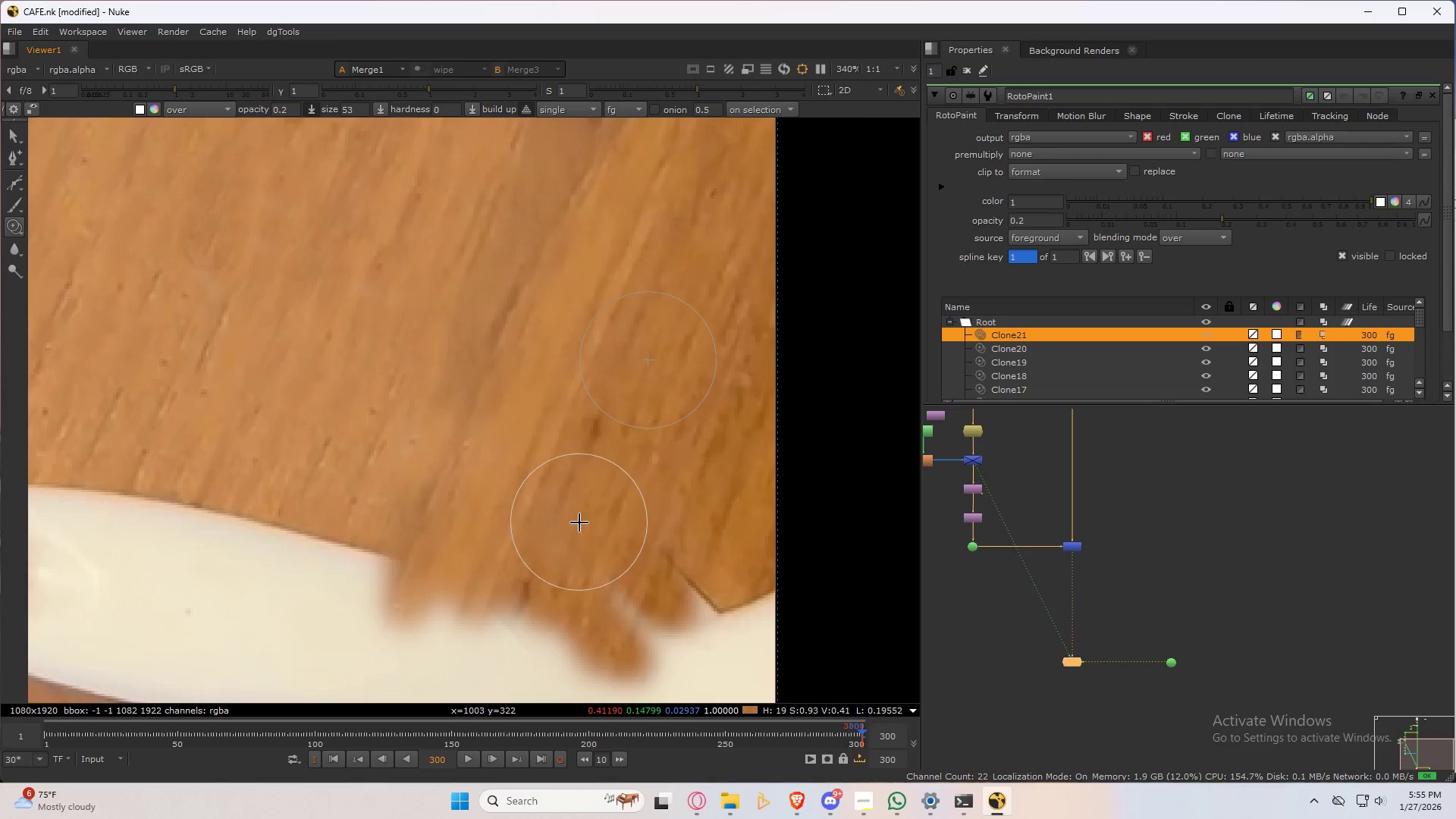 
scroll: coordinate [580, 528], scroll_direction: down, amount: 4.0
 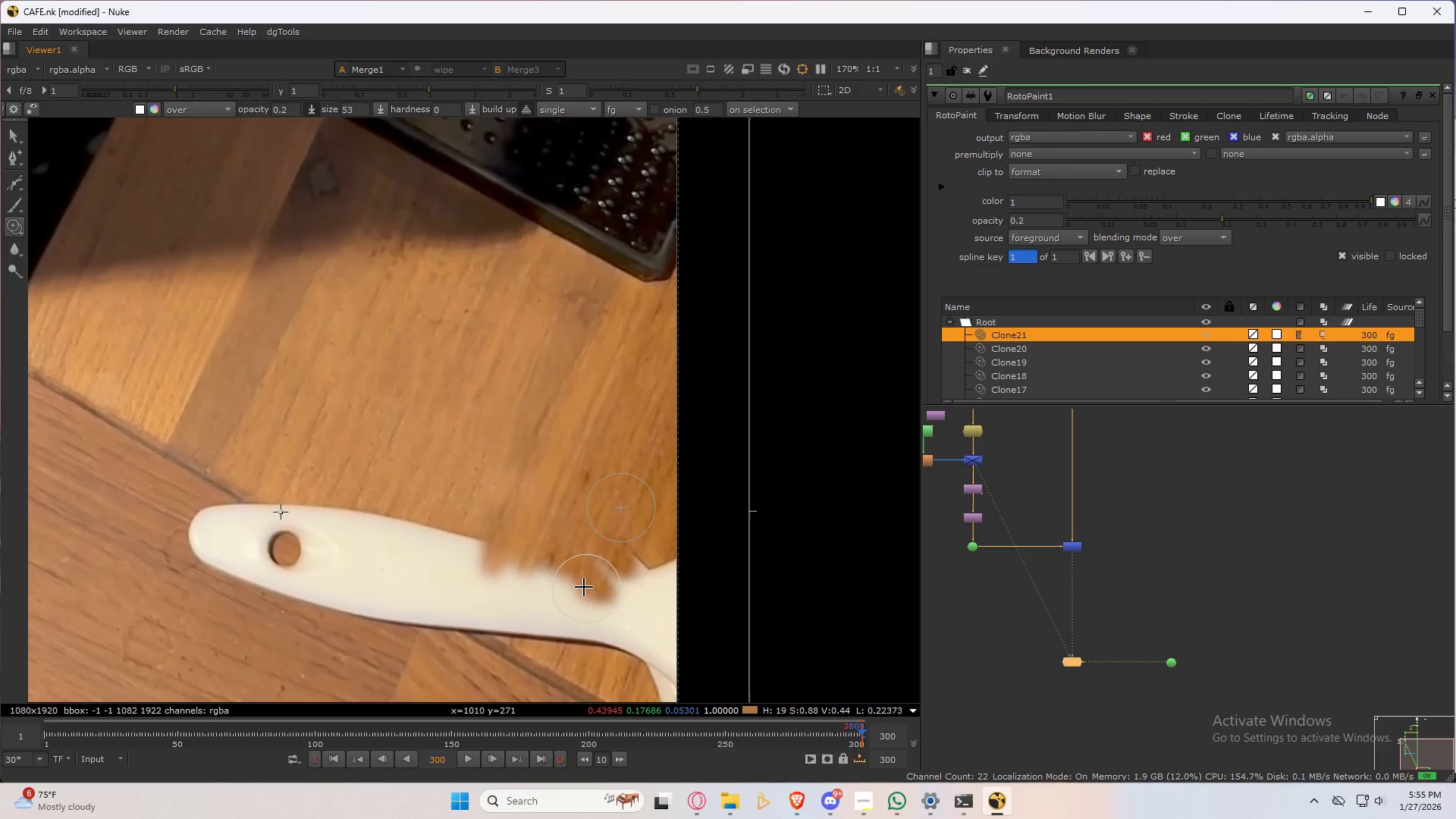 
scroll: coordinate [575, 584], scroll_direction: up, amount: 6.0
 